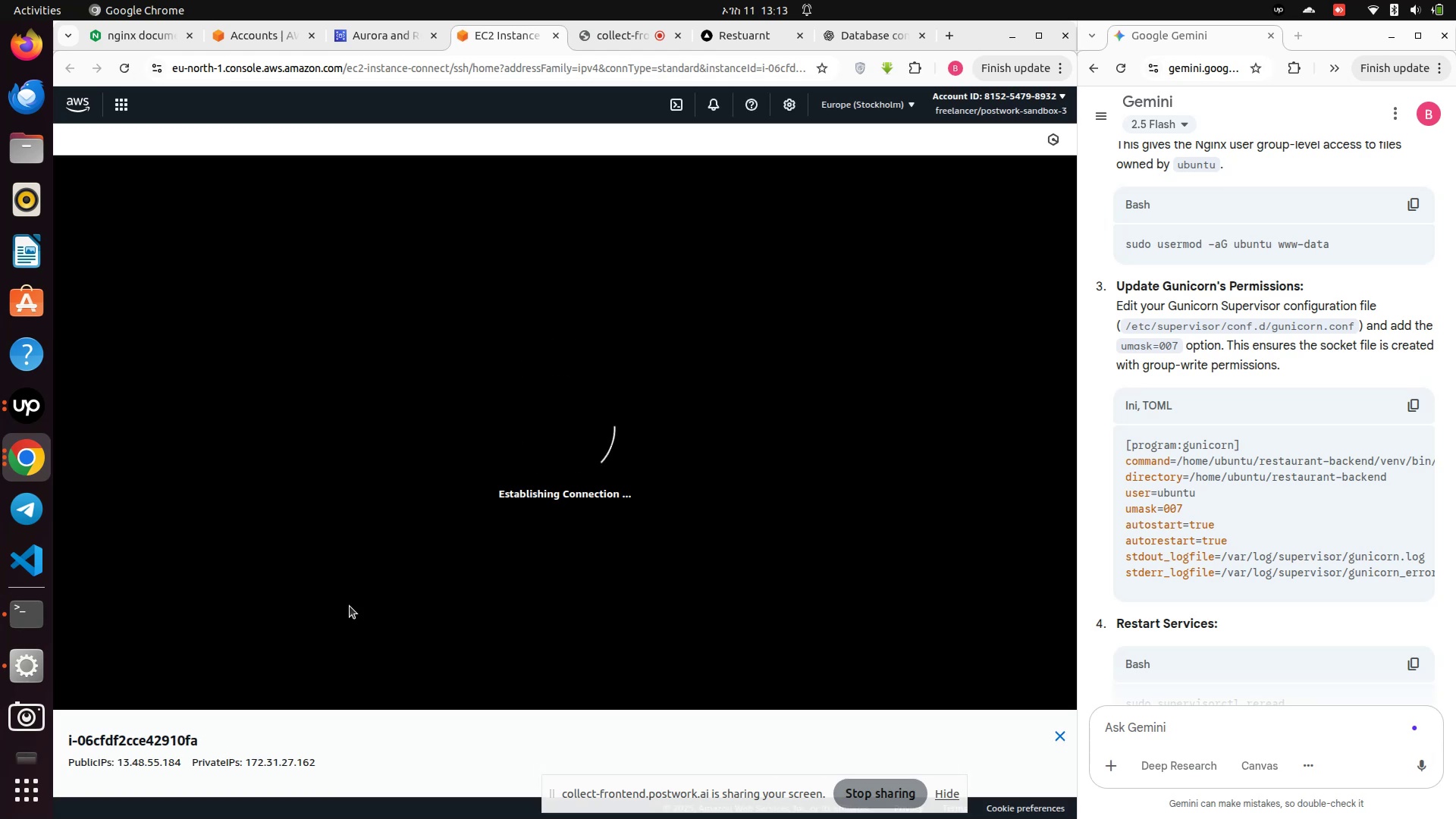 
left_click([606, 26])
 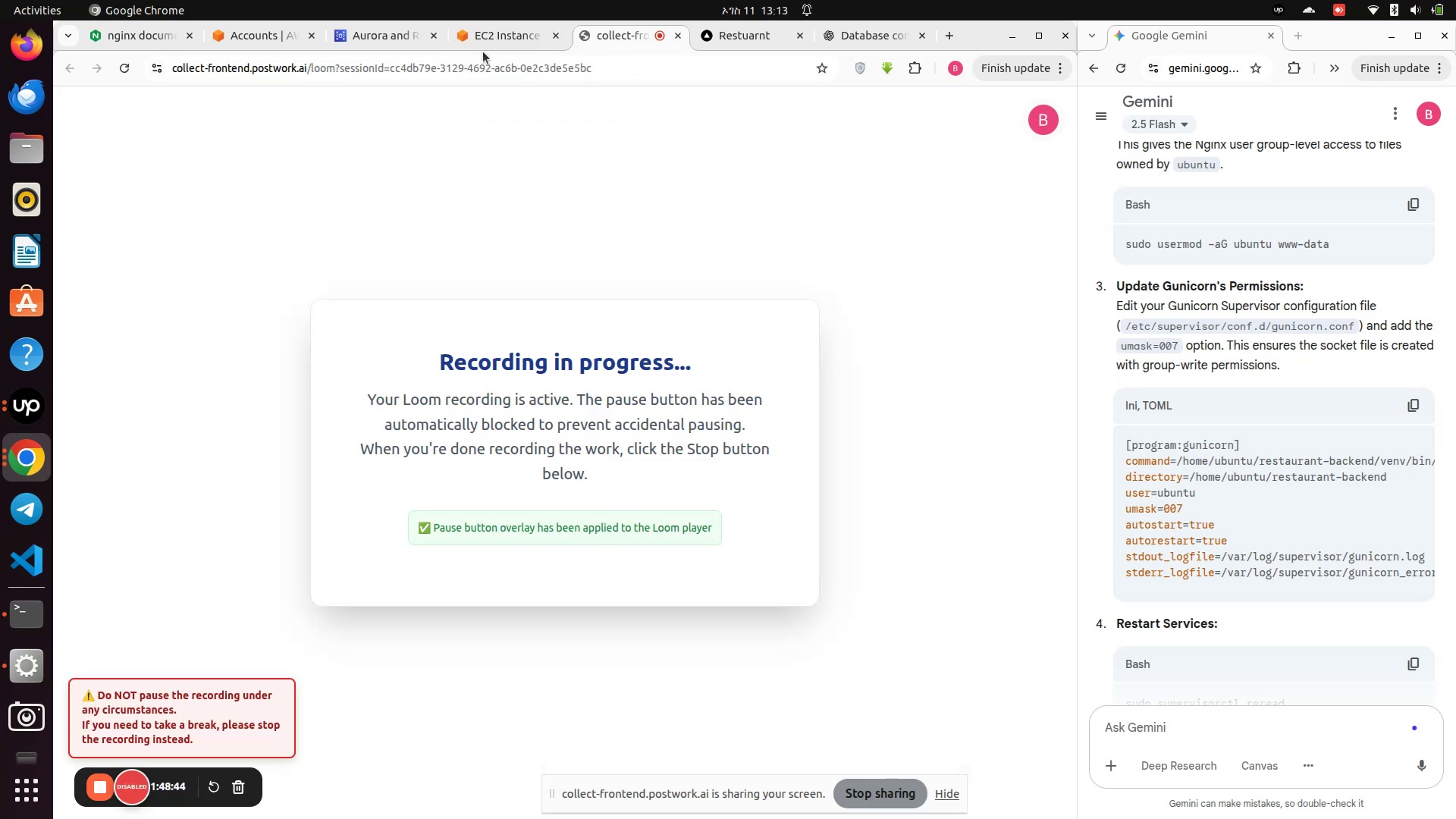 
left_click([491, 39])
 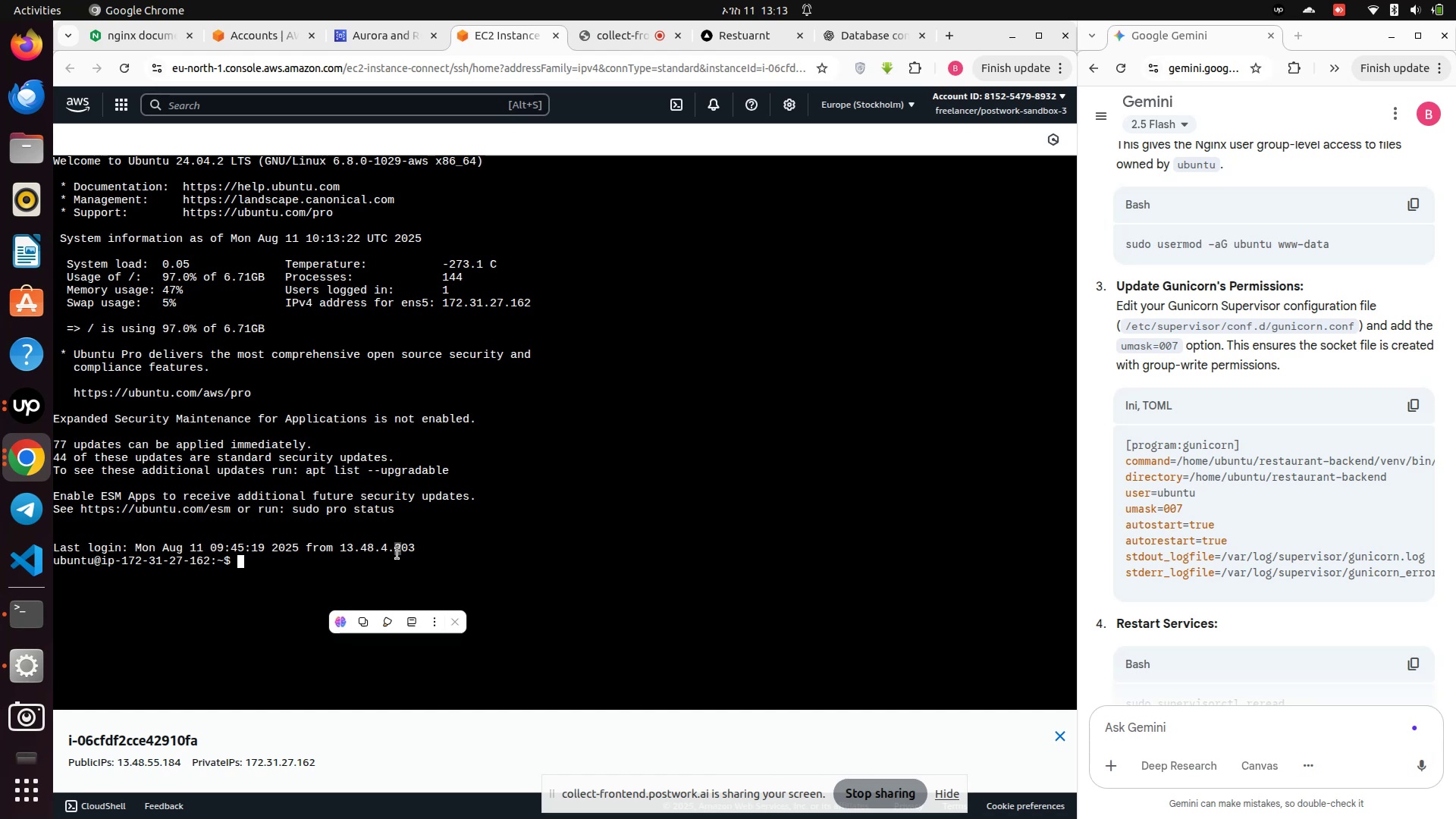 
wait(10.5)
 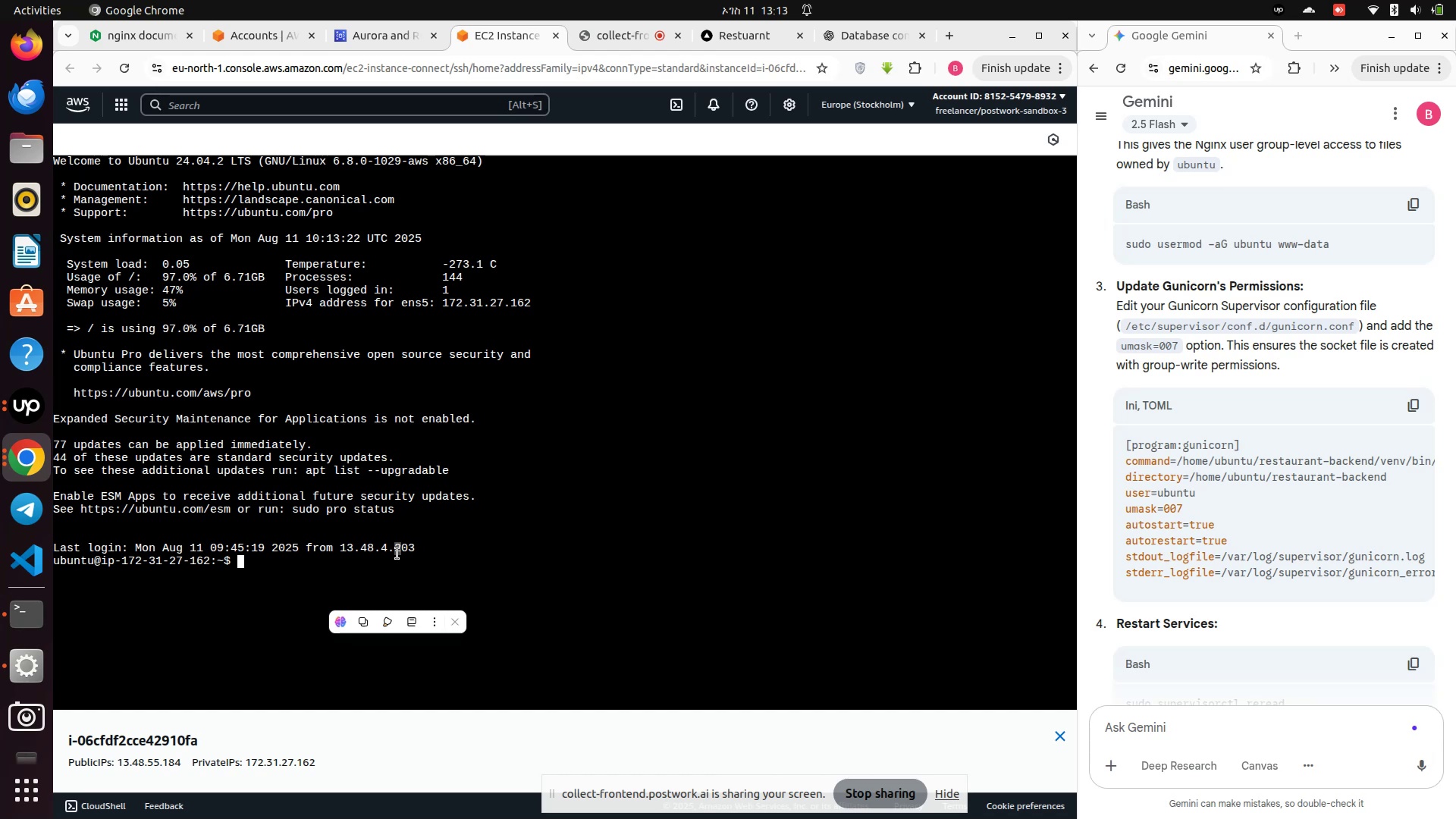 
type(so)
key(Backspace)
key(Backspace)
type(cd ./re)
key(Tab)
type(ba)
key(Tab)
 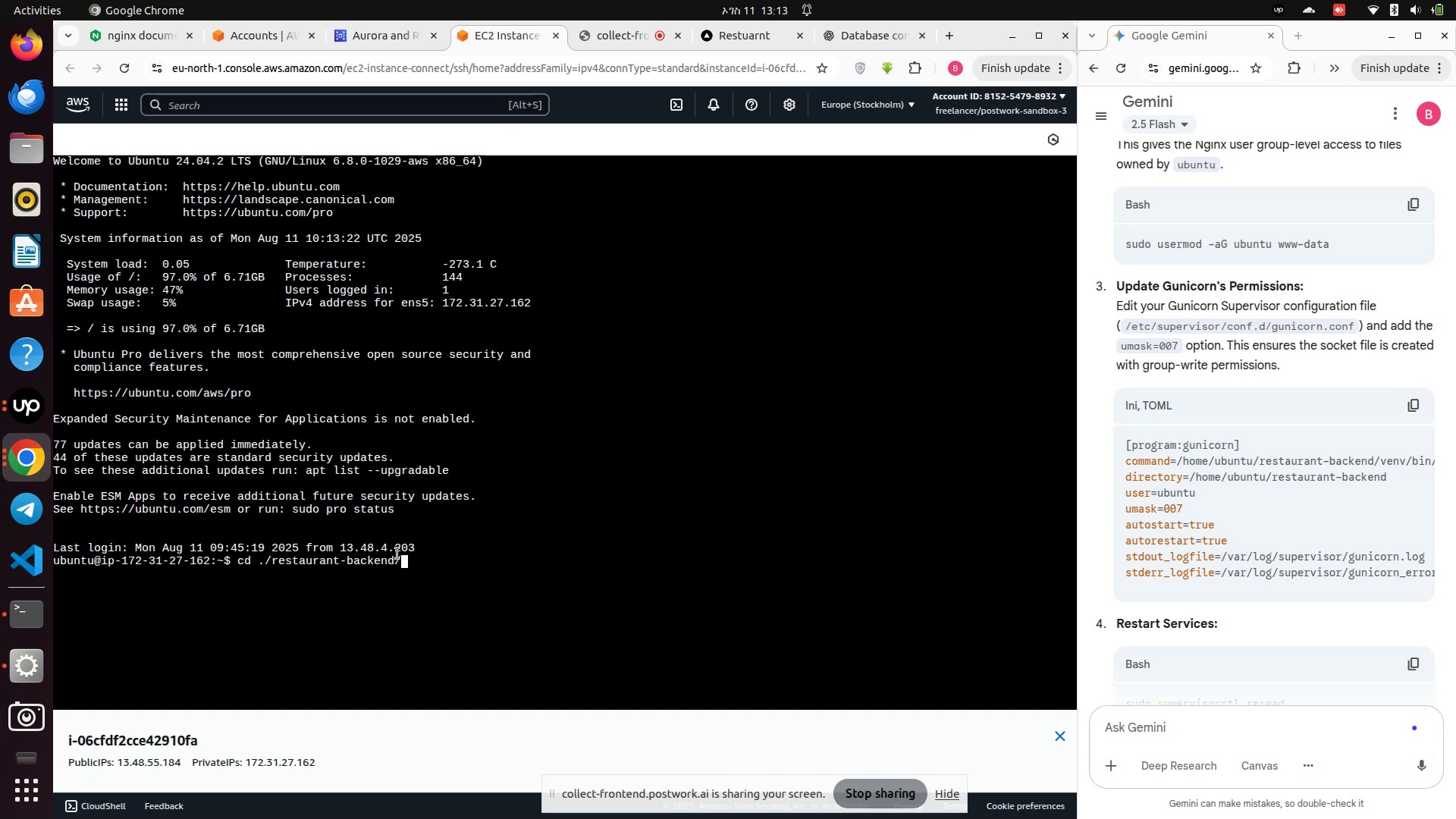 
key(Enter)
 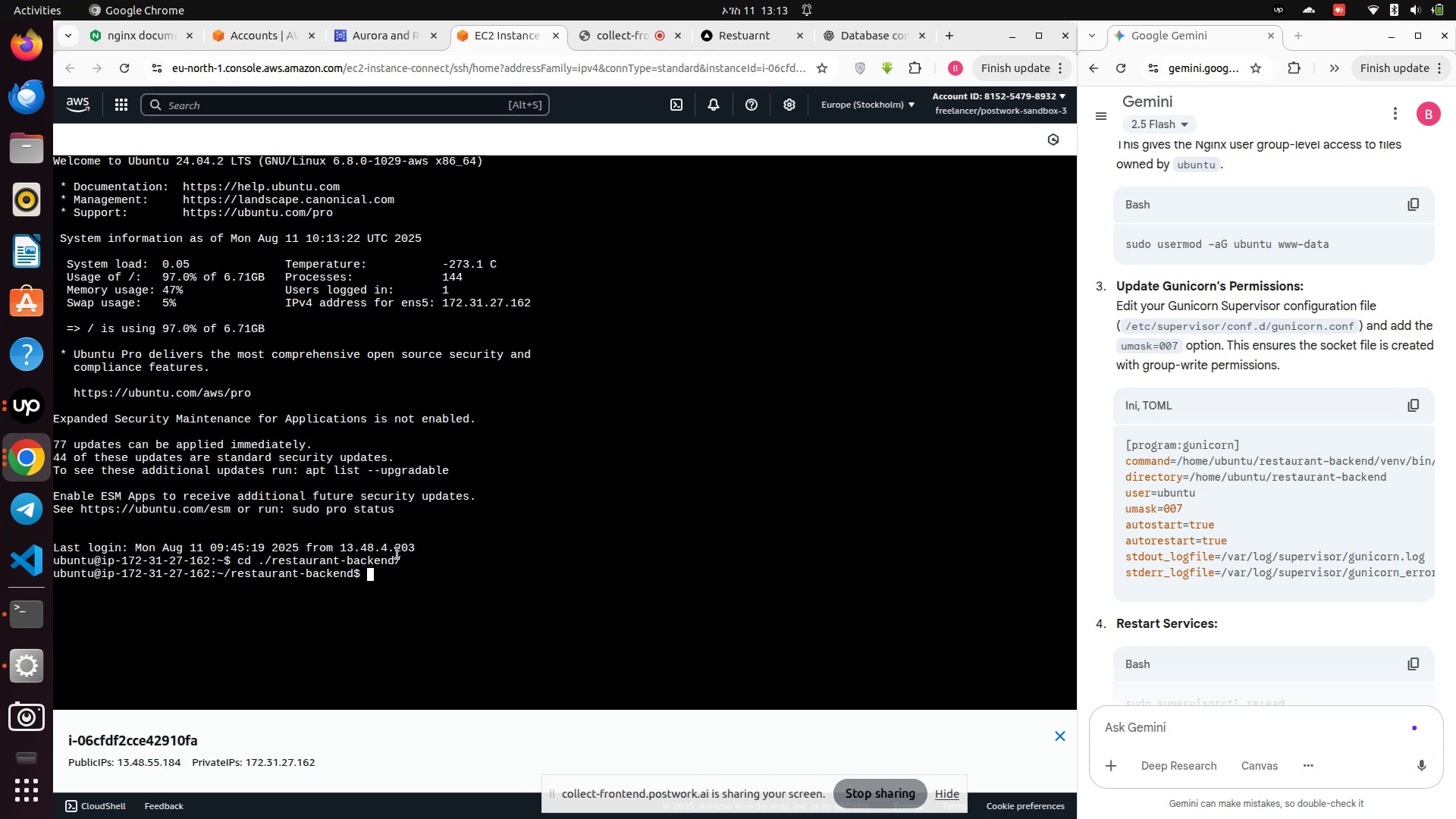 
type(source ./v)
key(Tab)
type(bi)
key(Tab)
type(ac)
key(Tab)
 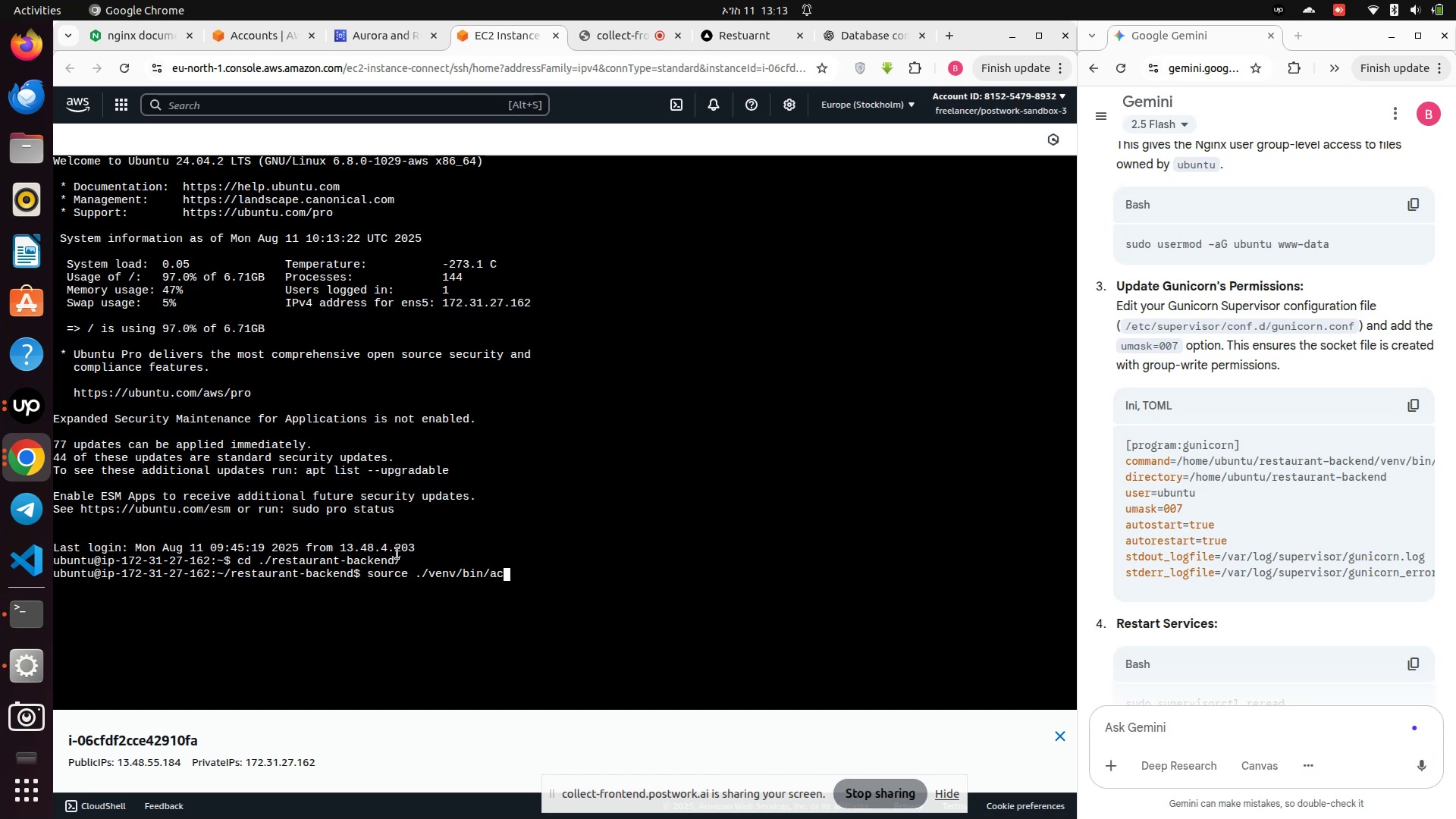 
key(Enter)
 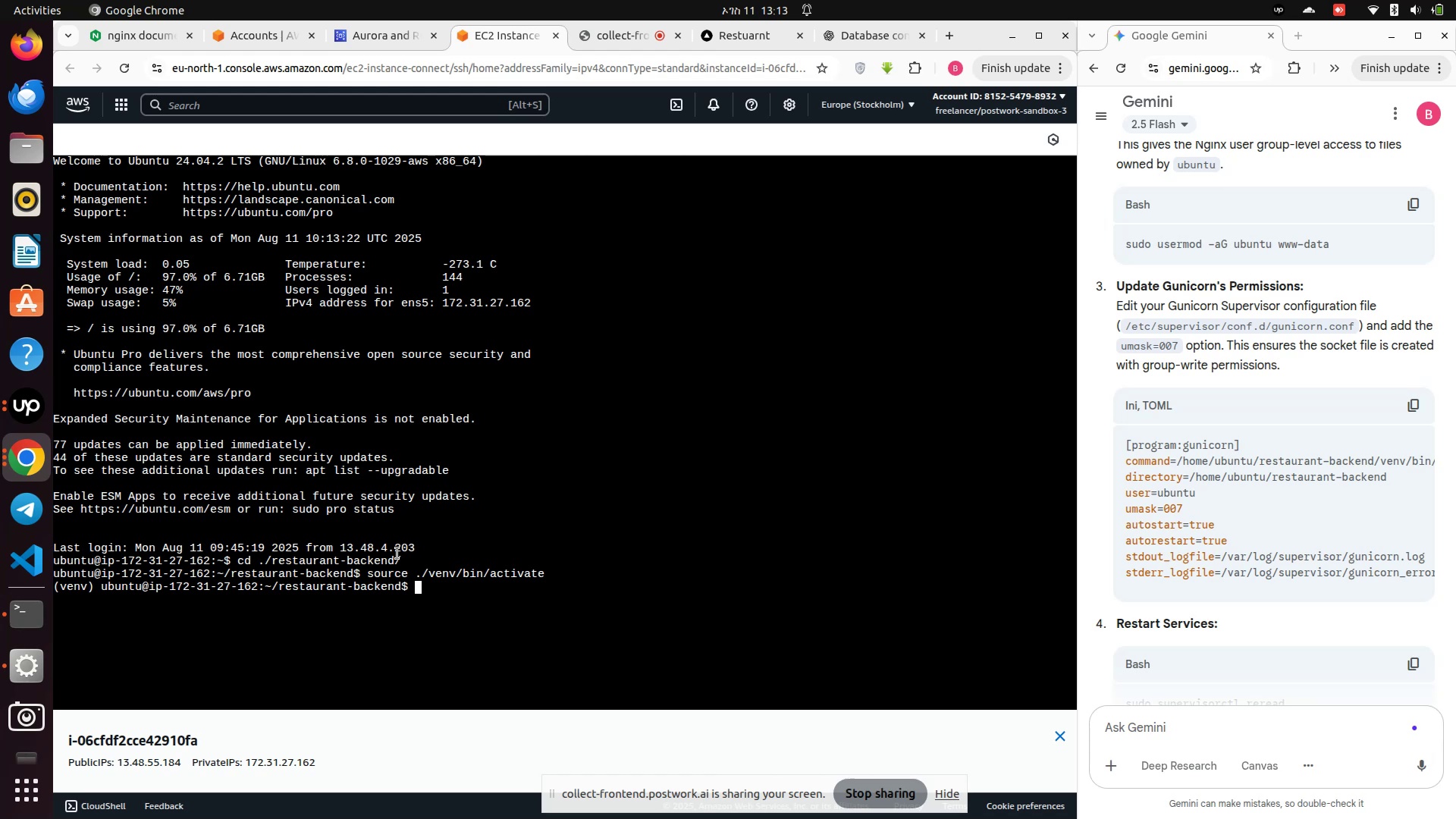 
type(sudo nano et)
key(Backspace)
key(Backspace)
type(/etc/supervisor/conf.d/gunicorn.conf)
 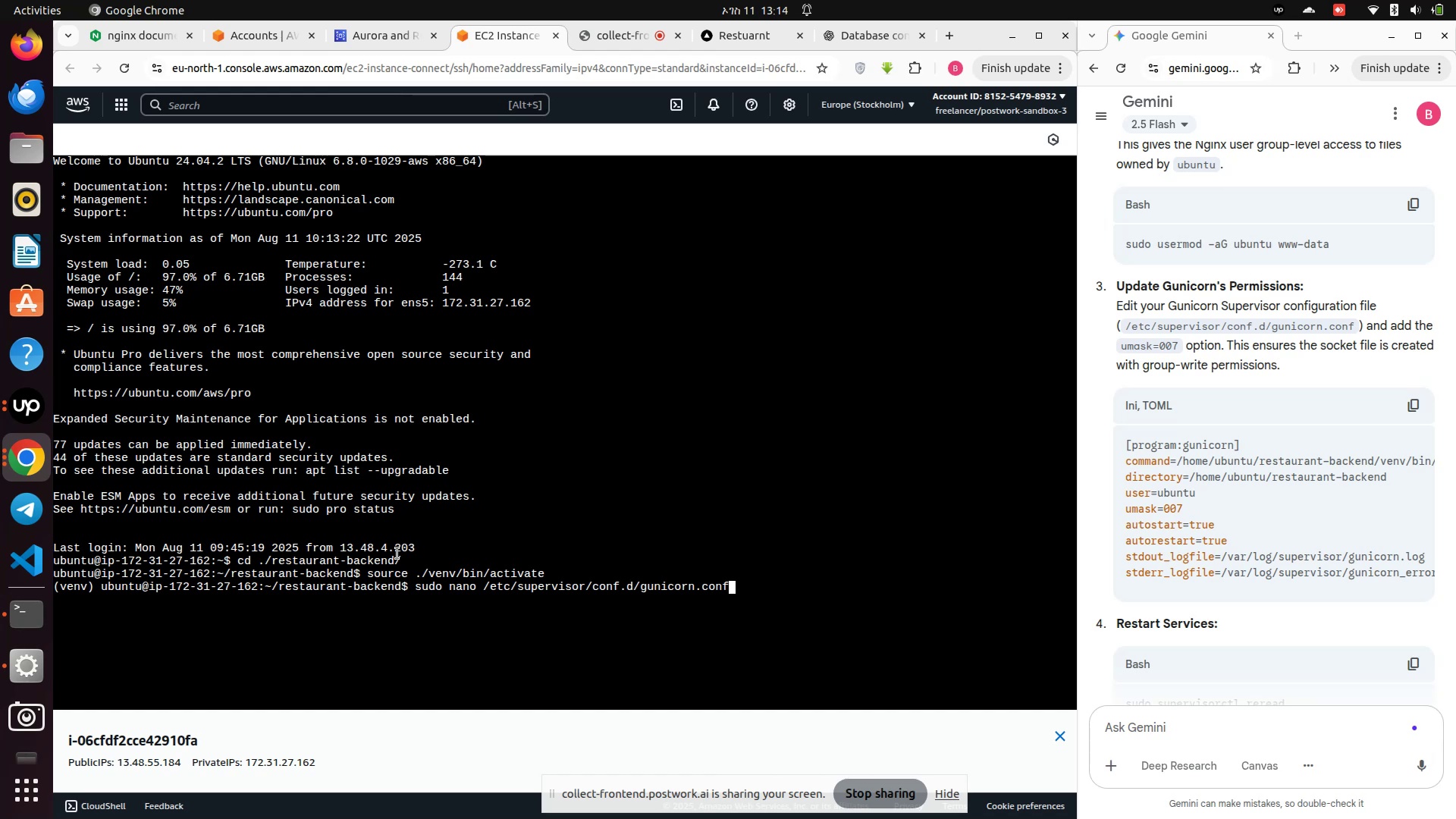 
key(Enter)
 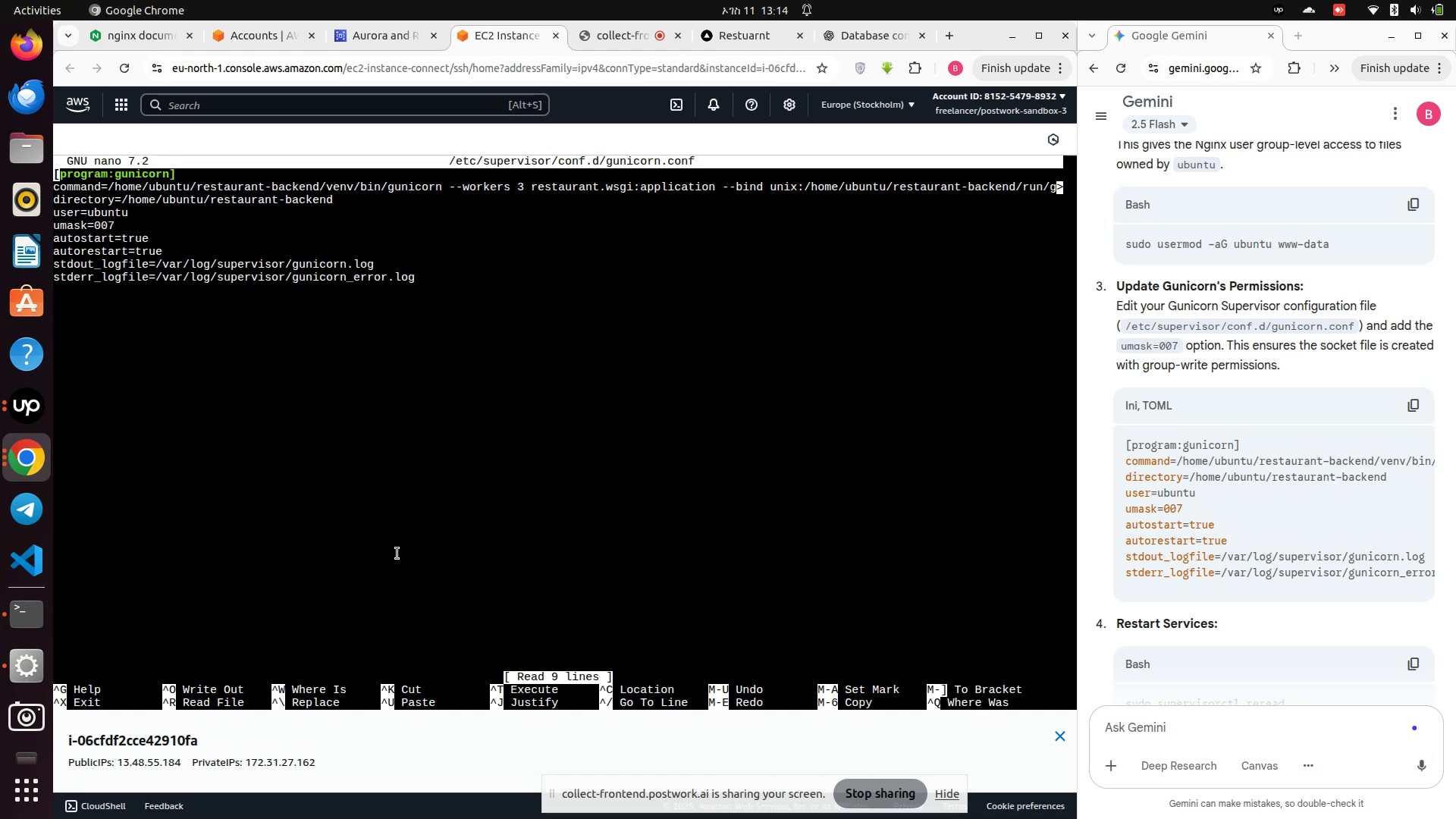 
key(Control+Z)
 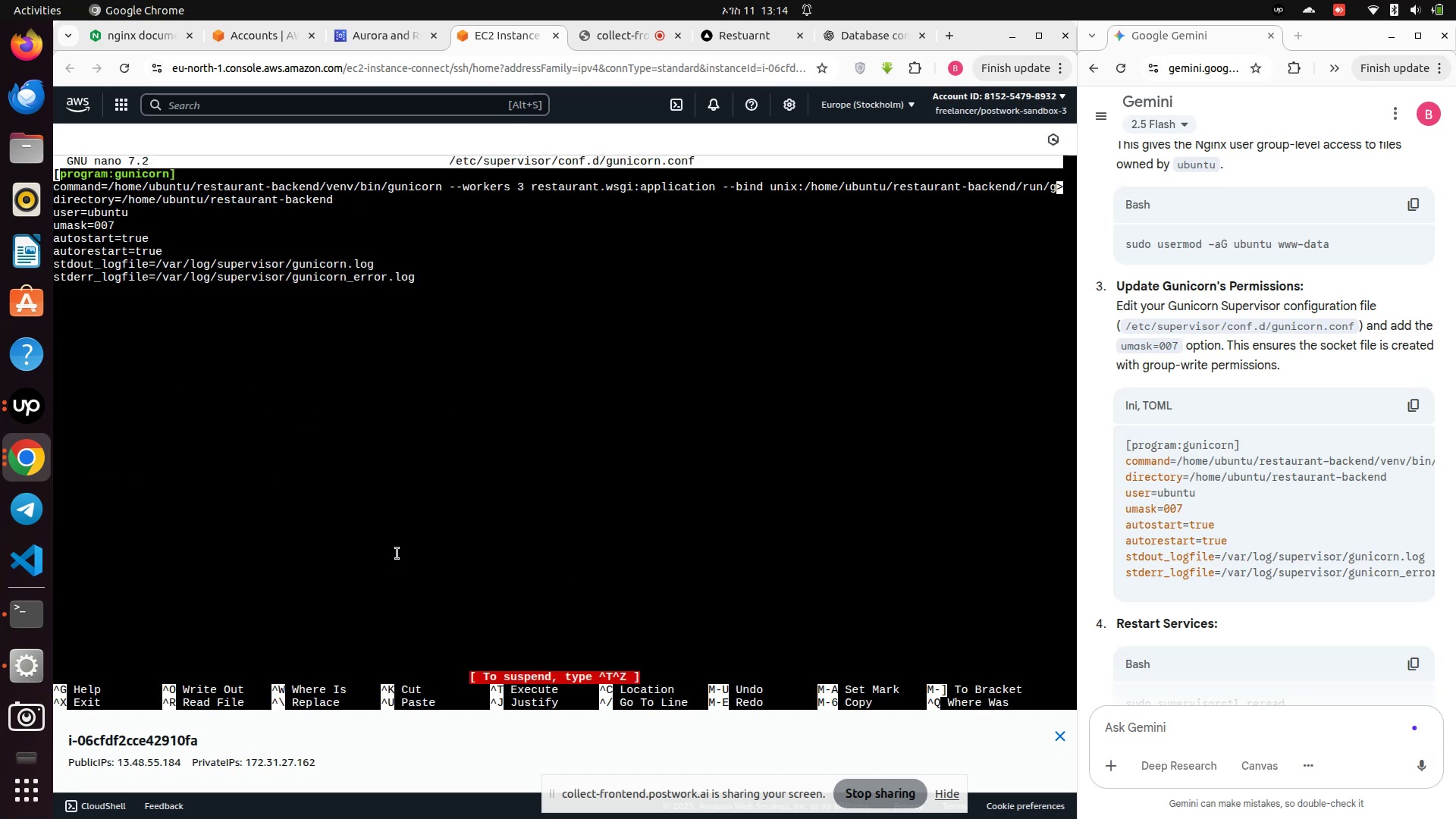 
key(Control+X)
 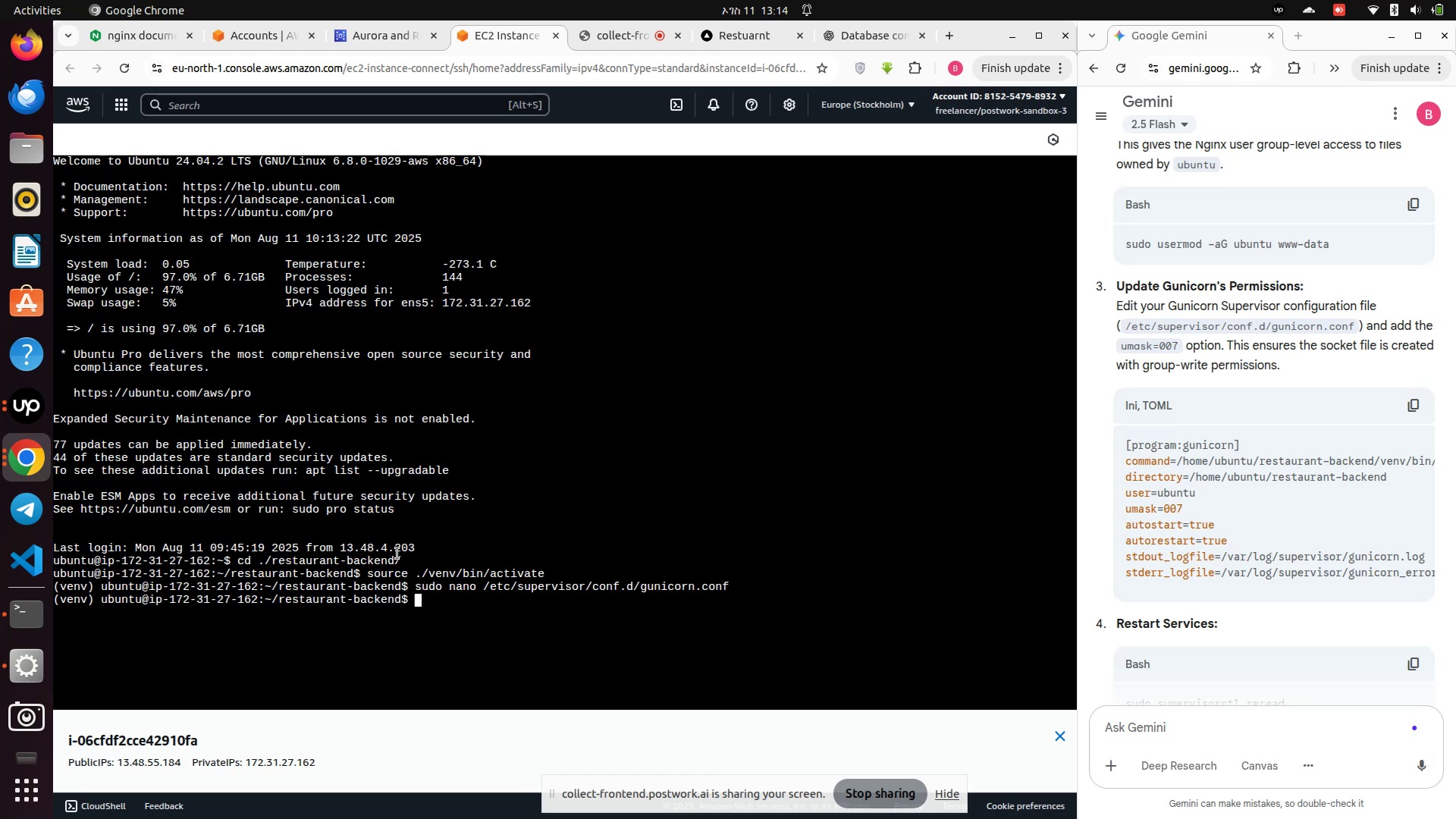 
wait(5.52)
 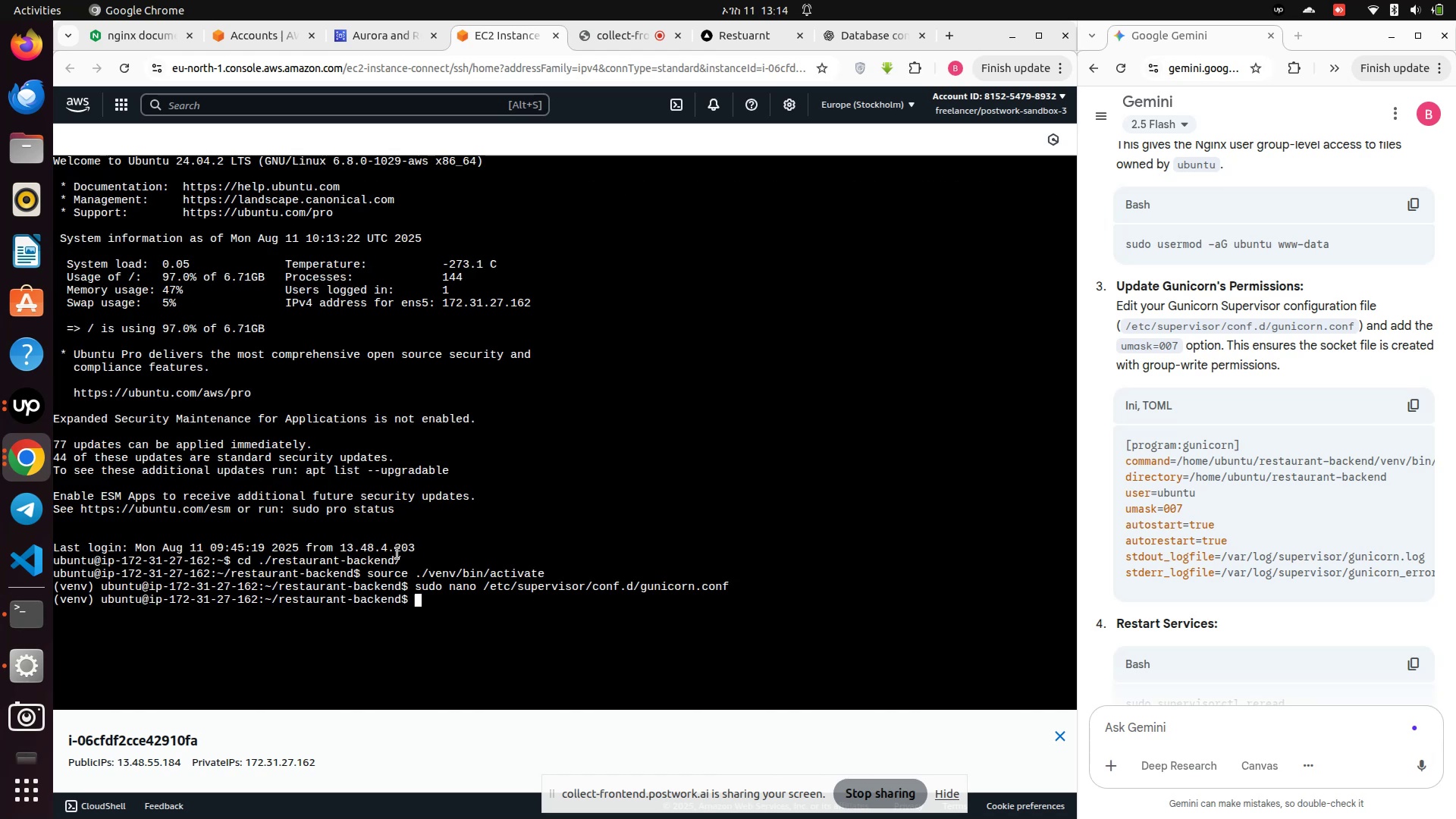 
scroll: coordinate [1196, 582], scroll_direction: down, amount: 2.0
 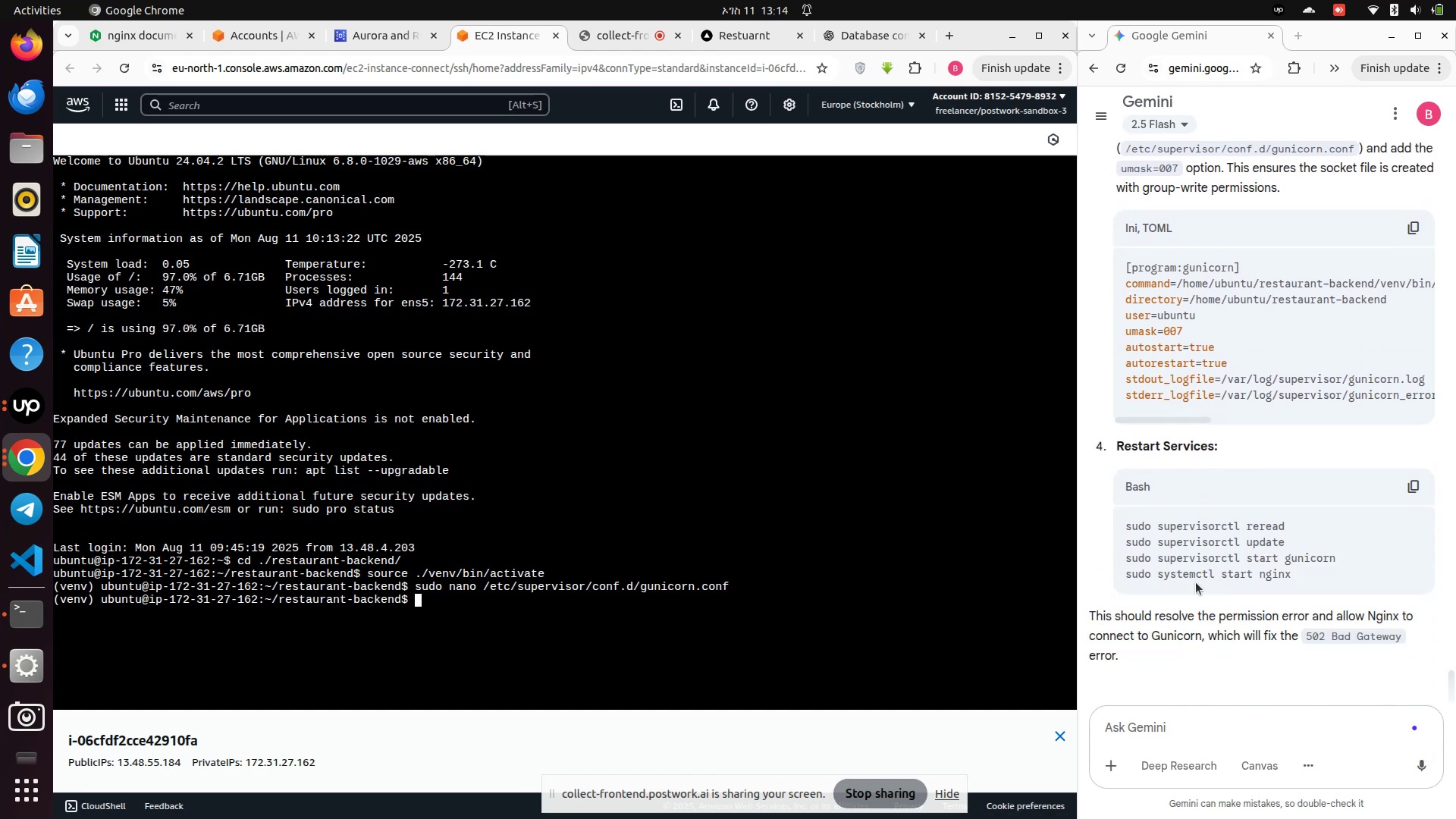 
key(ArrowUp)
 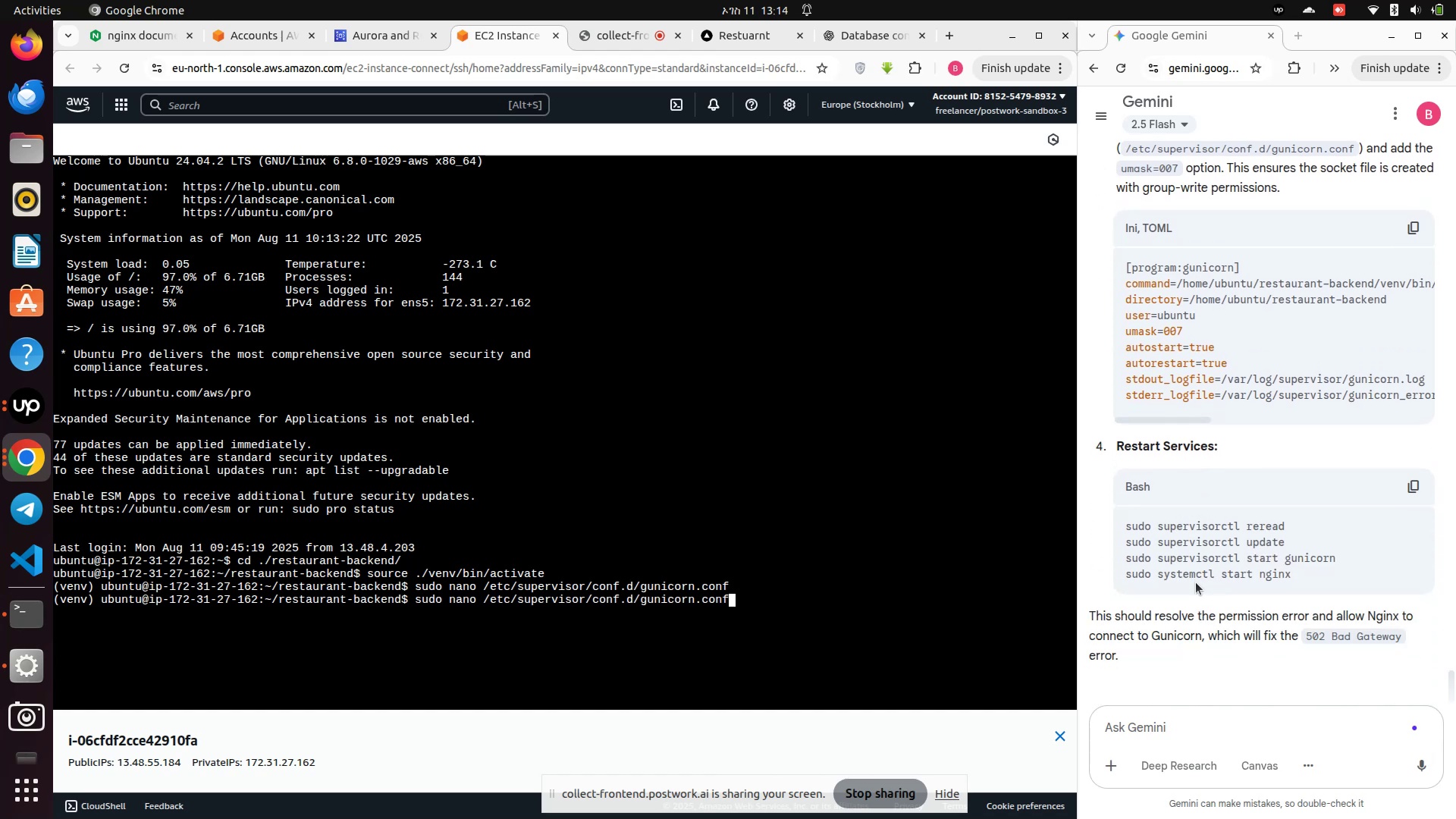 
hold_key(key=Backspace, duration=0.78)
 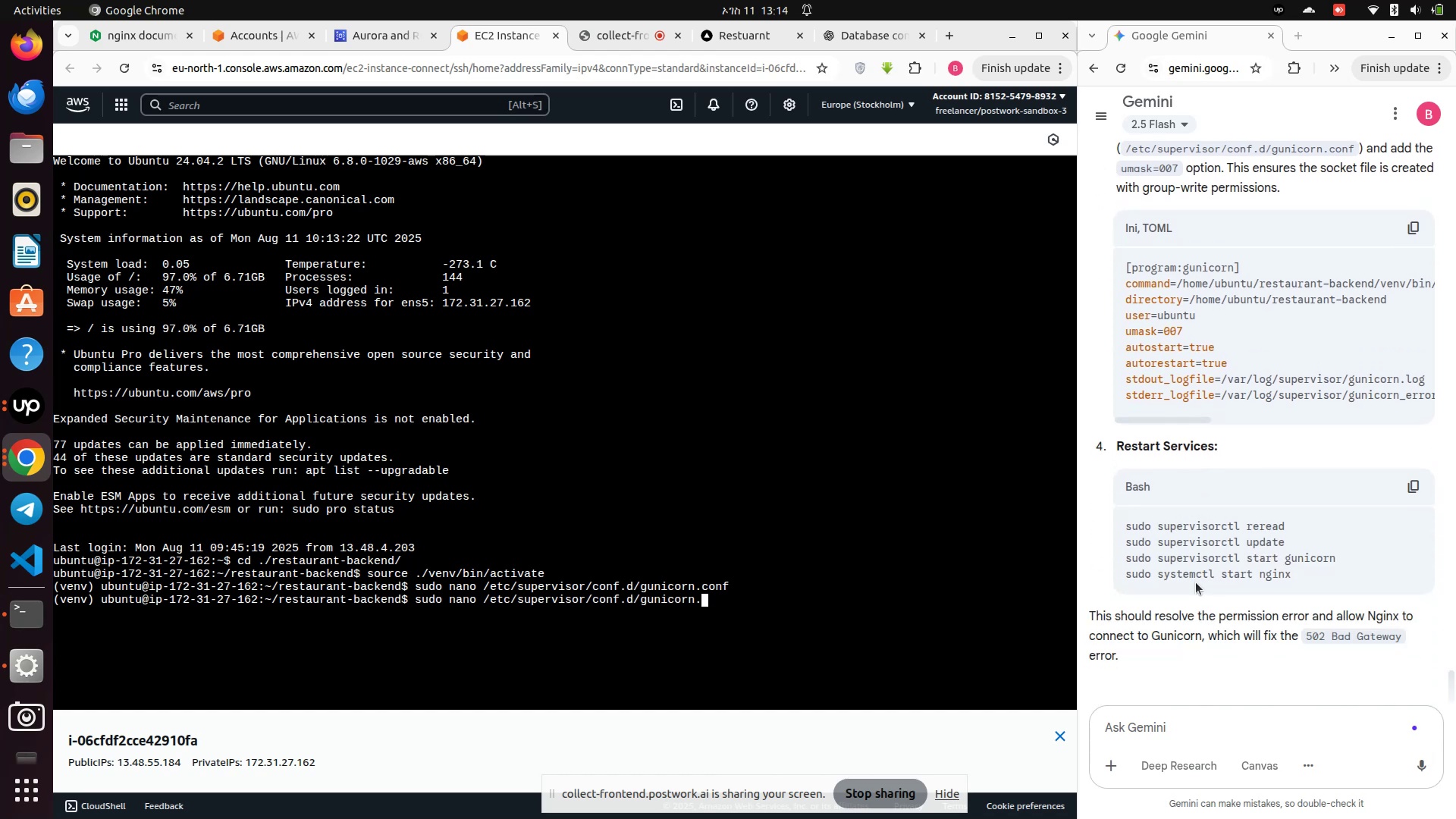 
key(Backspace)
key(Backspace)
key(Backspace)
type(ce)
key(Tab)
 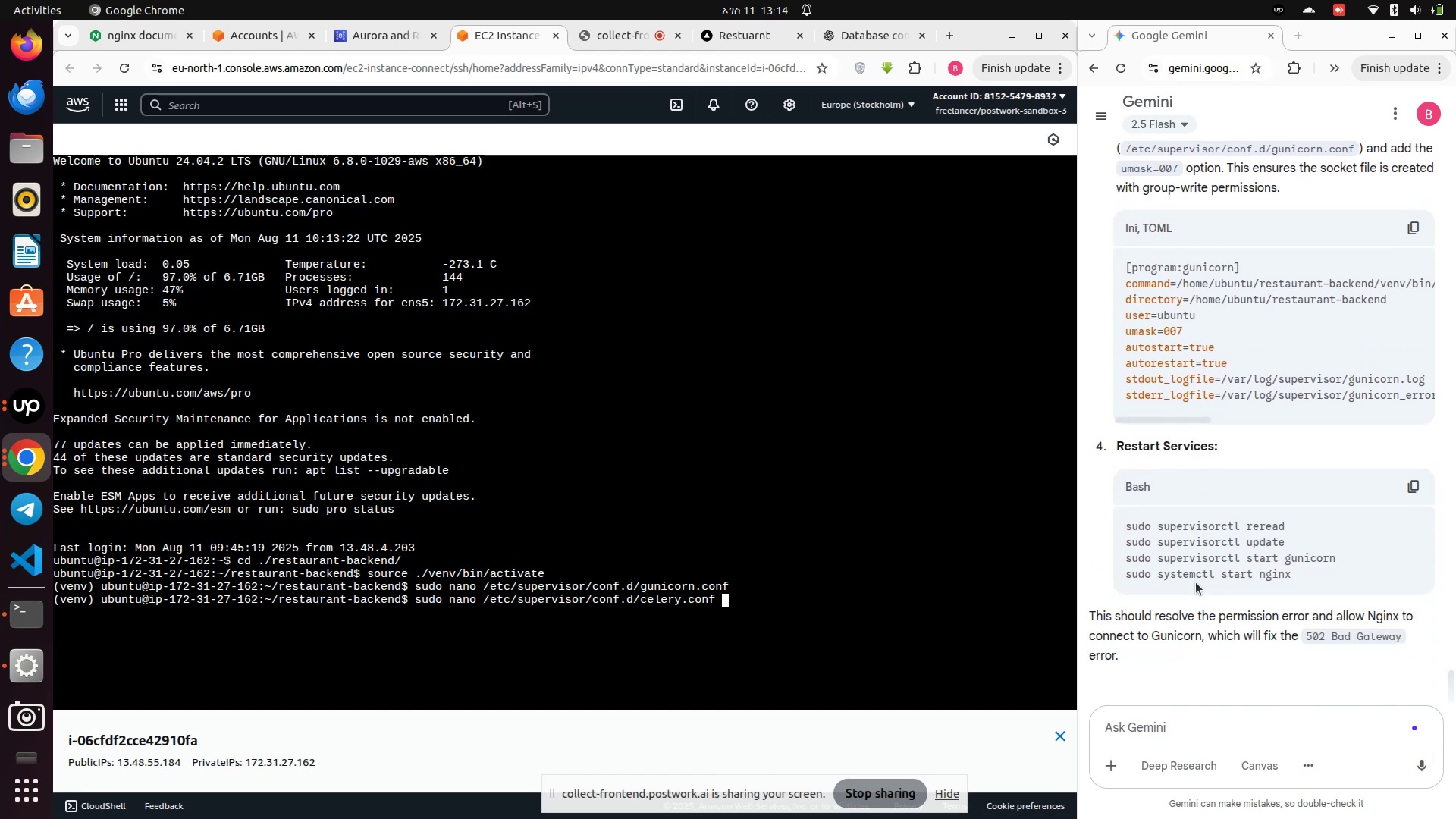 
key(Enter)
 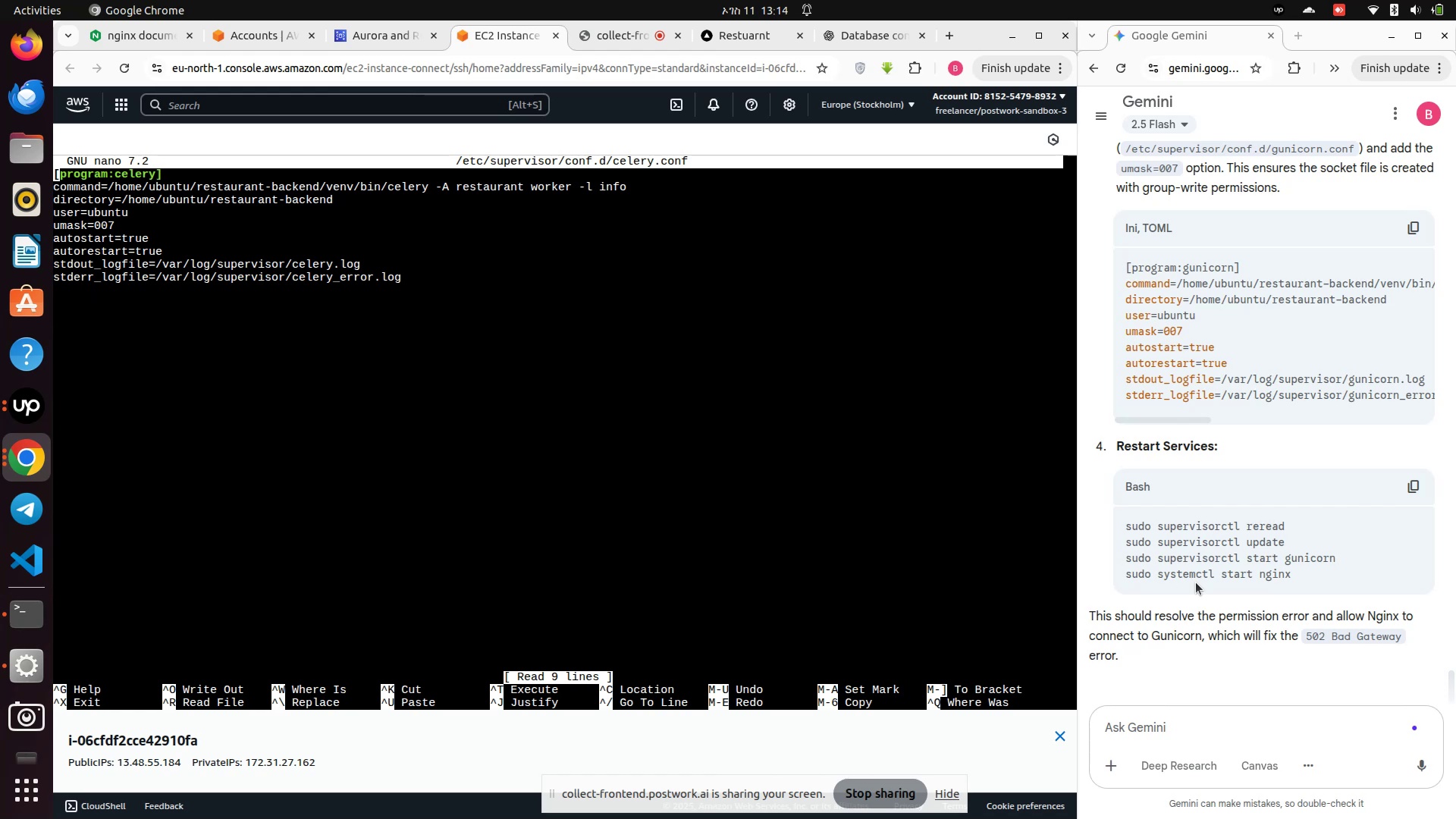 
key(Control+X)
 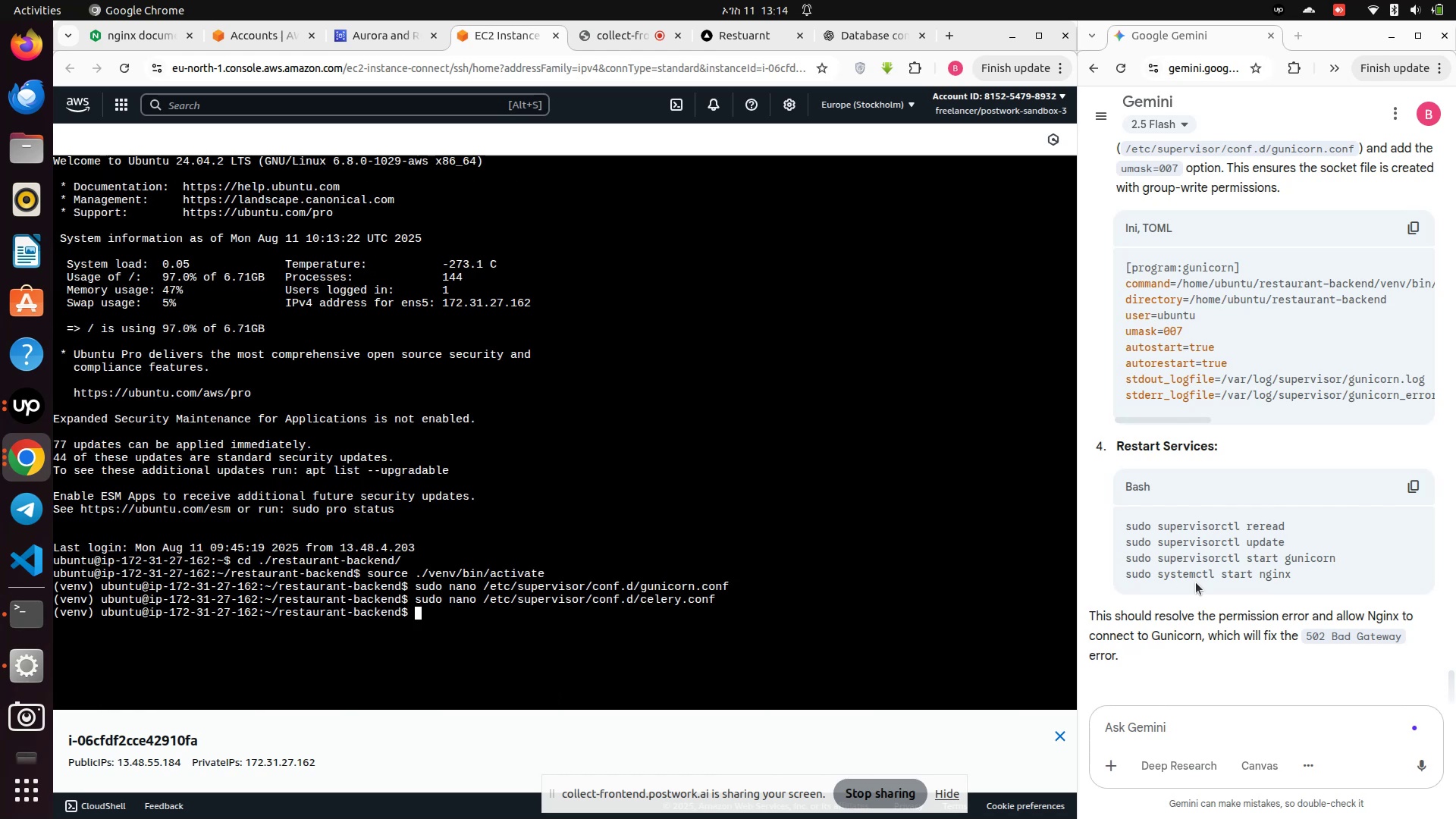 
key(ArrowUp)
 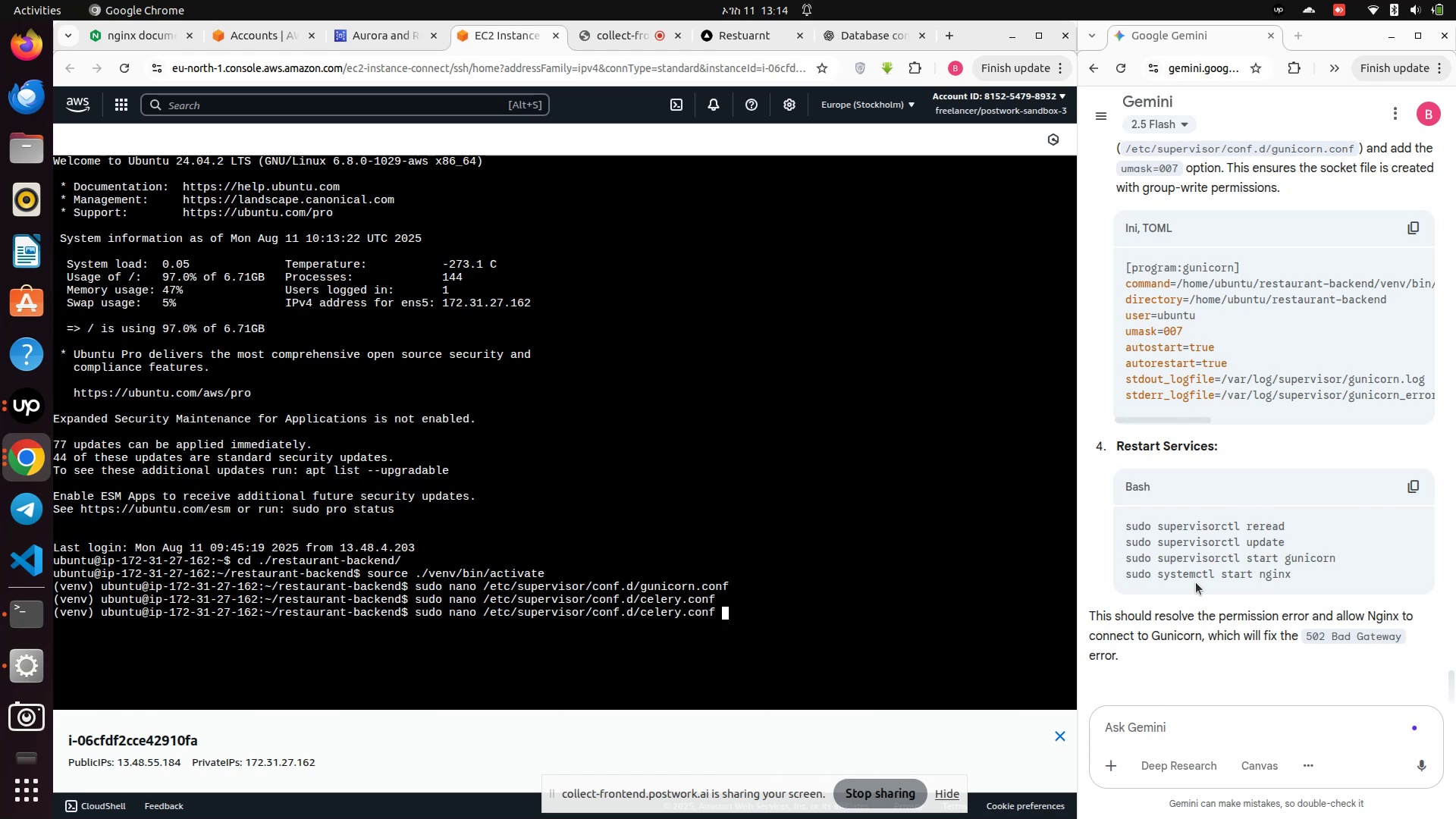 
key(Backspace)
key(Backspace)
key(Backspace)
key(Backspace)
key(Backspace)
key(Backspace)
key(Backspace)
key(Backspace)
key(Backspace)
key(Backspace)
key(Backspace)
key(Backspace)
type(daph)
key(Tab)
 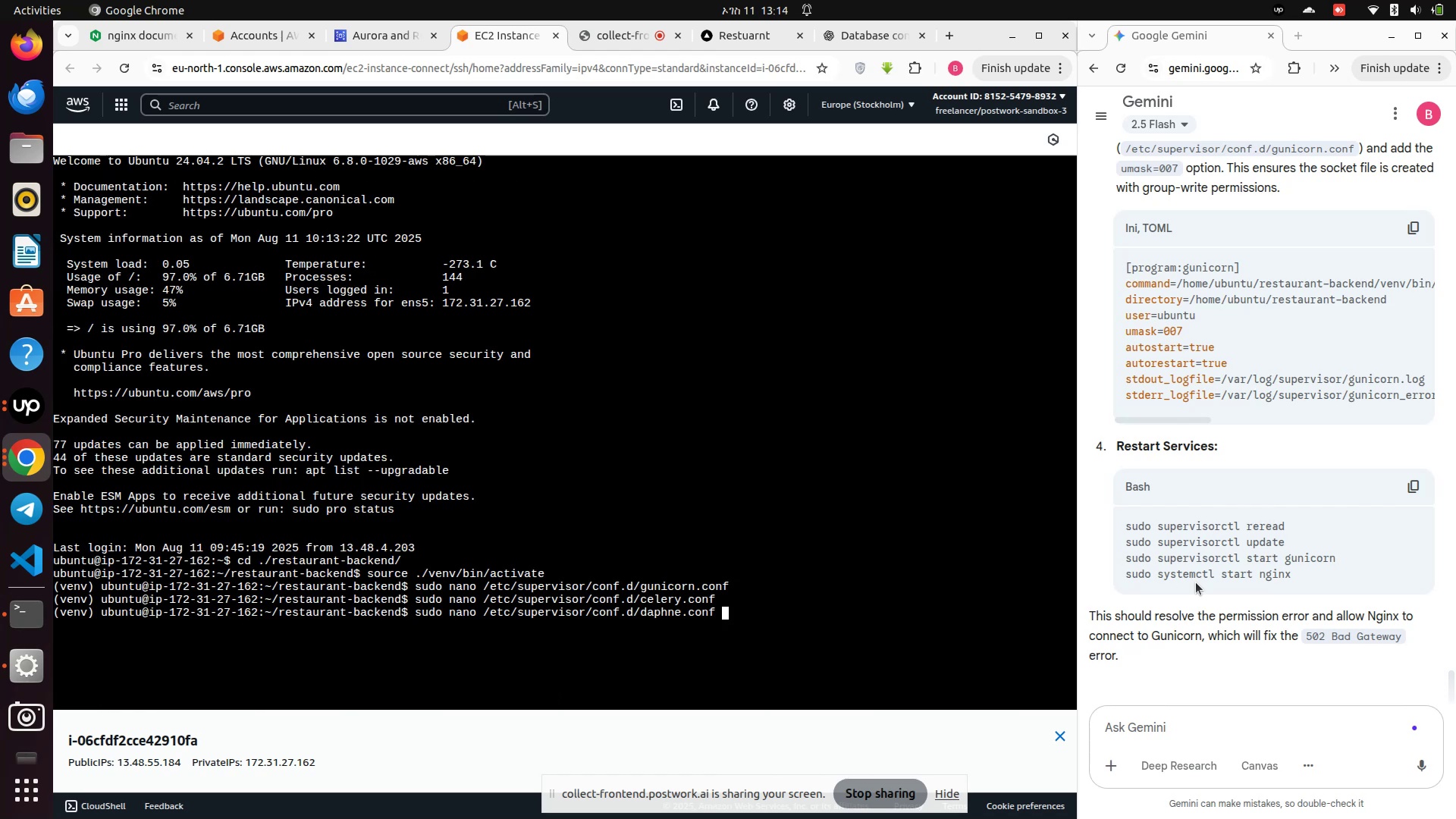 
key(Enter)
 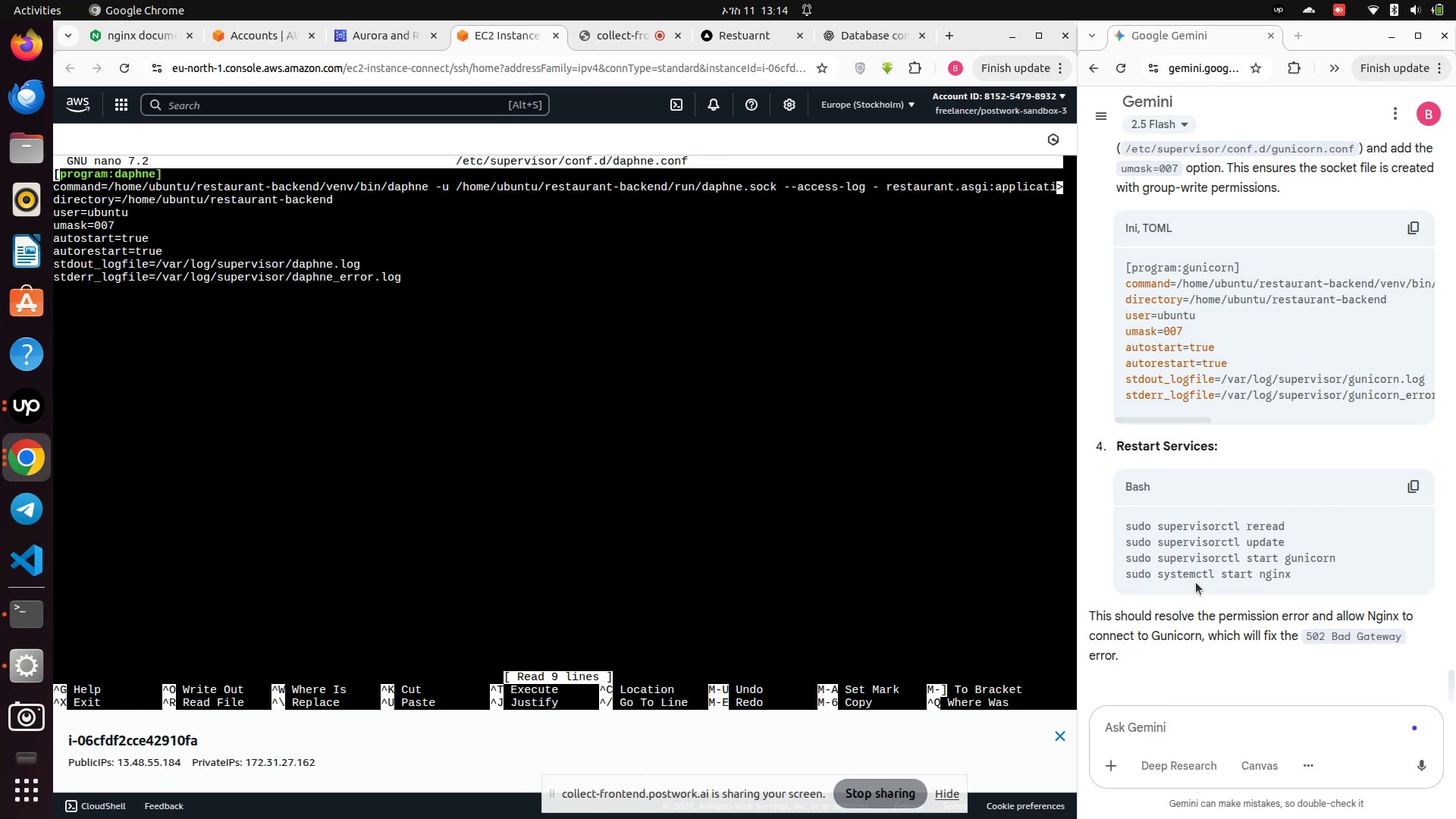 
key(Control+X)
 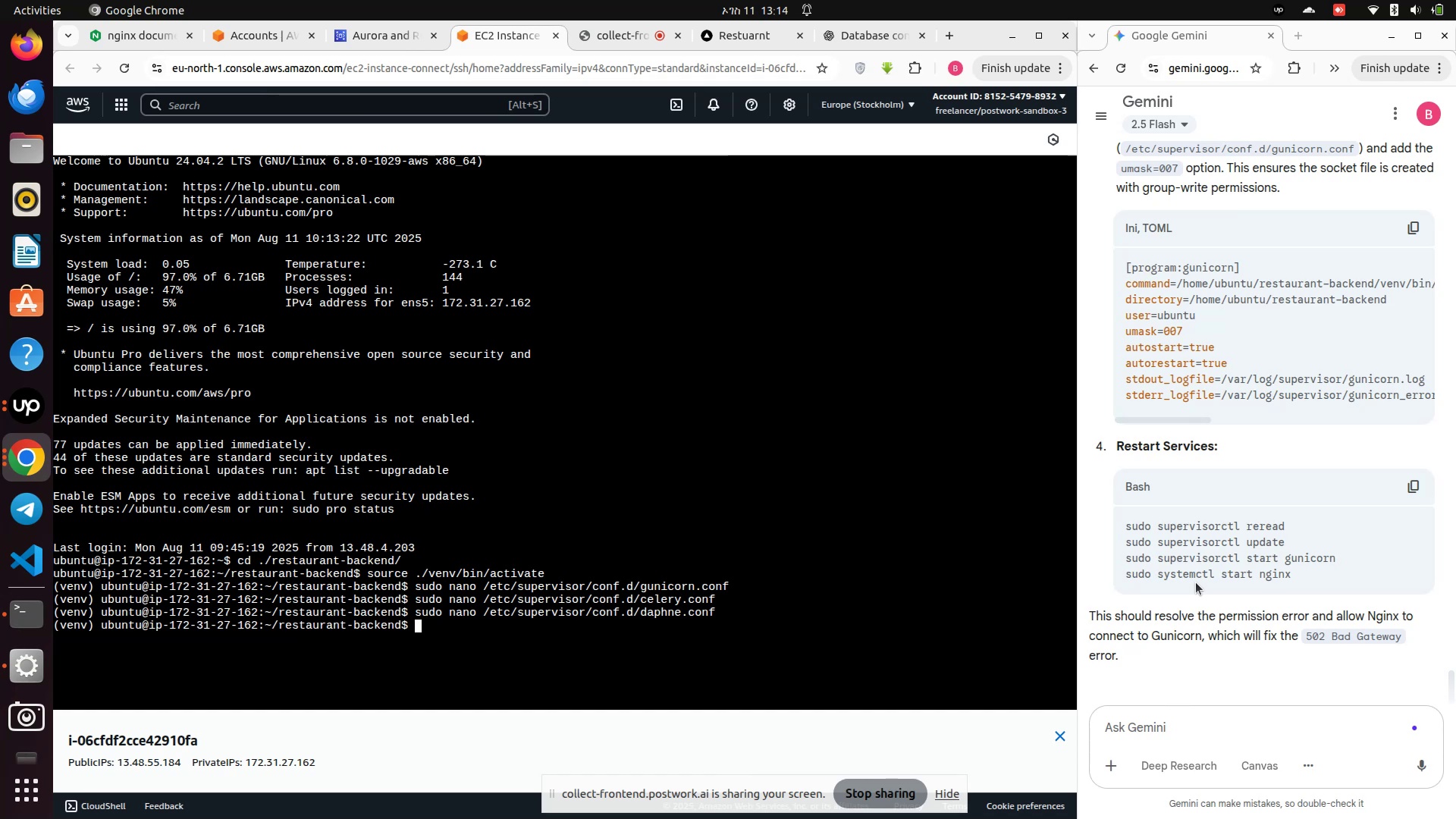 
type(sudo supervisorctl reread)
 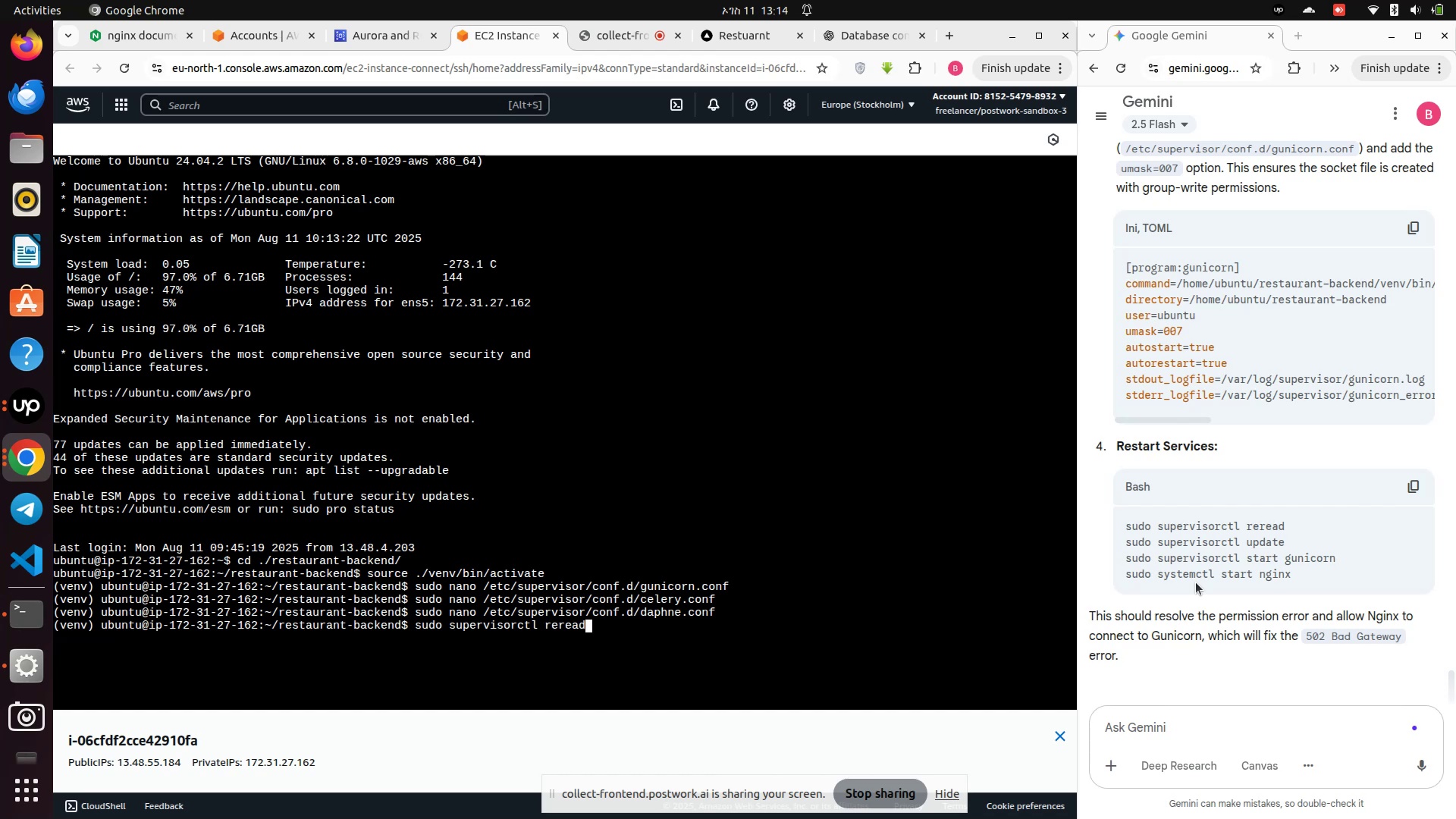 
key(Enter)
 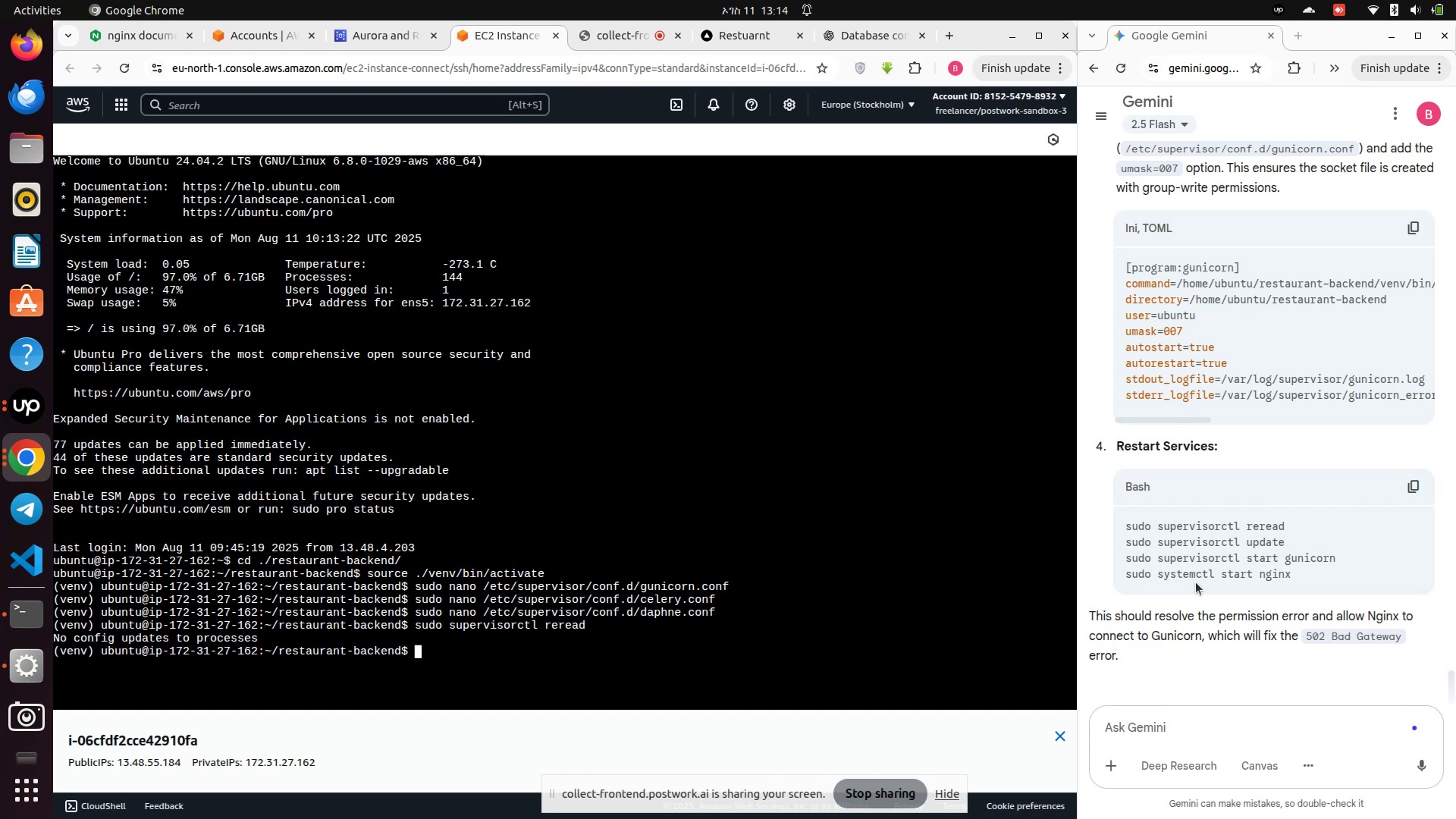 
type(sudo super)
key(Tab)
type(c)
key(Tab)
type(u)
key(Tab)
type(p)
key(Tab)
 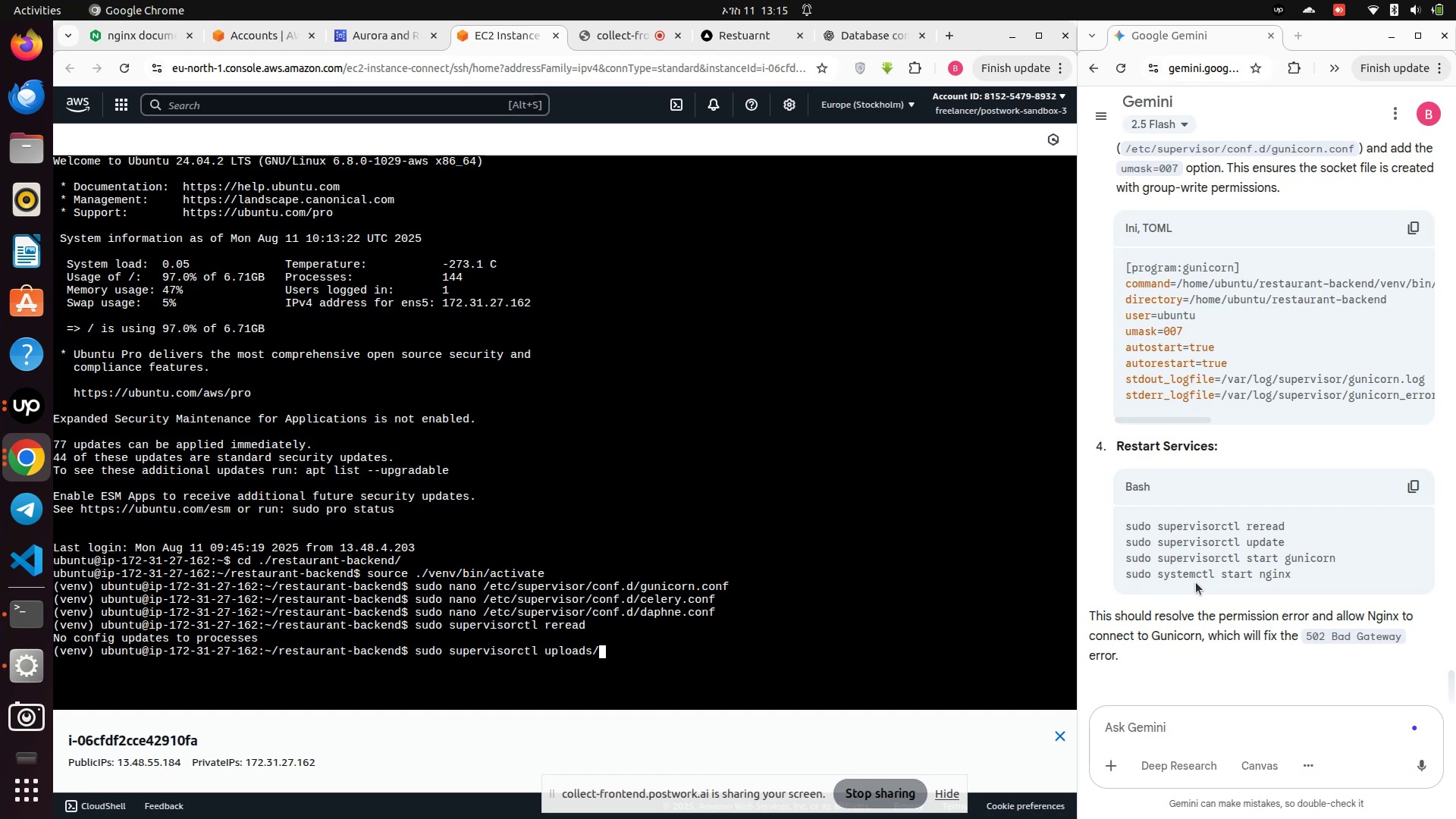 
key(Enter)
 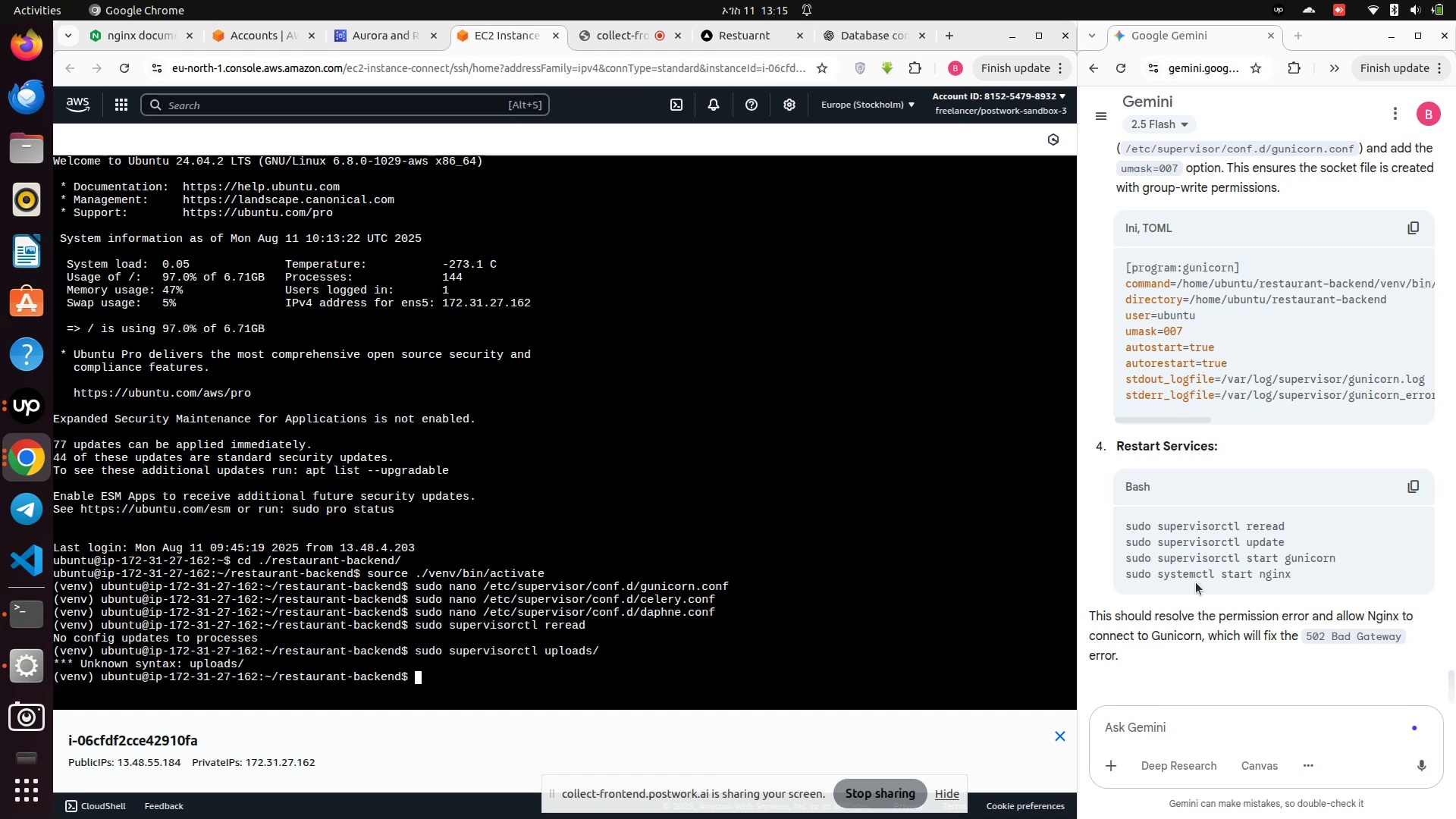 
hold_key(key=ControlLeft, duration=0.32)
 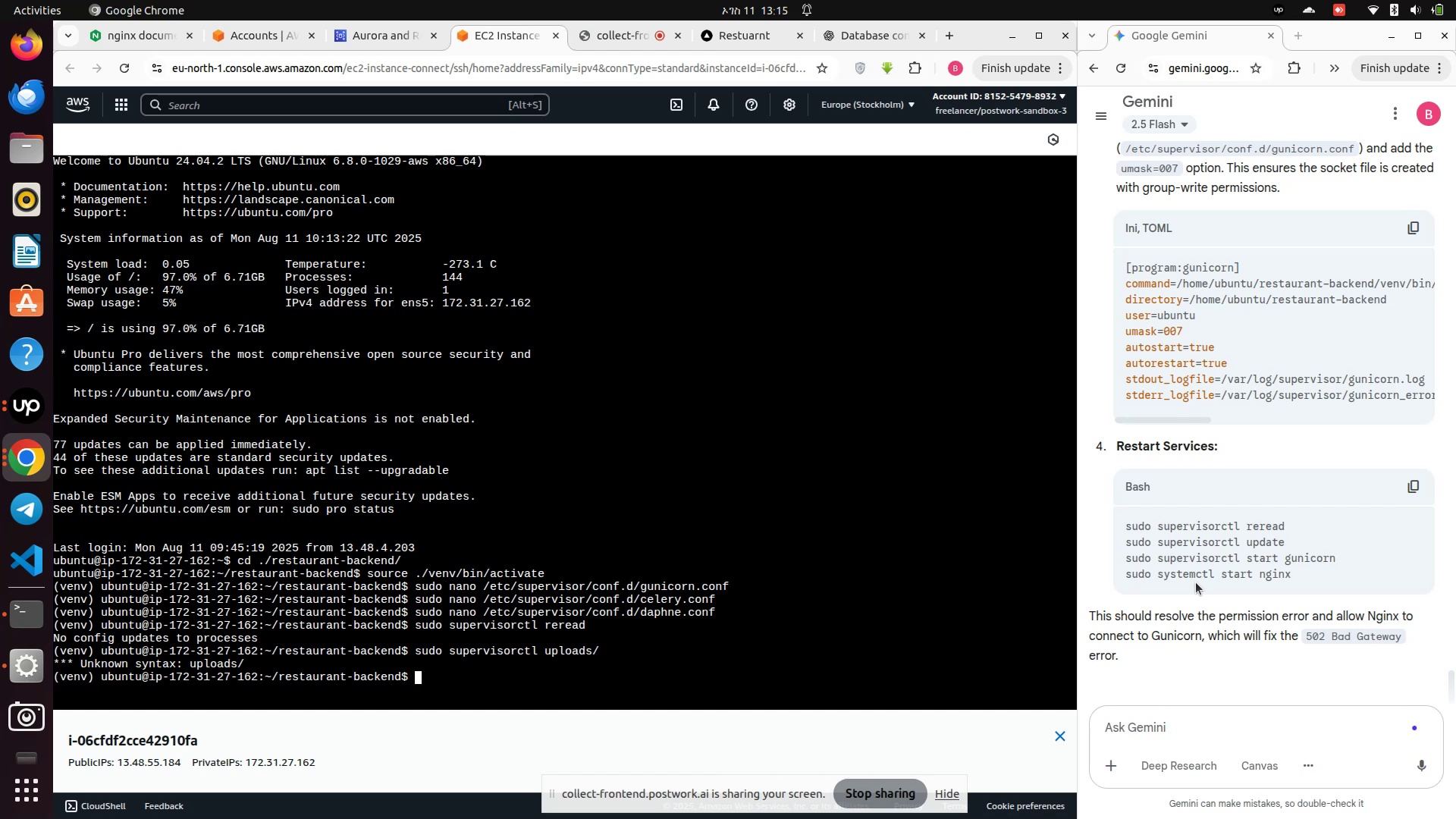 
key(ArrowUp)
 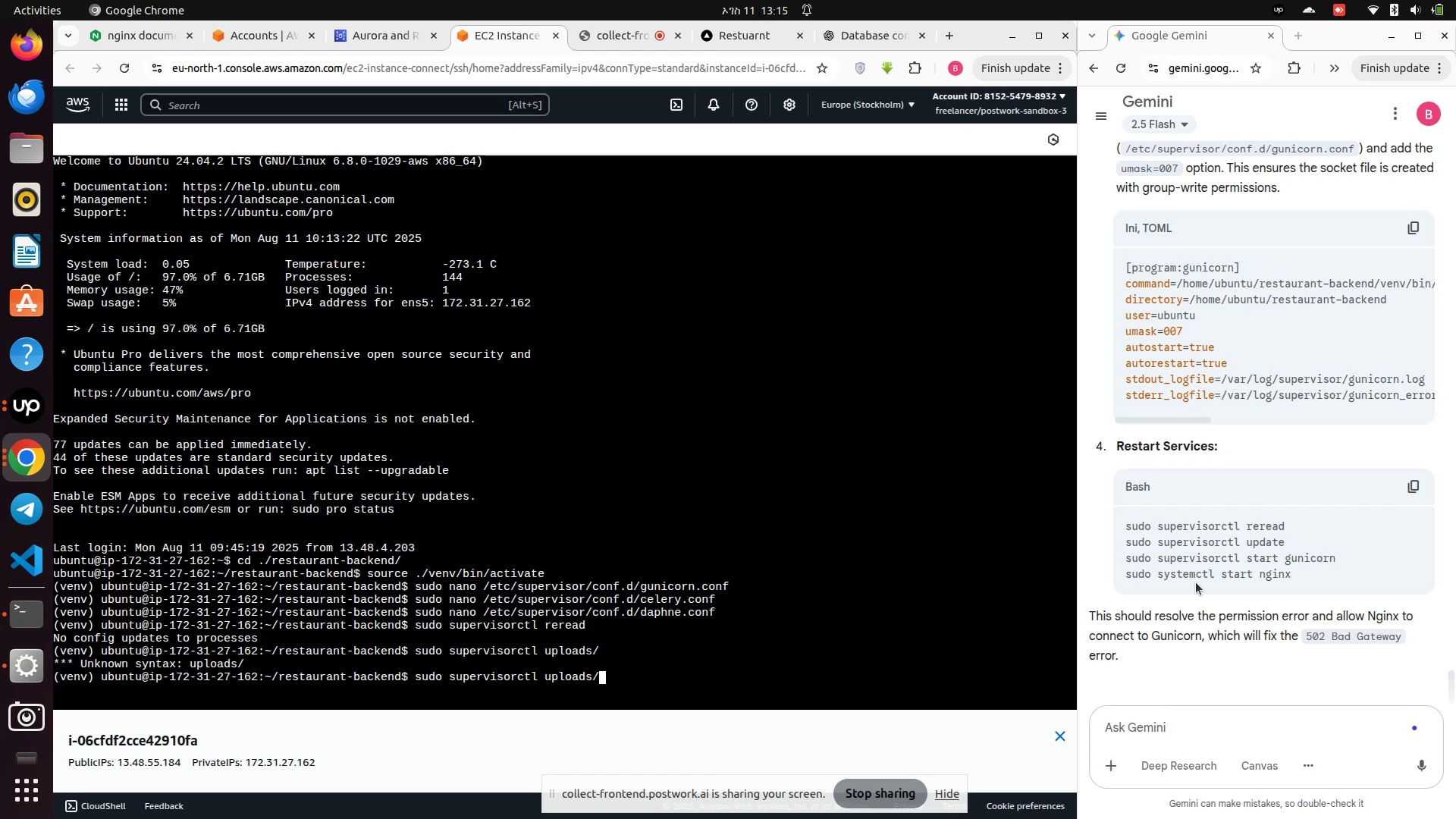 
key(Backspace)
key(Backspace)
key(Backspace)
key(Backspace)
key(Backspace)
key(Backspace)
type(da)
key(Tab)
type(te)
key(Tab)
 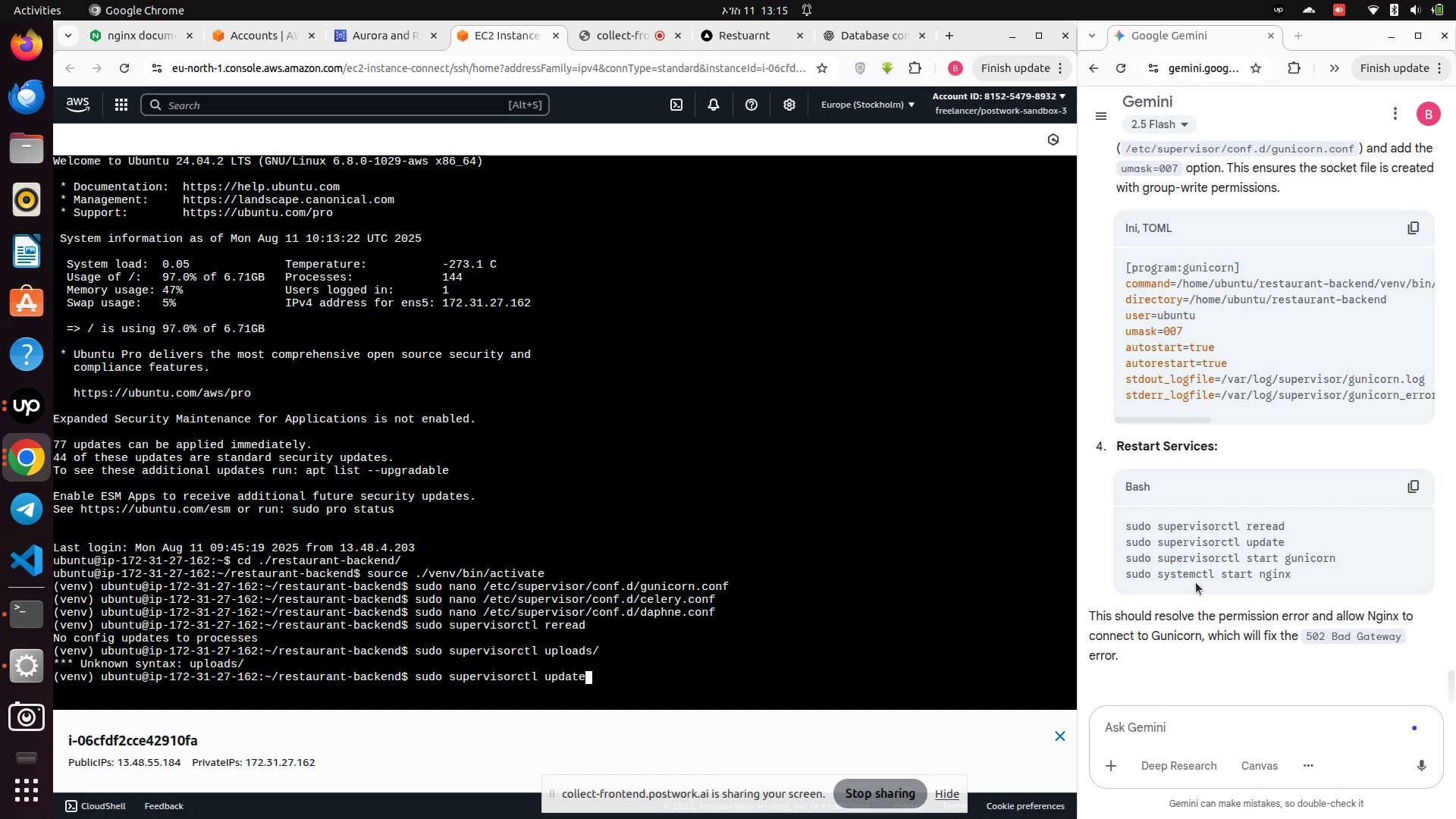 
key(Enter)
 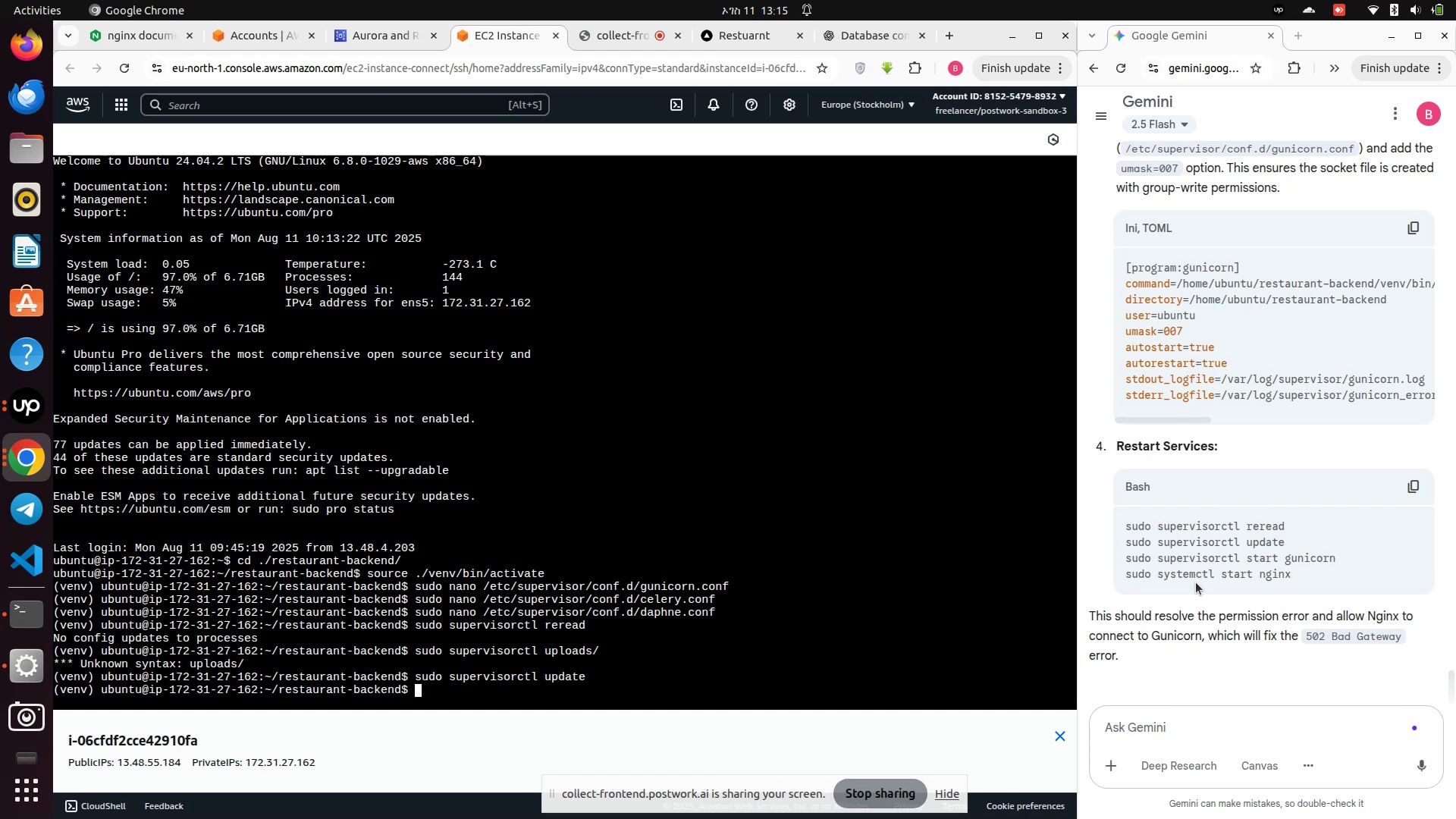 
type(sudo supervisorctl start gunicorn)
 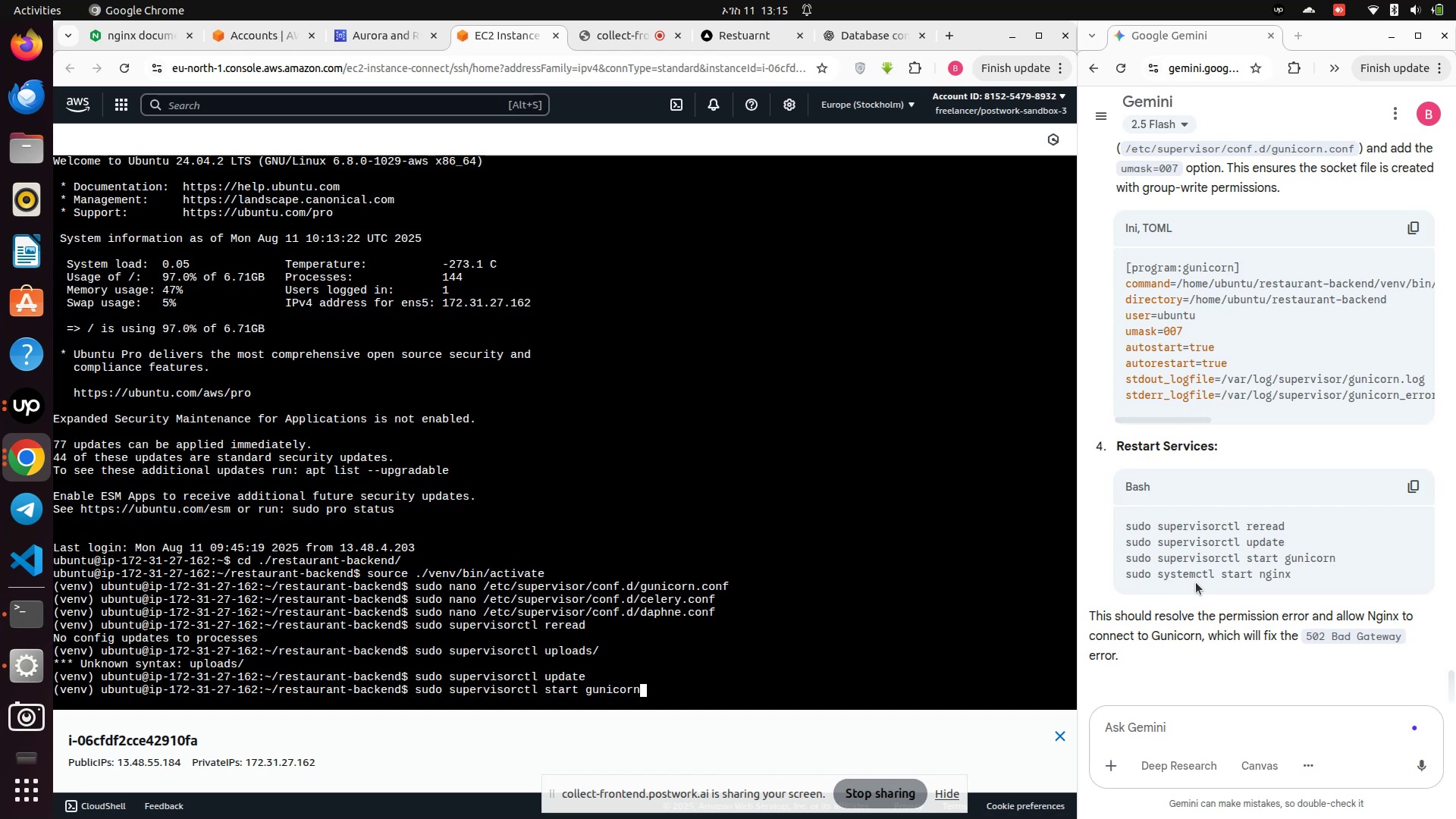 
key(Enter)
 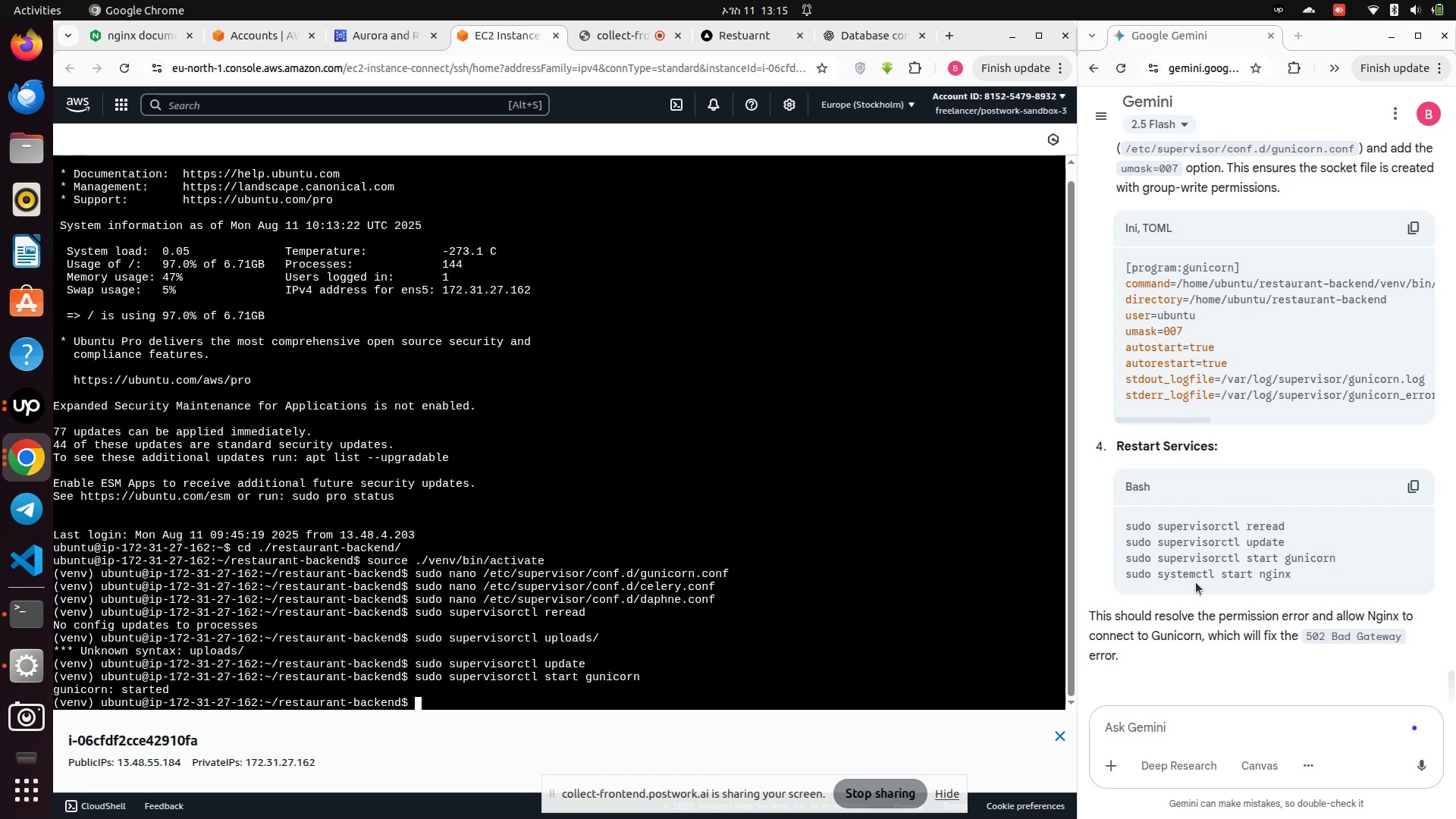 
type(sudo systemctl start nginx)
 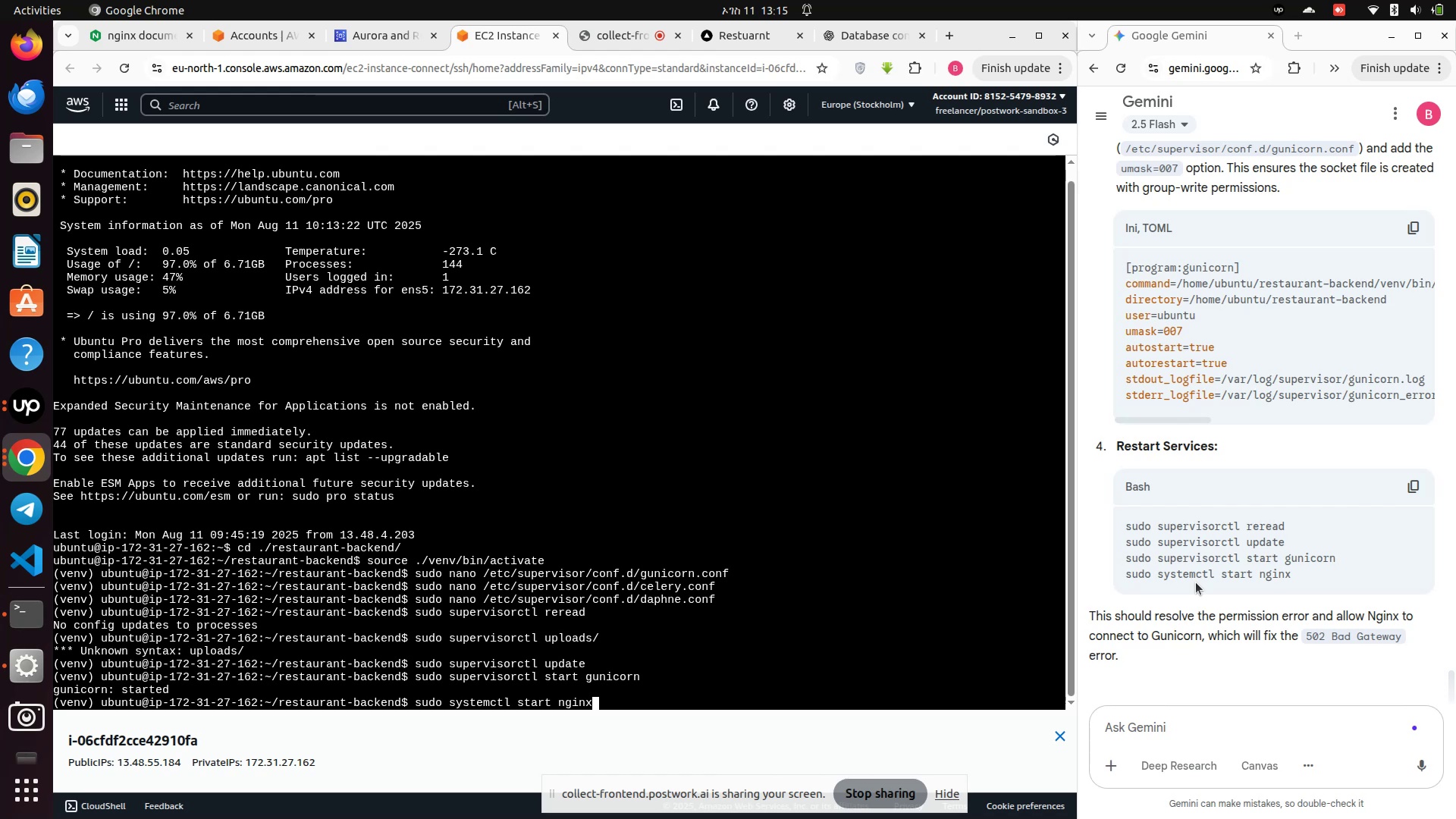 
key(Enter)
 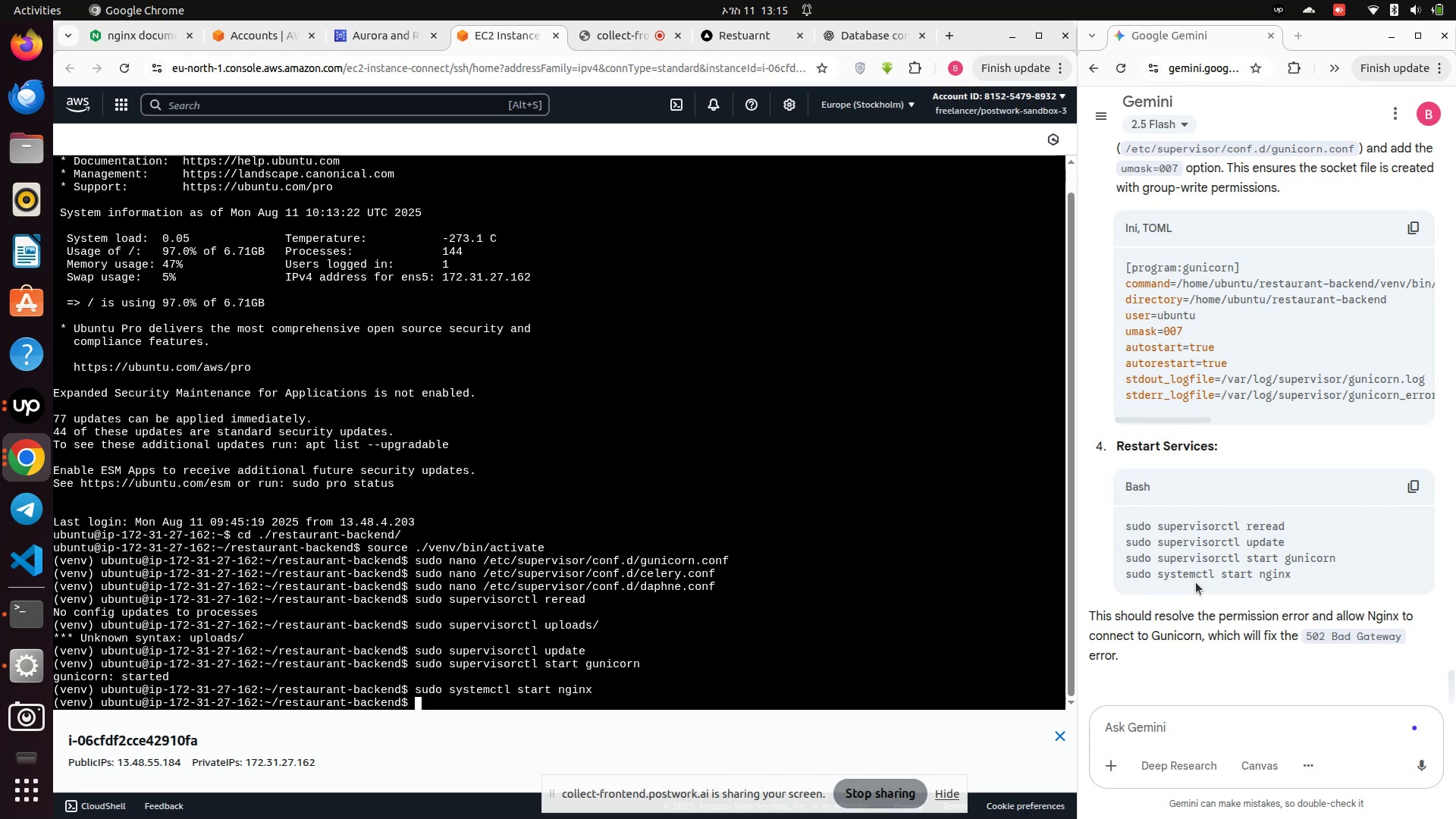 
scroll: coordinate [1222, 557], scroll_direction: down, amount: 5.0
 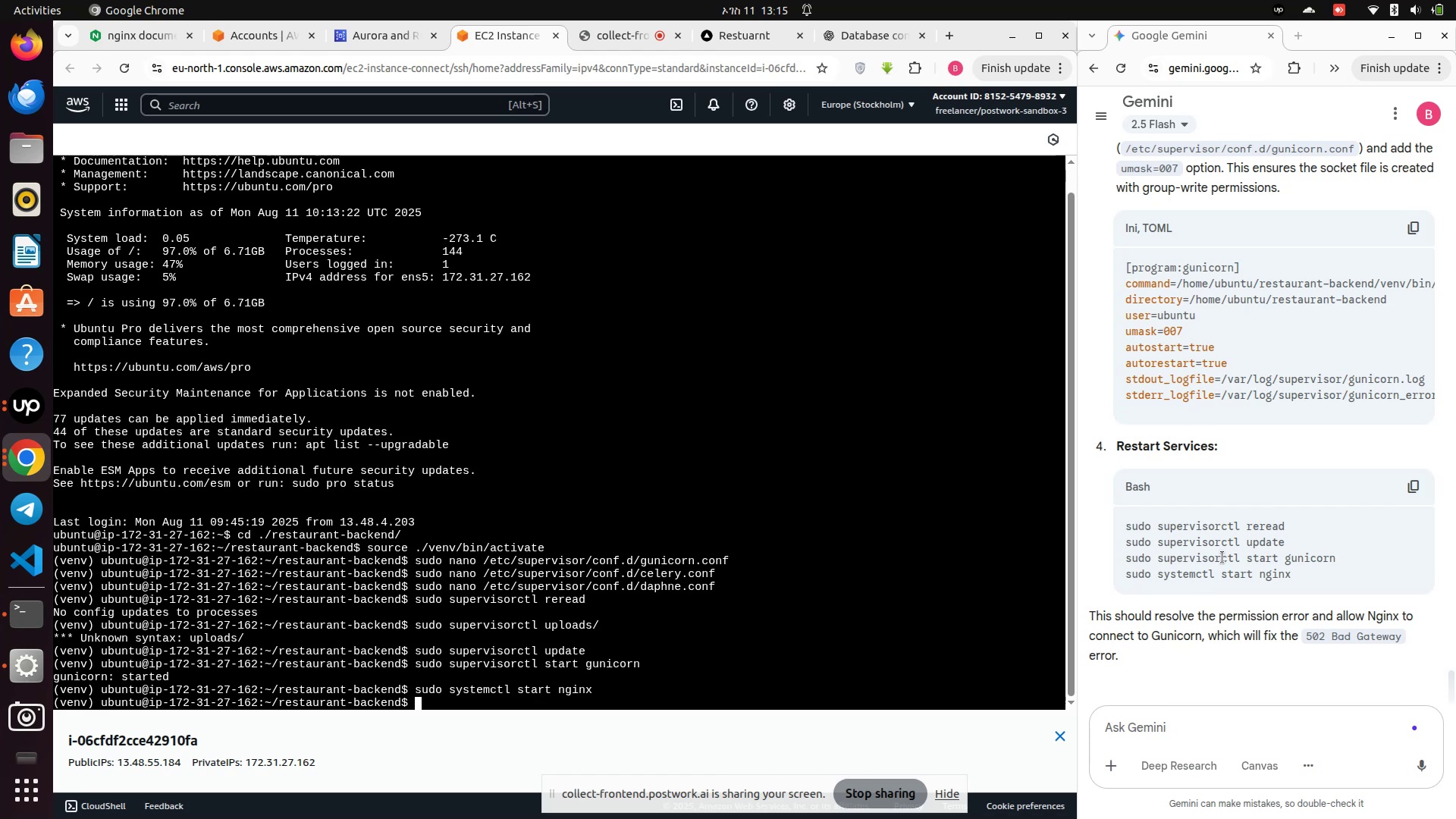 
type(sudo supervisorctl status)
 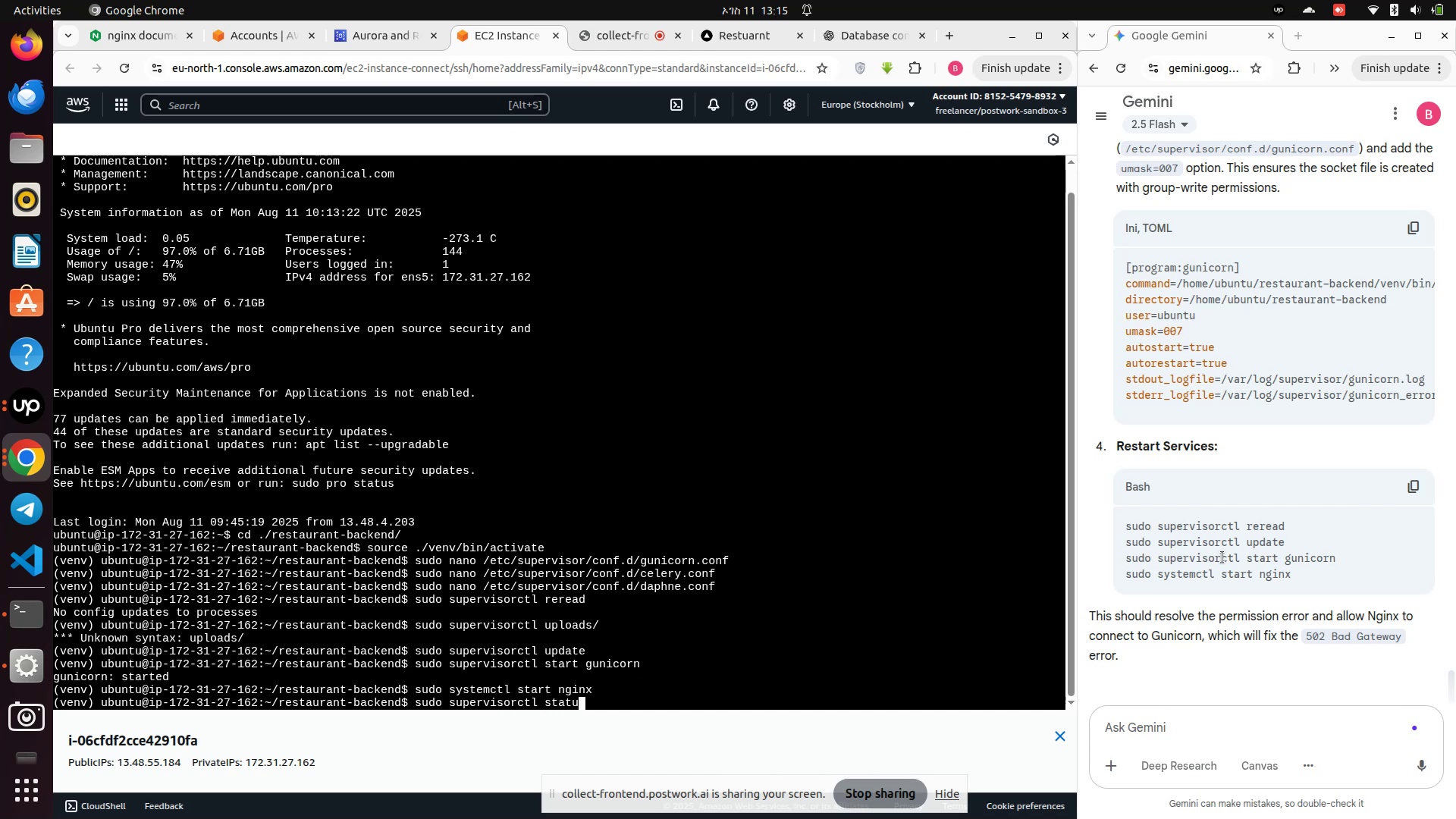 
key(Enter)
 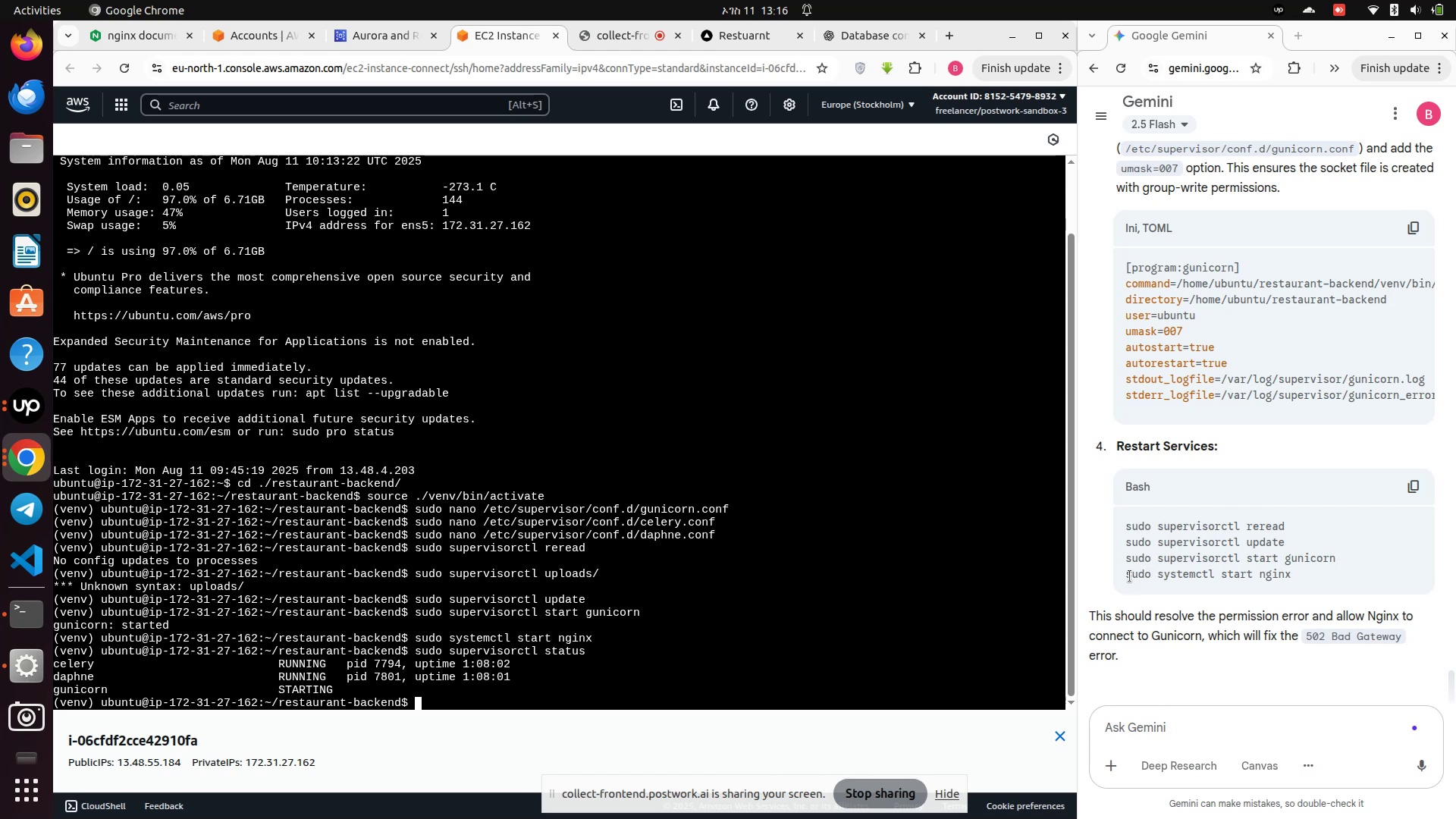 
wait(6.57)
 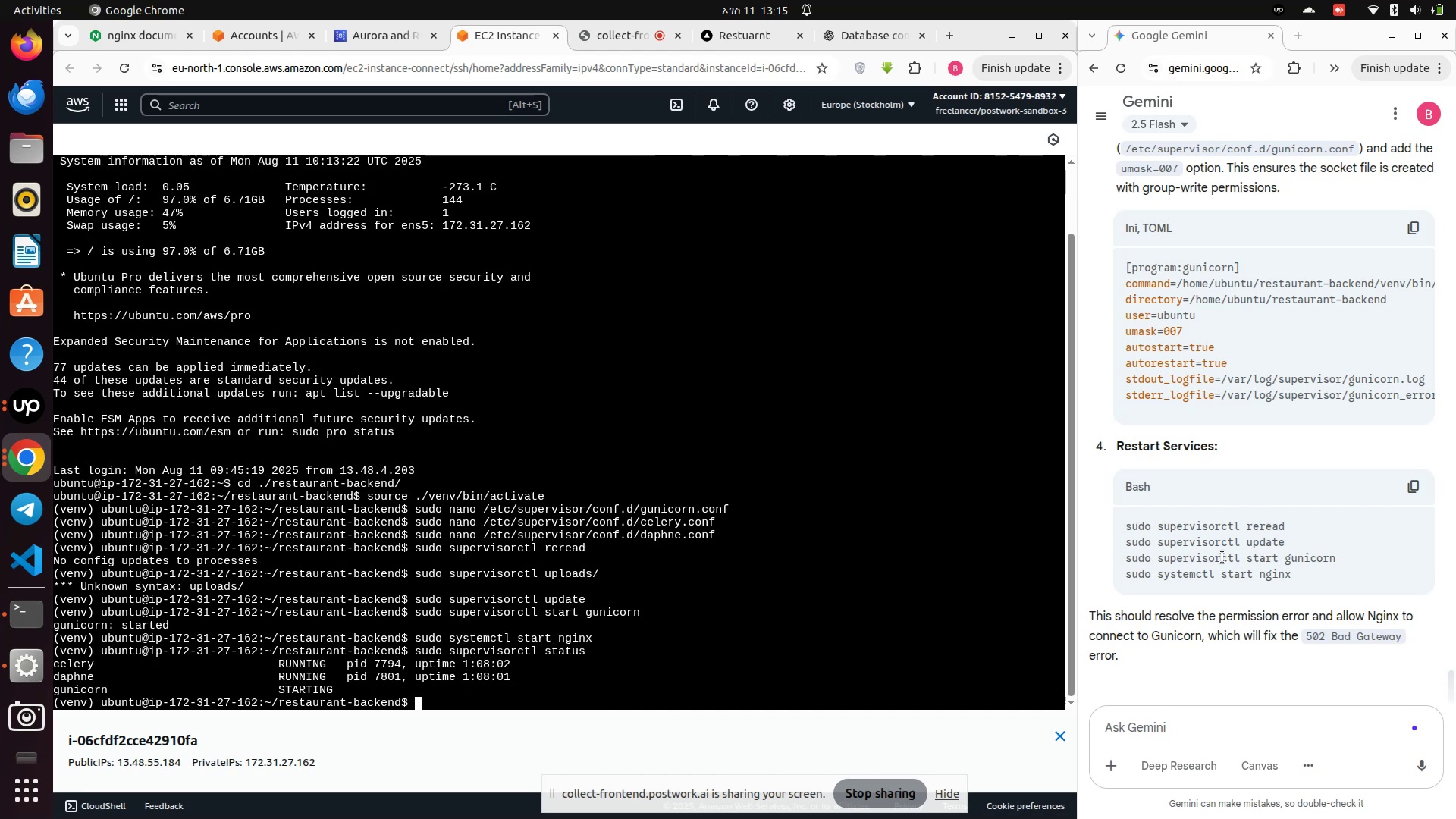 
left_click_drag(start_coordinate=[331, 689], to_coordinate=[52, 664])
 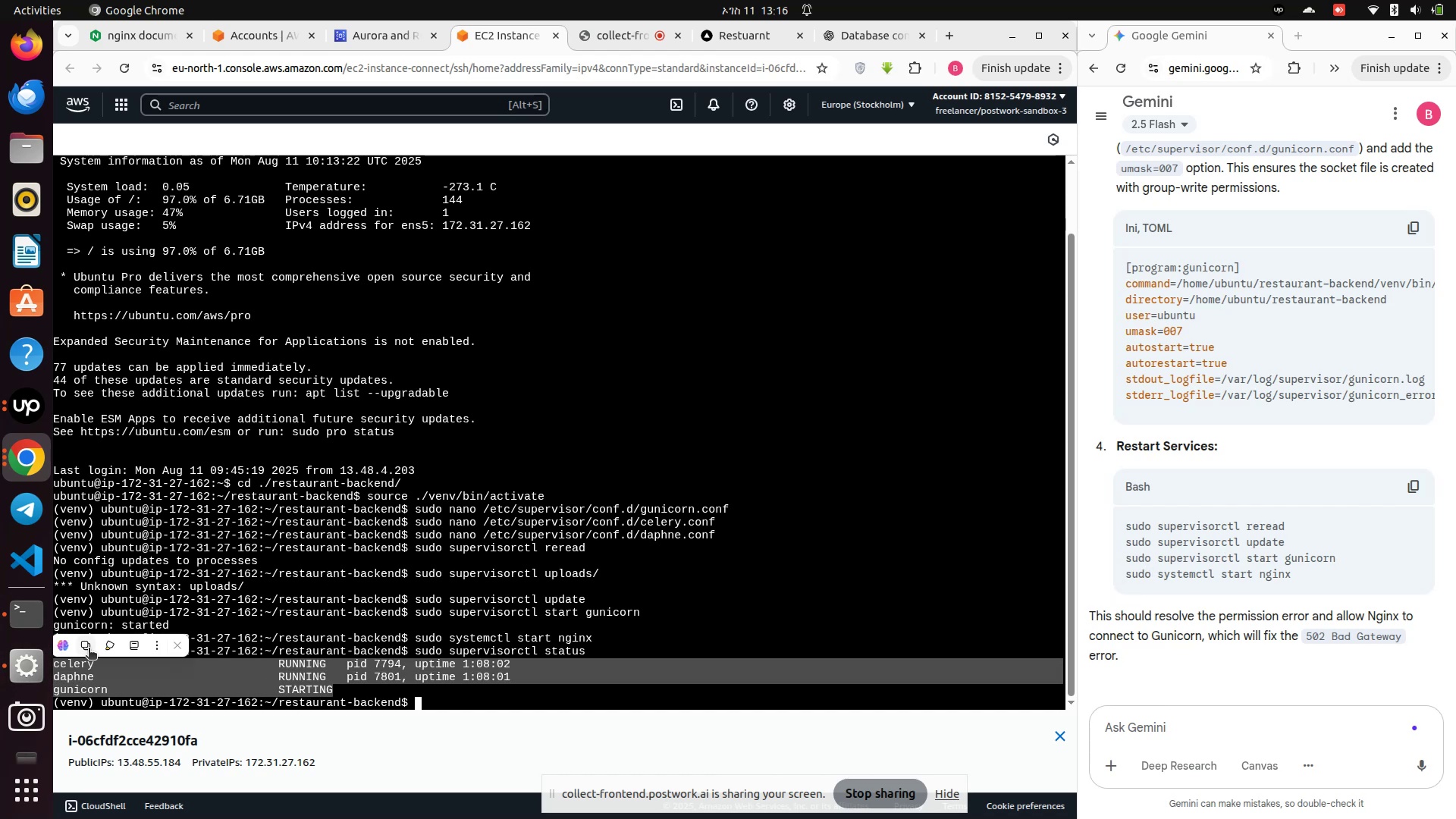 
left_click([89, 649])
 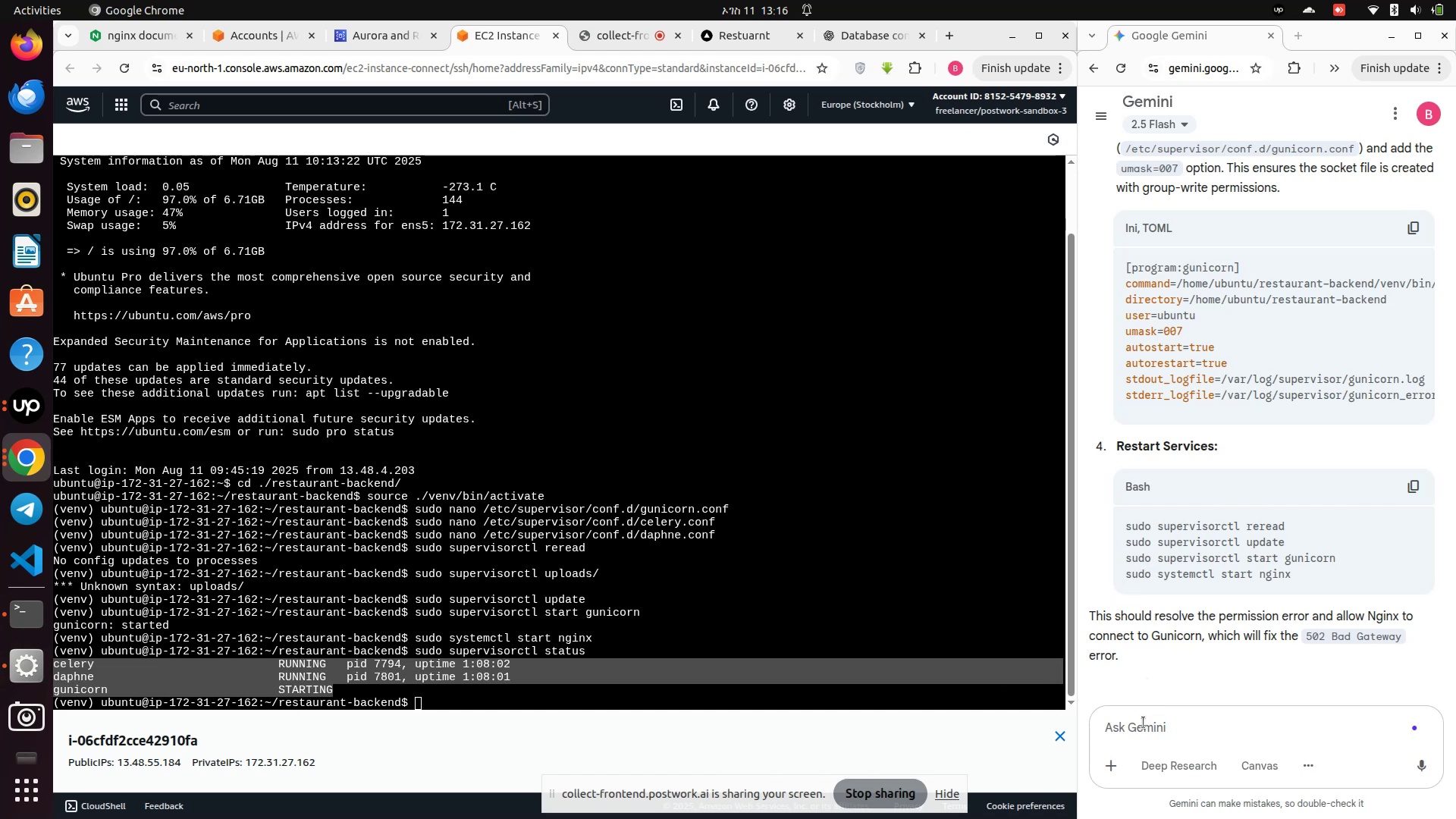 
key(Control+V)
 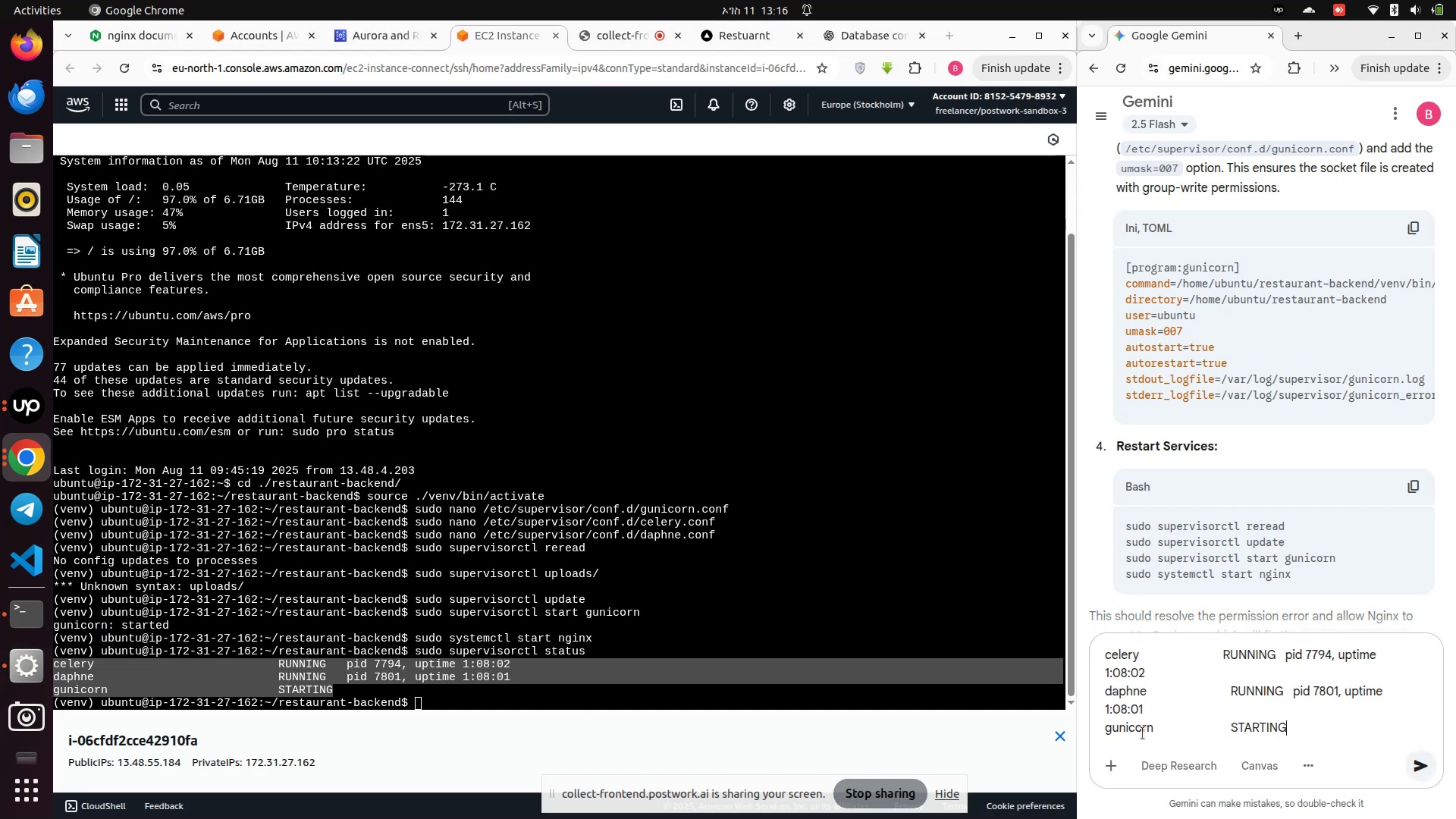 
key(Enter)
 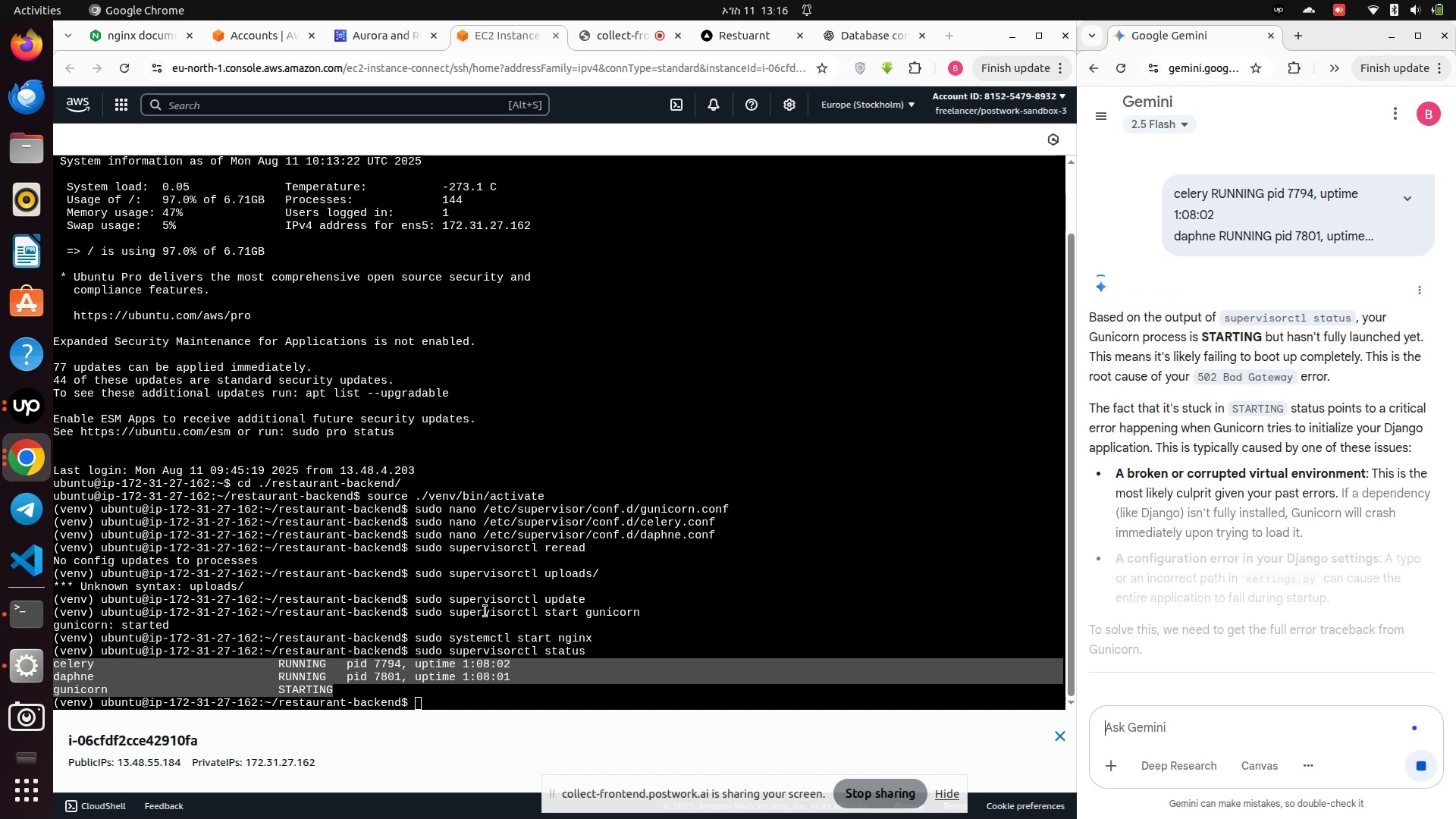 
wait(6.87)
 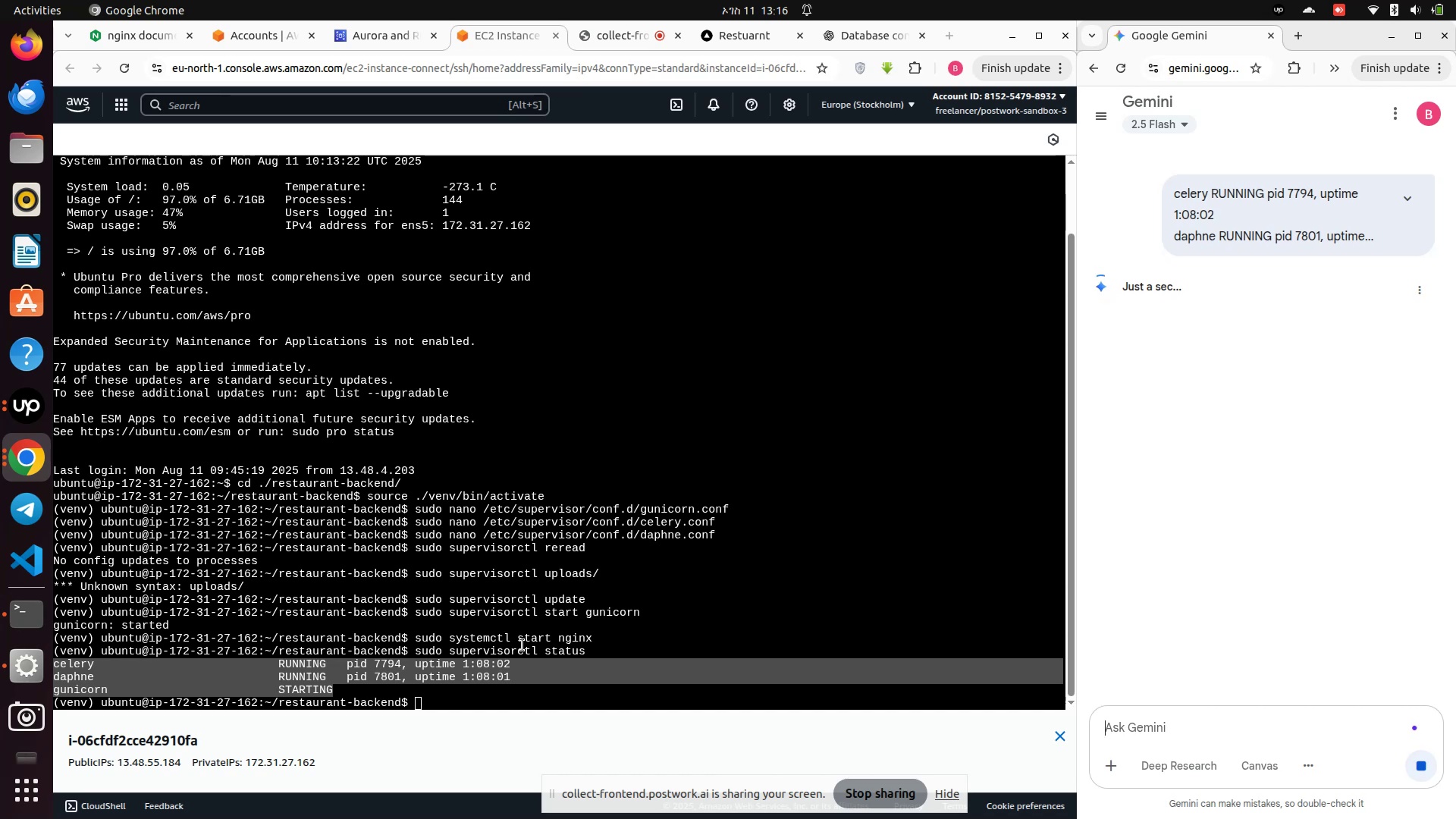 
scroll: coordinate [1191, 560], scroll_direction: down, amount: 4.0
 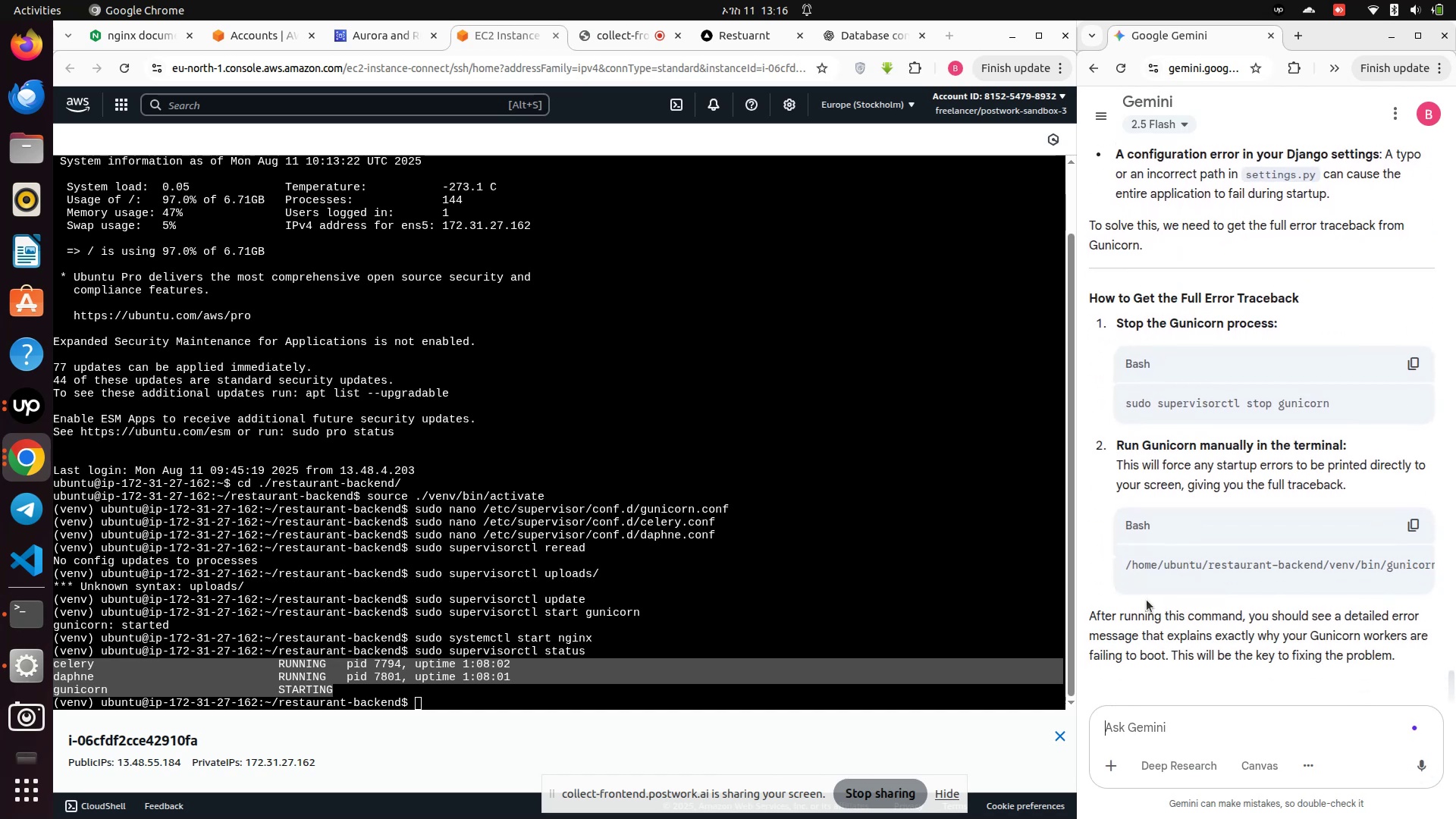 
left_click_drag(start_coordinate=[1153, 585], to_coordinate=[1404, 577])
 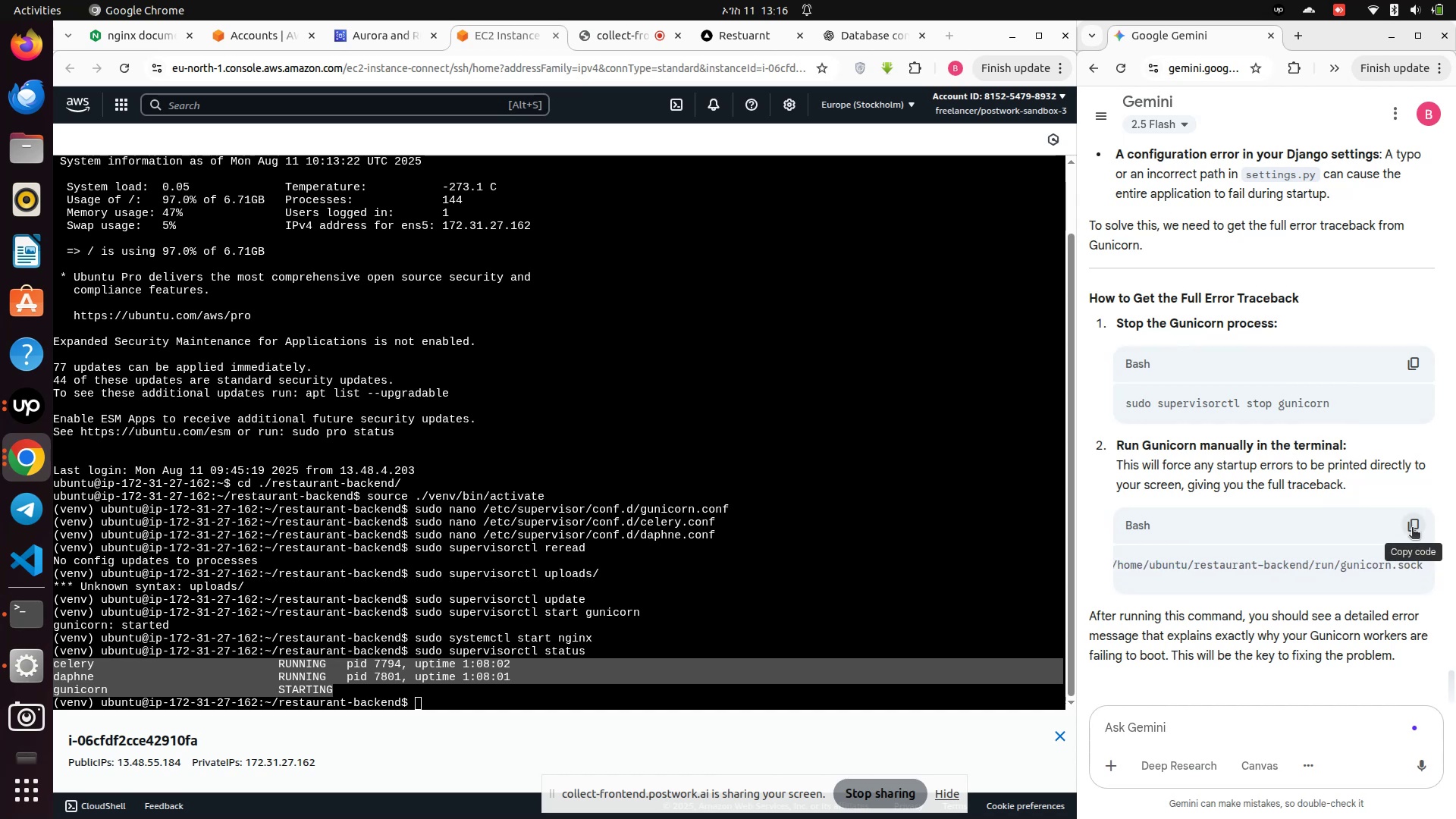 
left_click([1411, 527])
 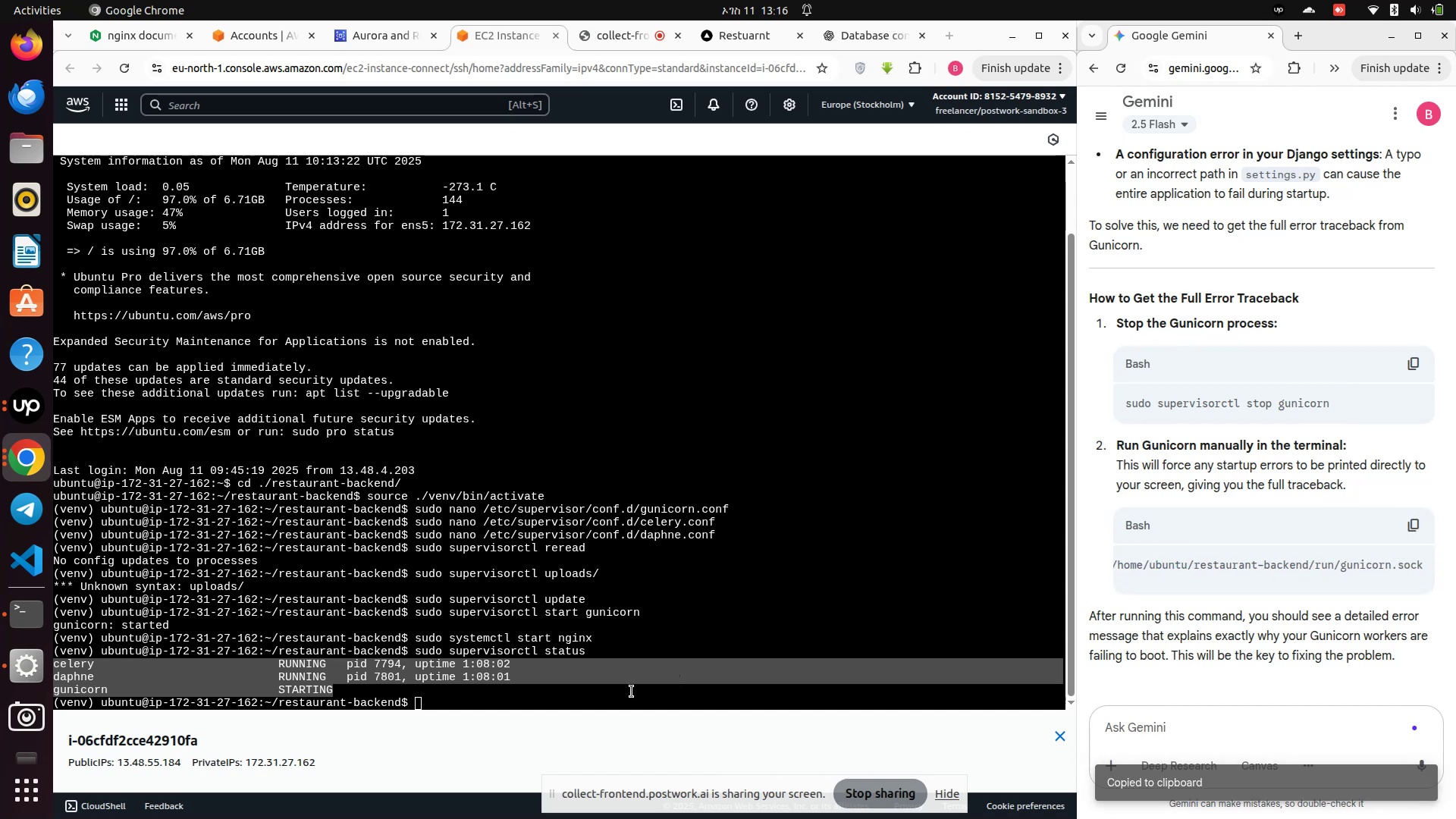 
left_click([594, 708])
 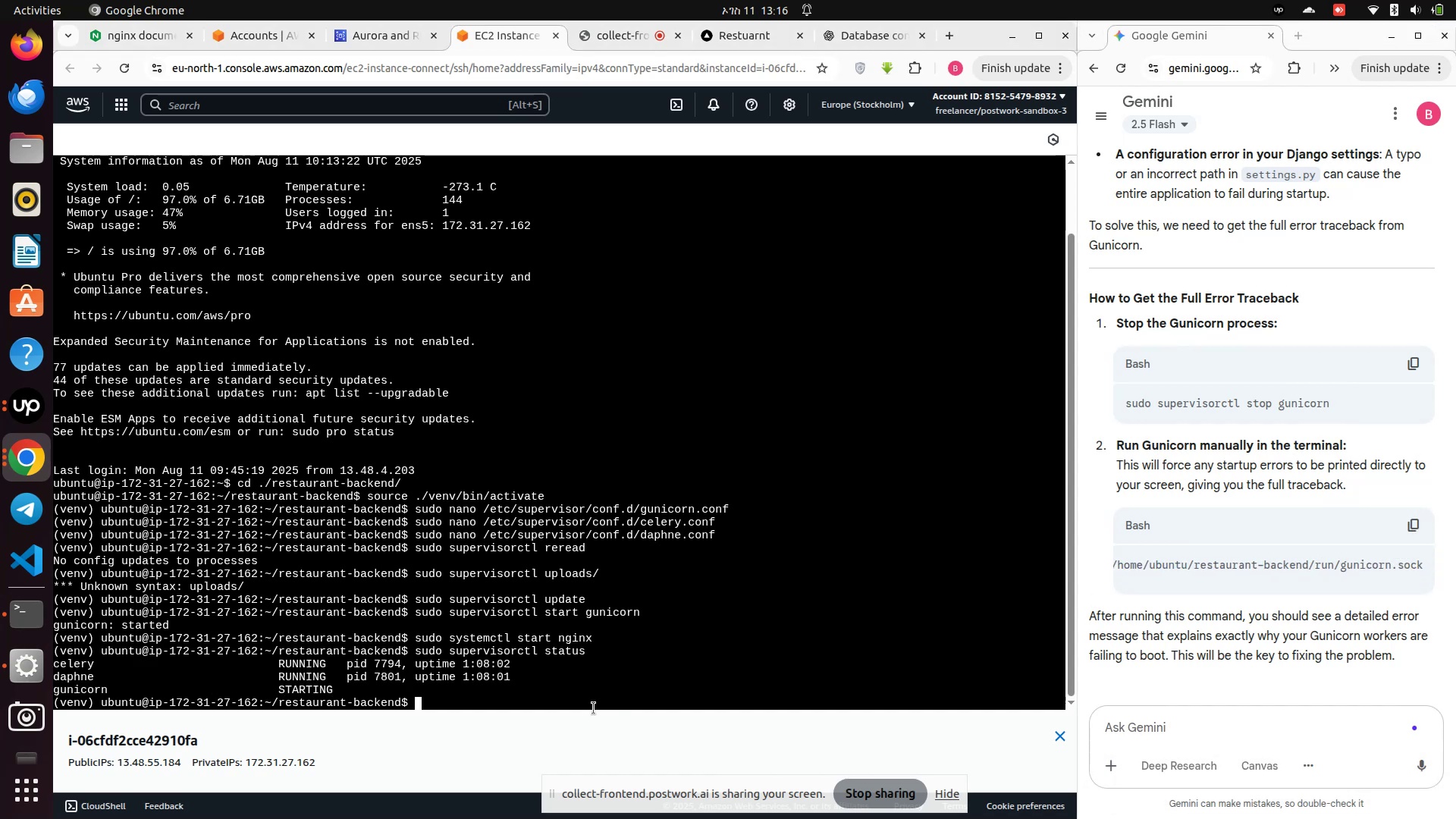 
type(desudo supervist)
key(Backspace)
type(orctl stop gunicorn)
 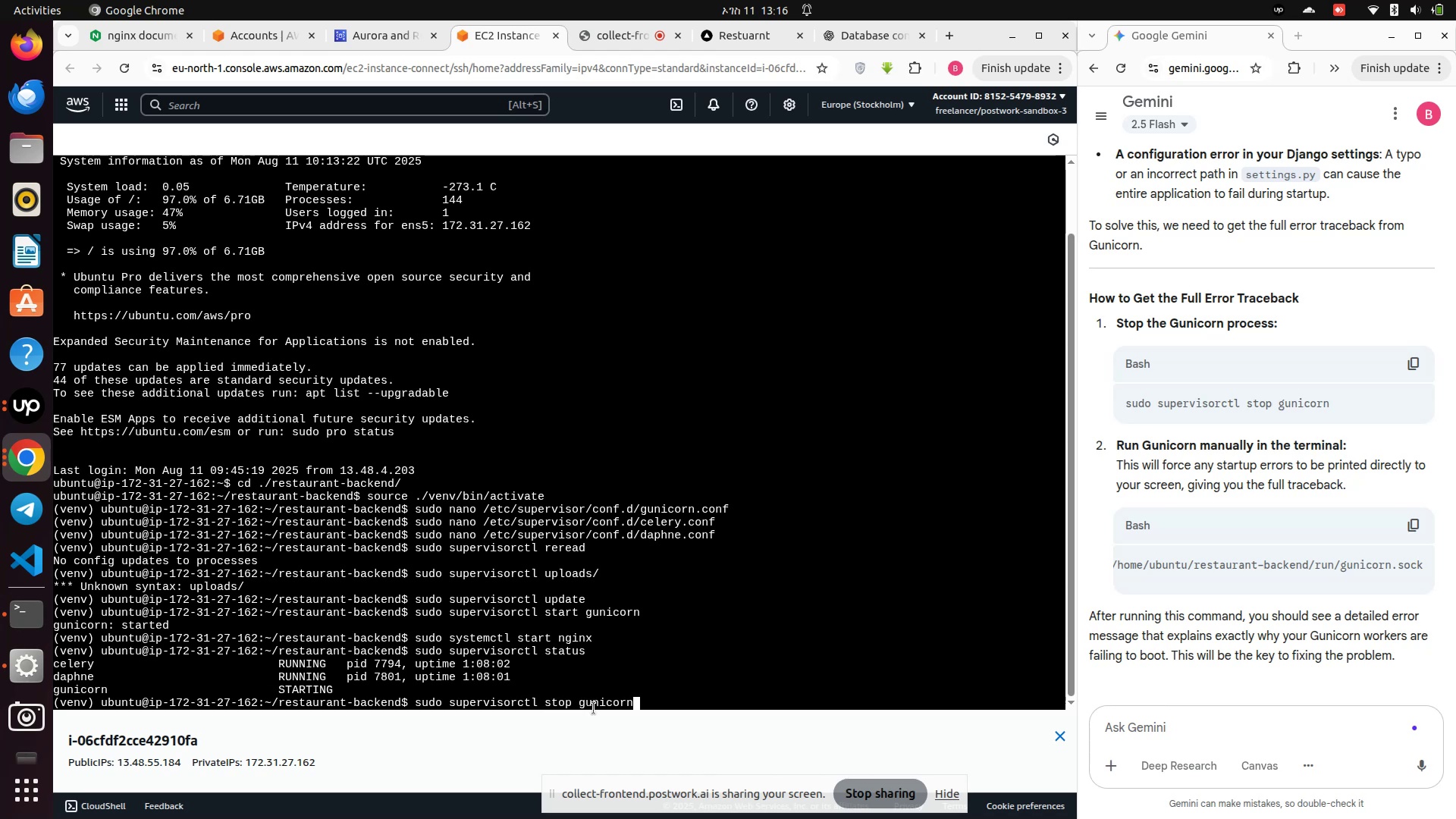 
key(Enter)
 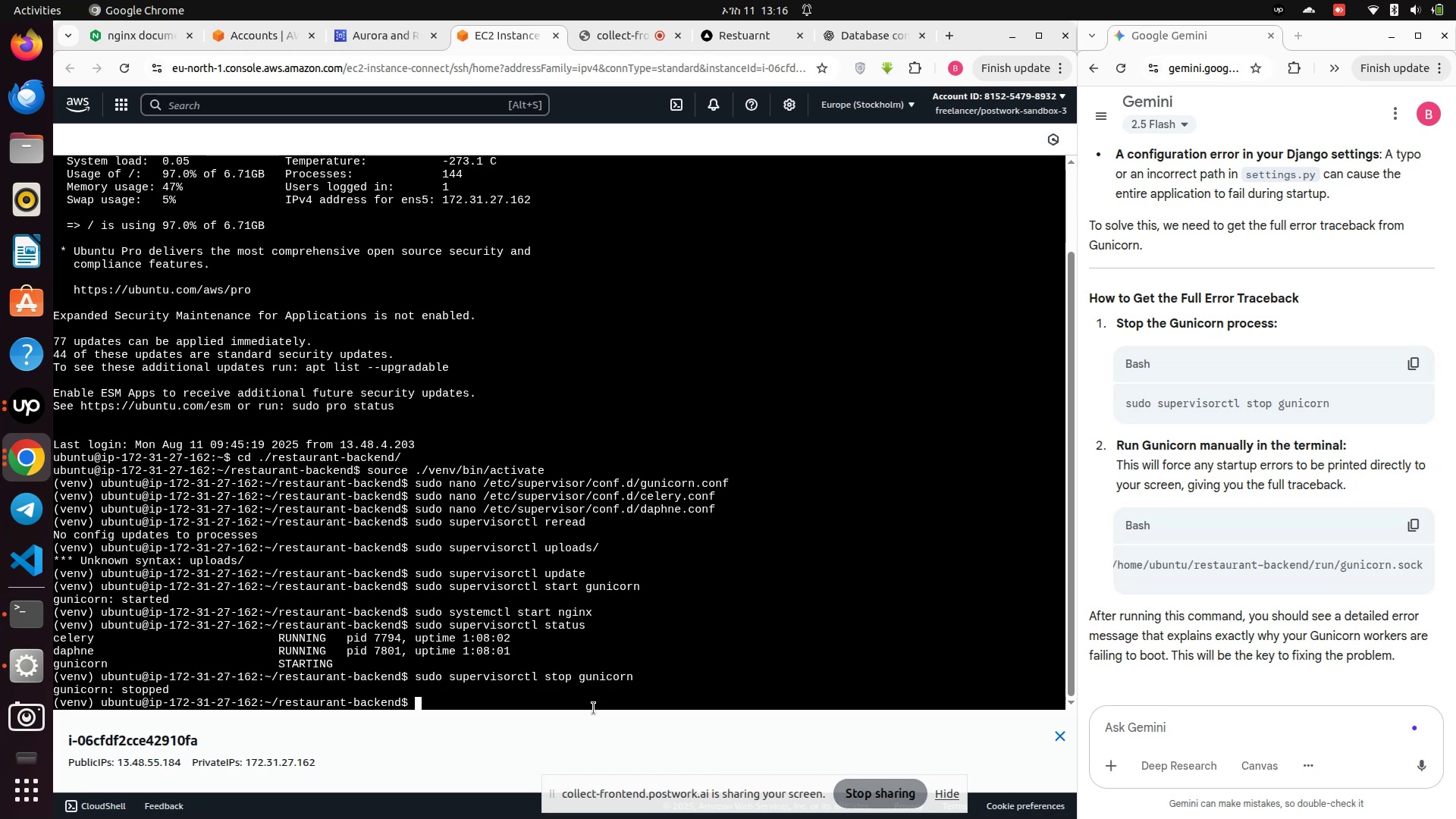 
right_click([516, 699])
 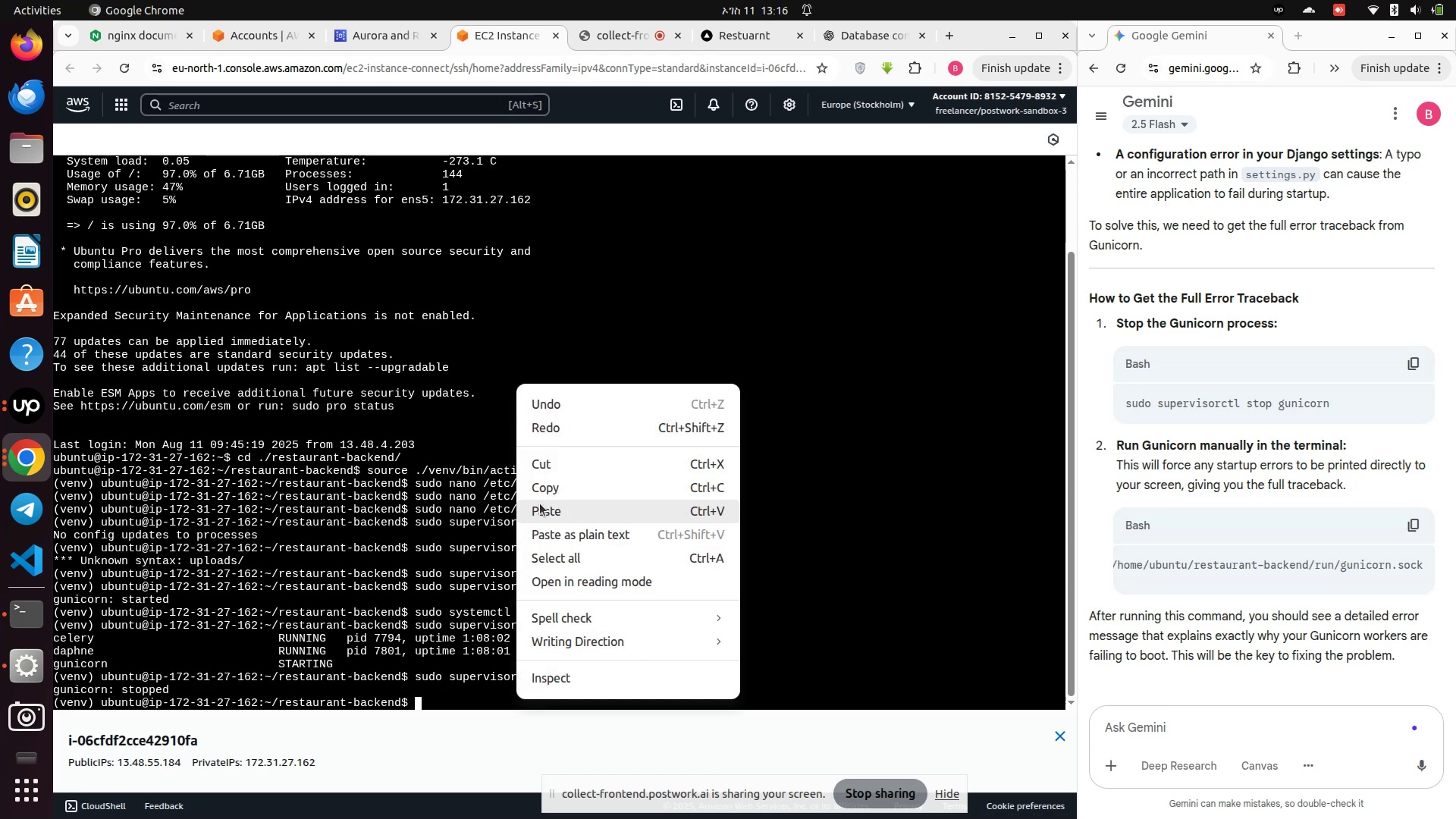 
left_click([542, 504])
 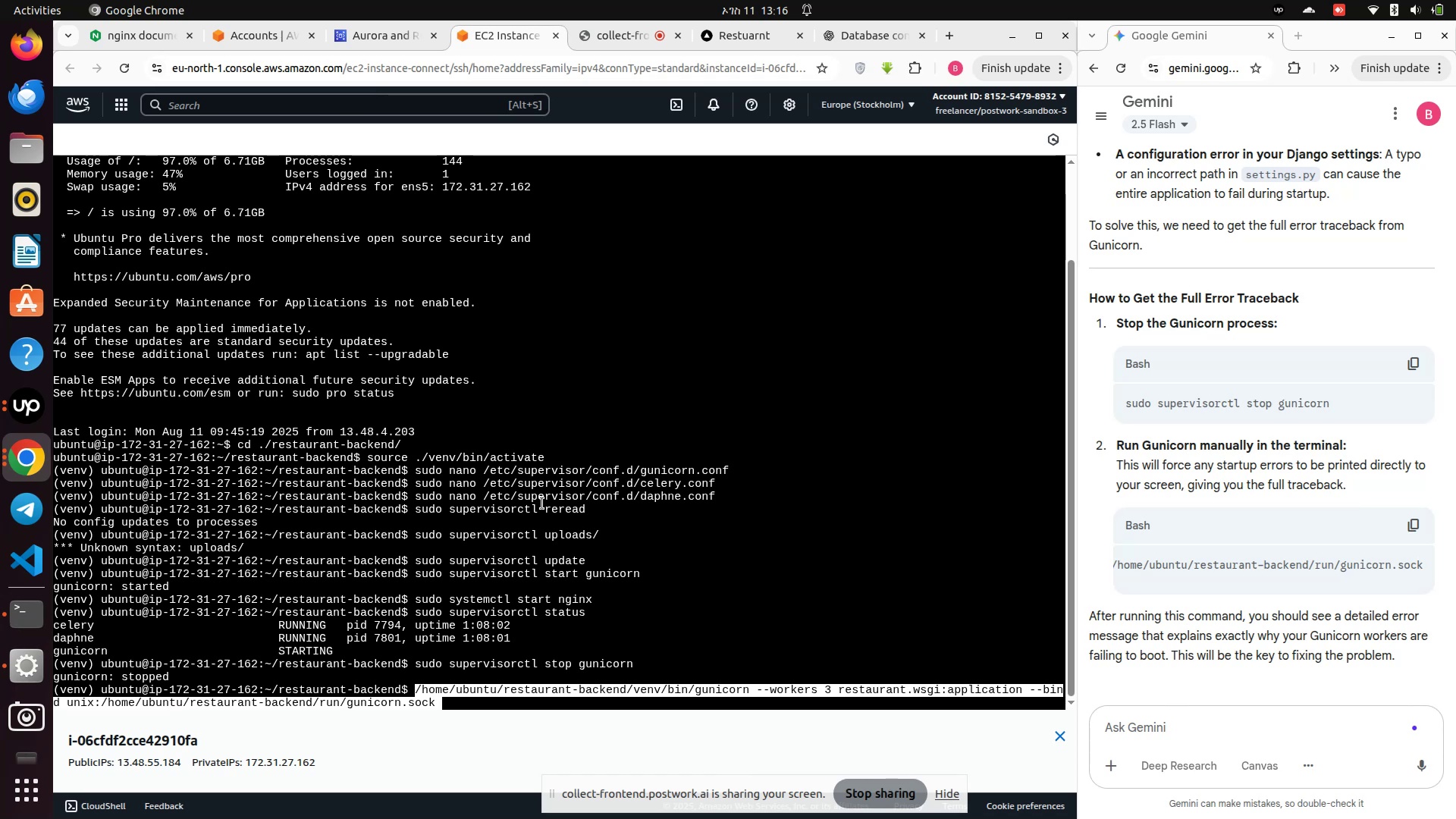 
key(Enter)
 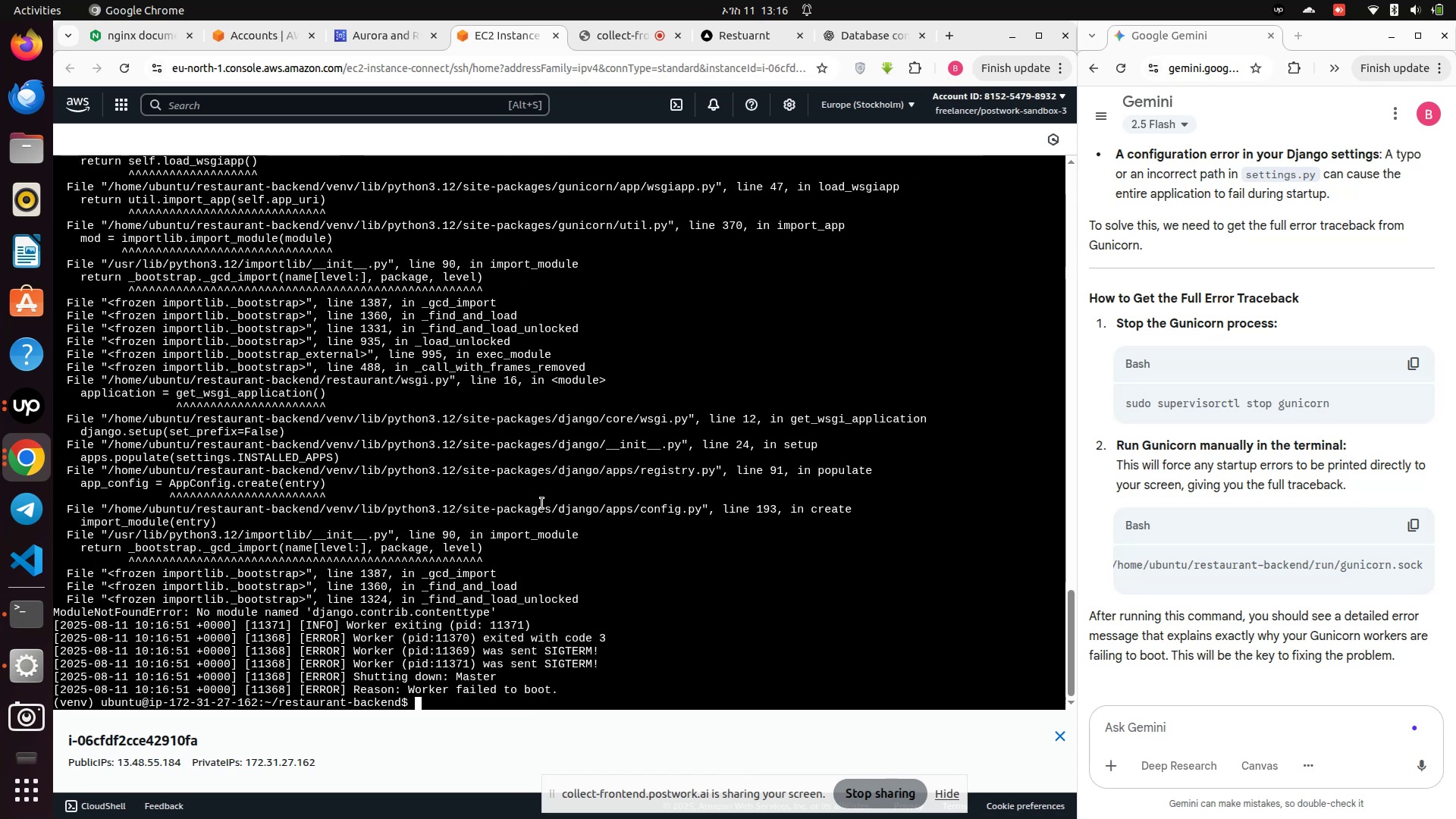 
wait(8.28)
 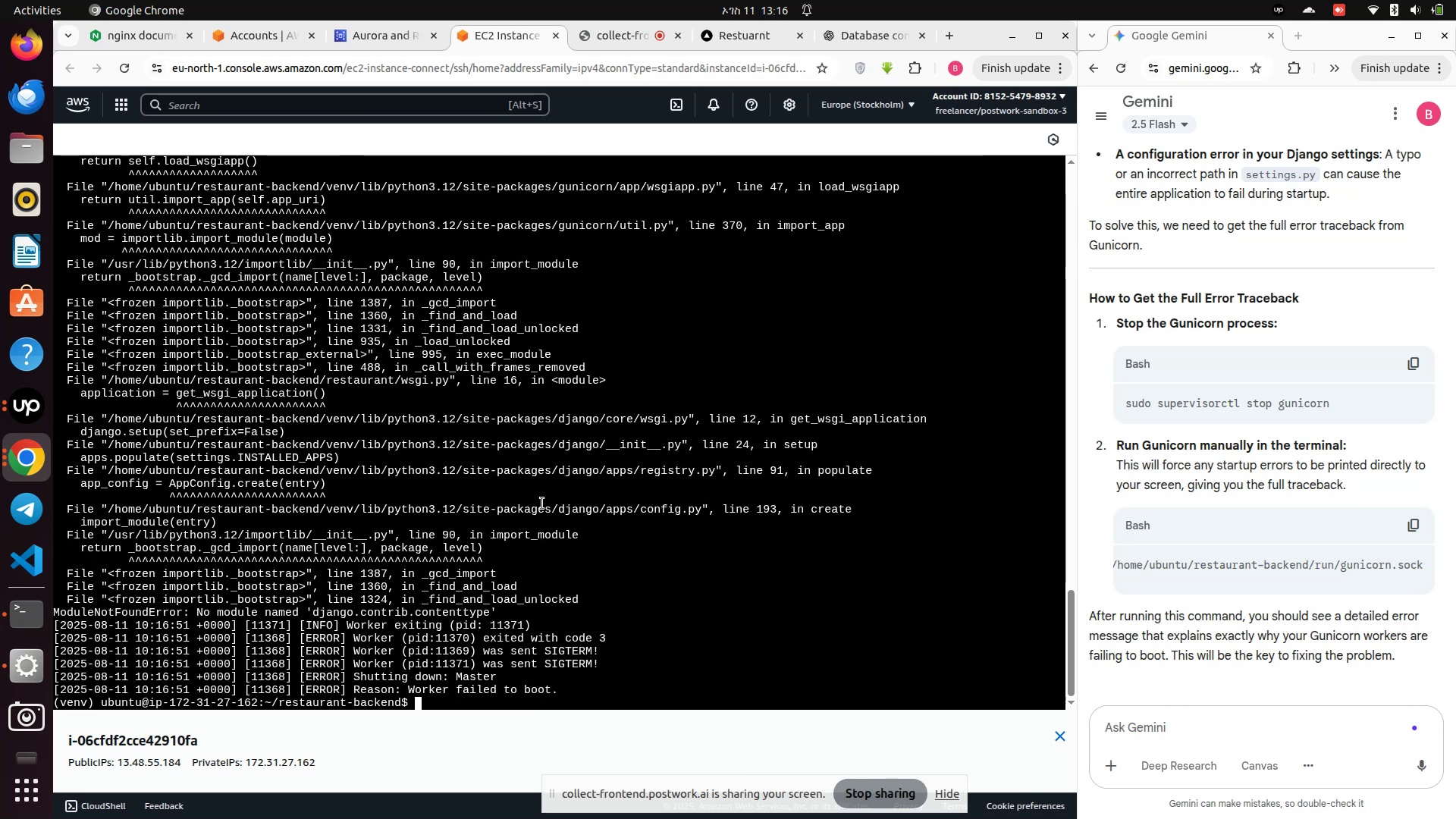 
scroll: coordinate [584, 698], scroll_direction: up, amount: 1.0
 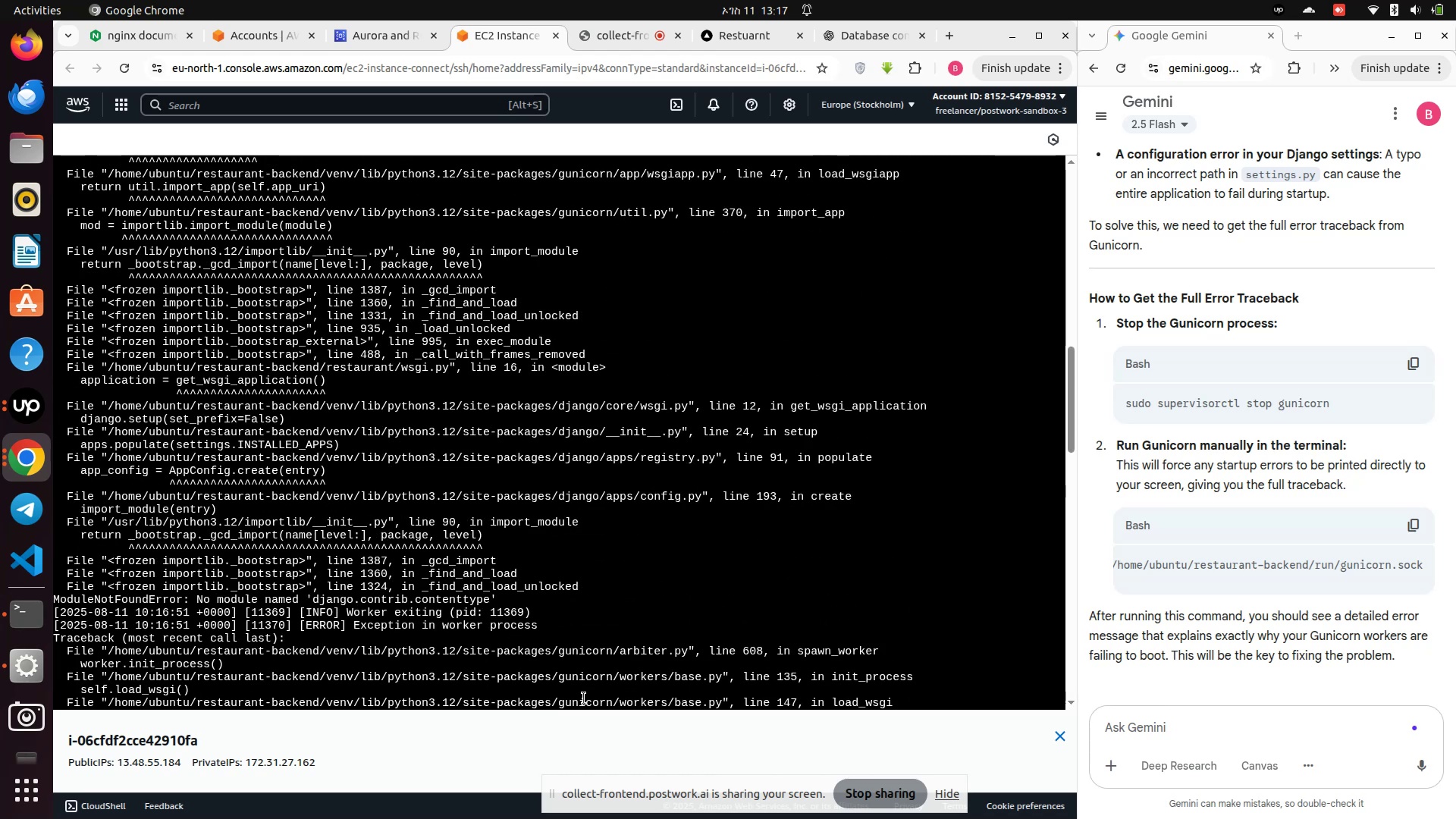 
scroll: coordinate [582, 699], scroll_direction: down, amount: 16.0
 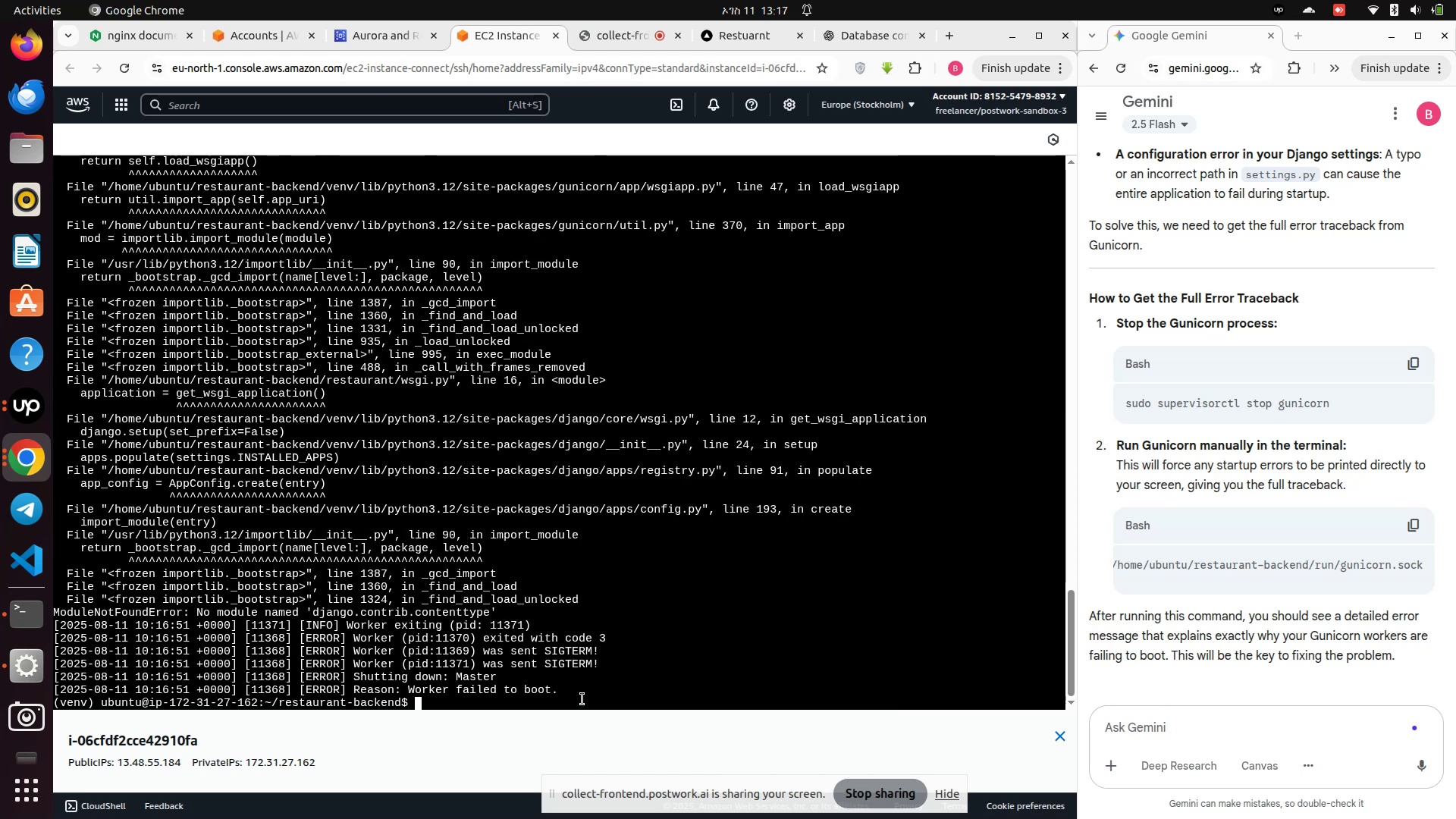 
type(deactive)
 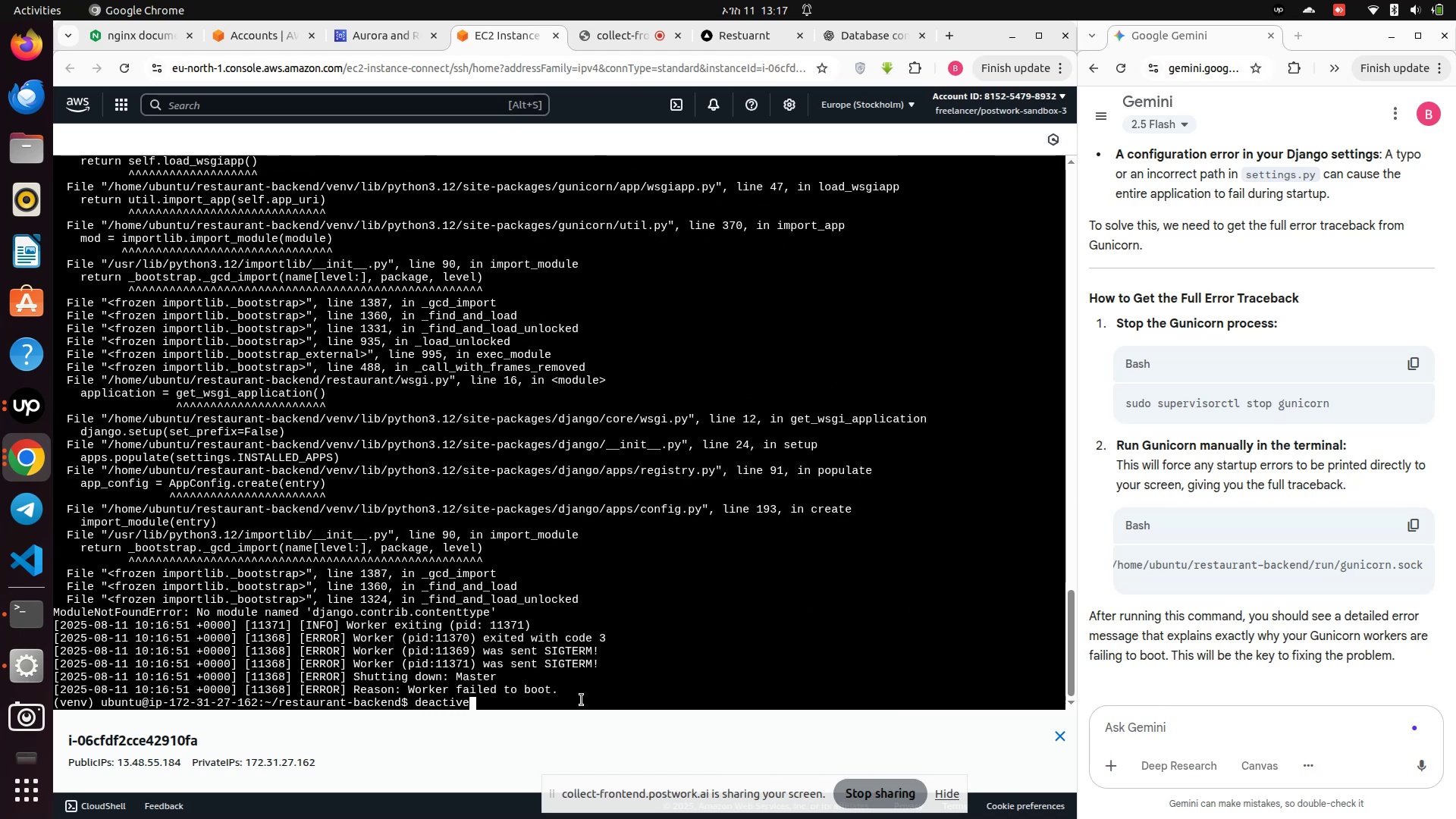 
key(Enter)
 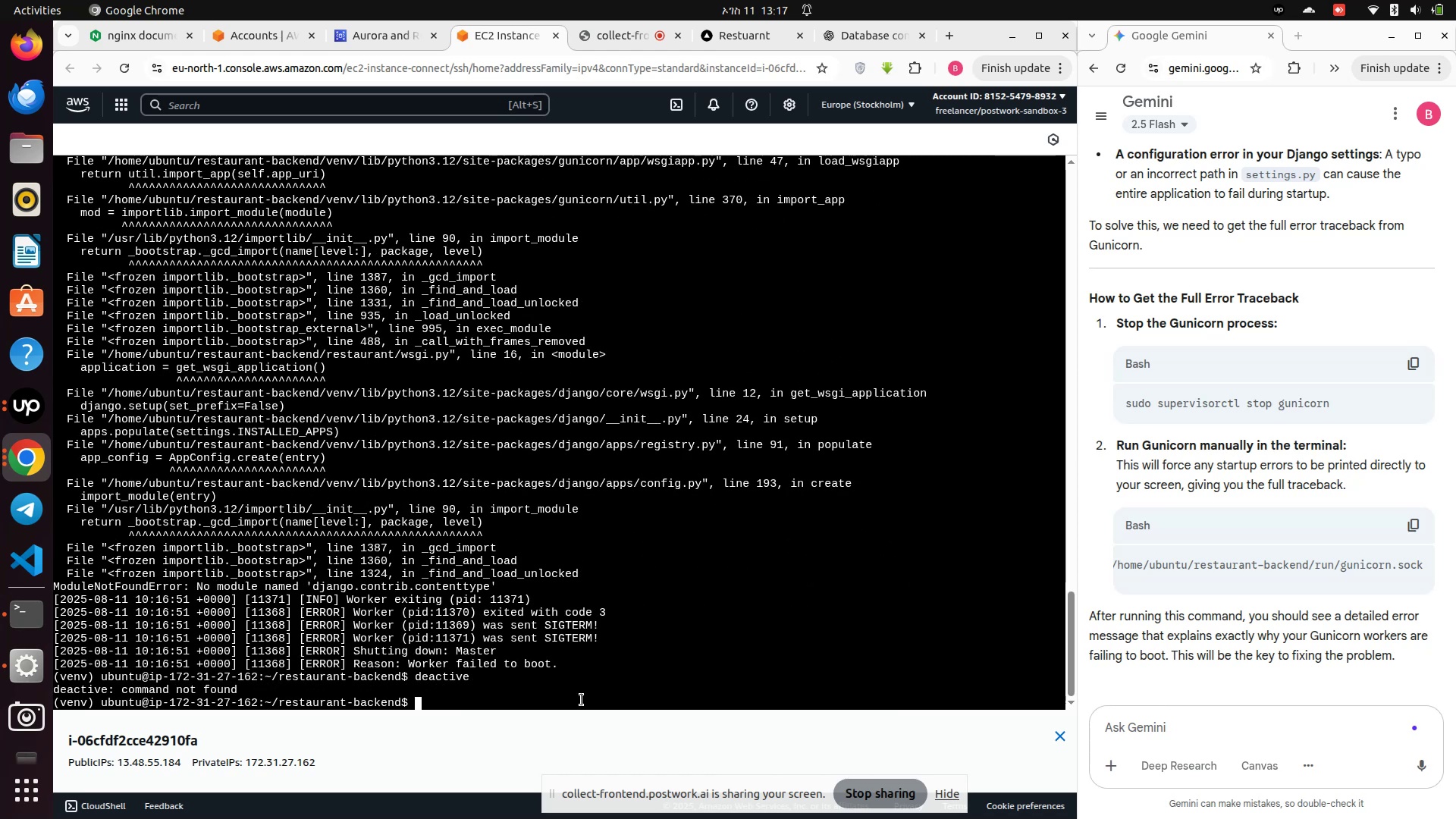 
type(deactivate)
 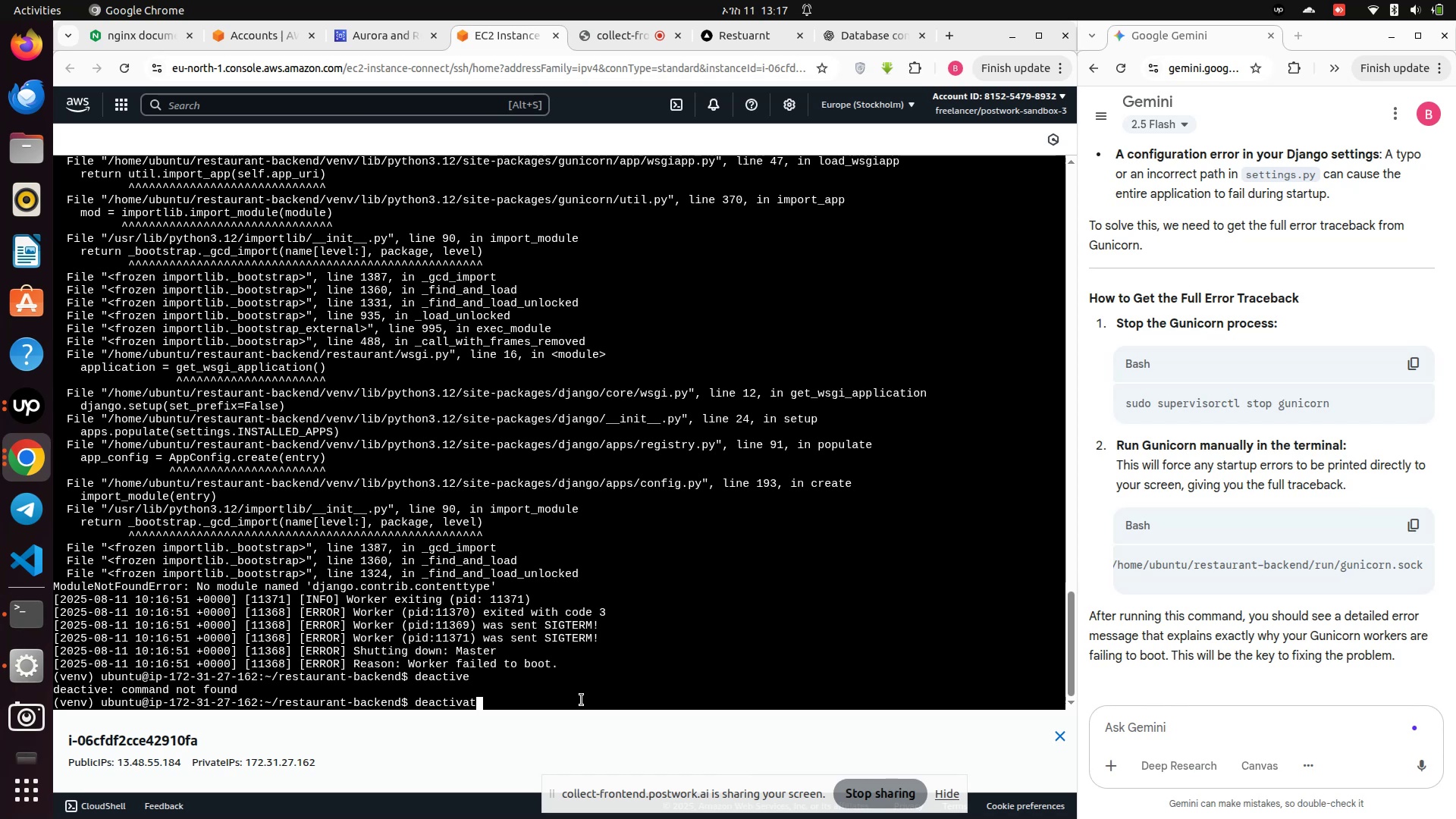 
key(Enter)
 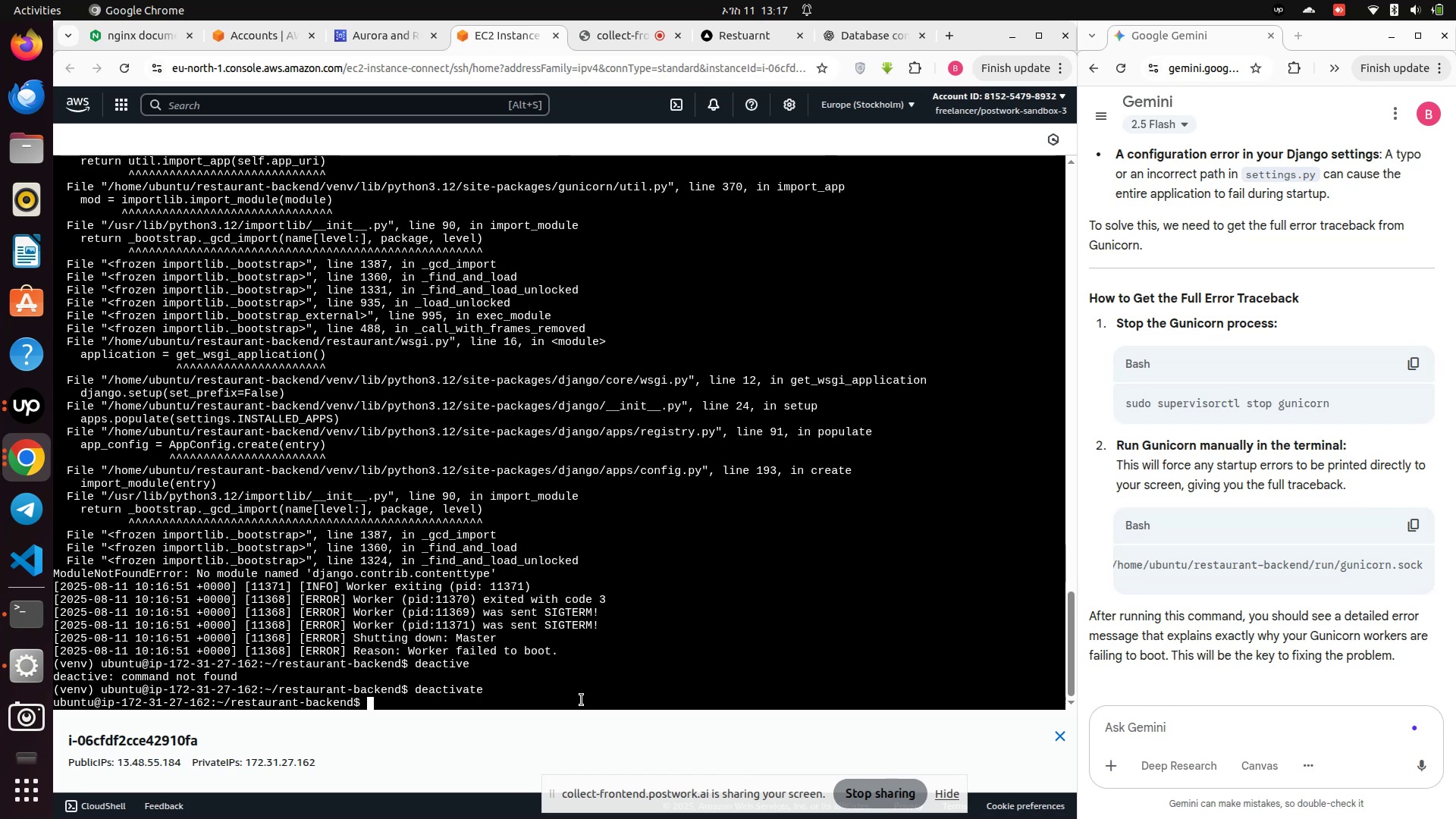 
right_click([567, 696])
 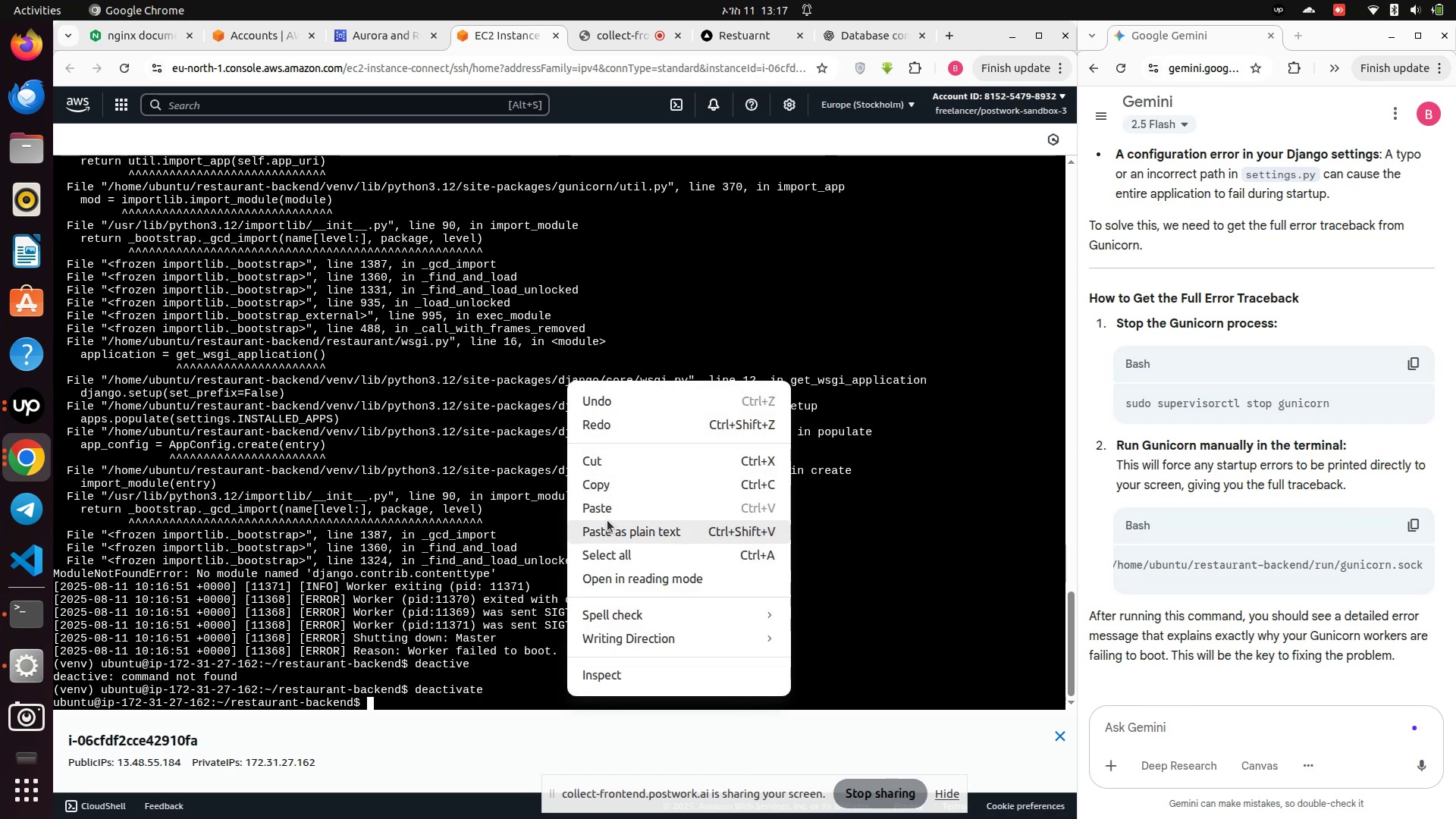 
left_click([610, 512])
 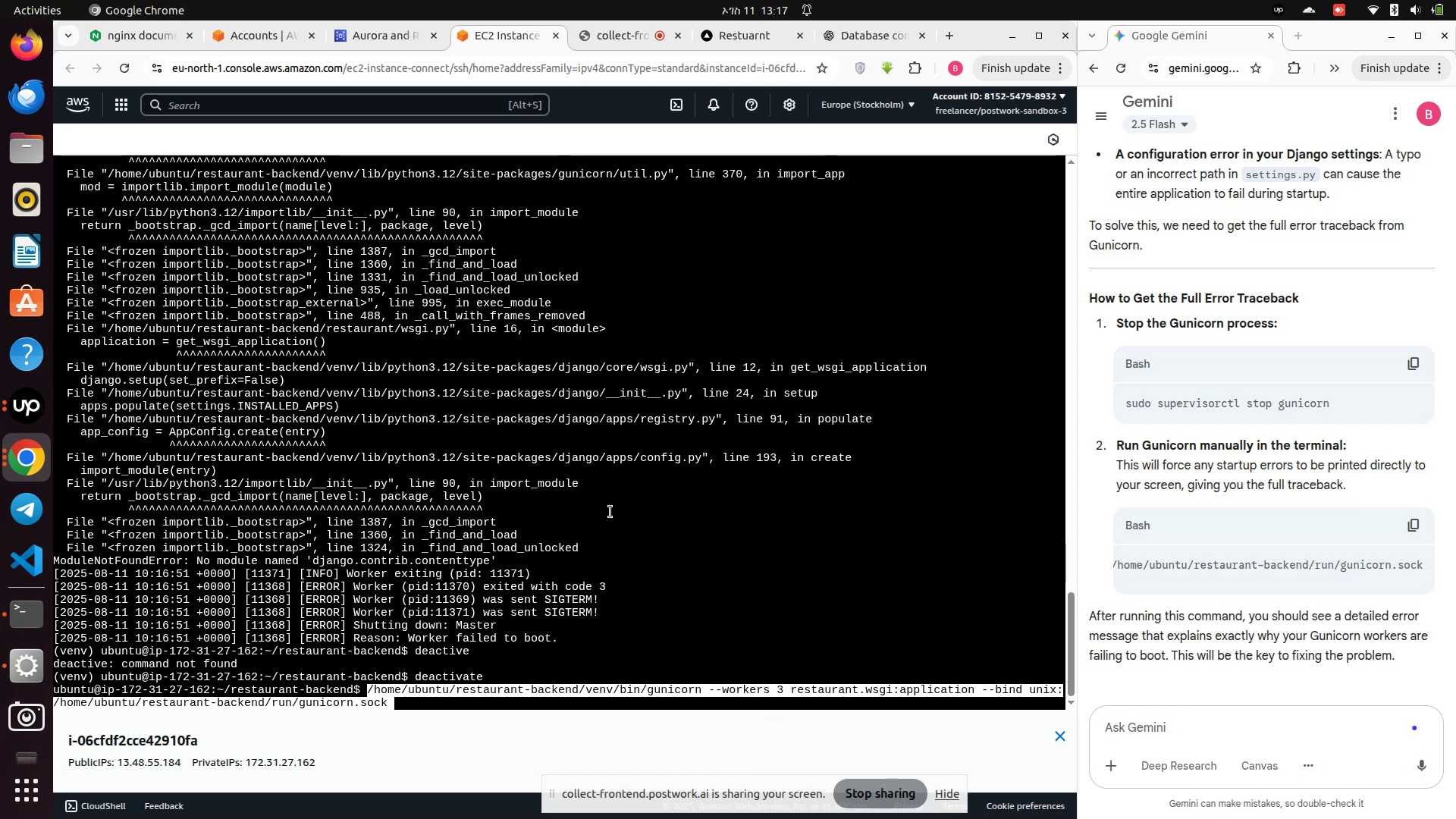 
key(Enter)
 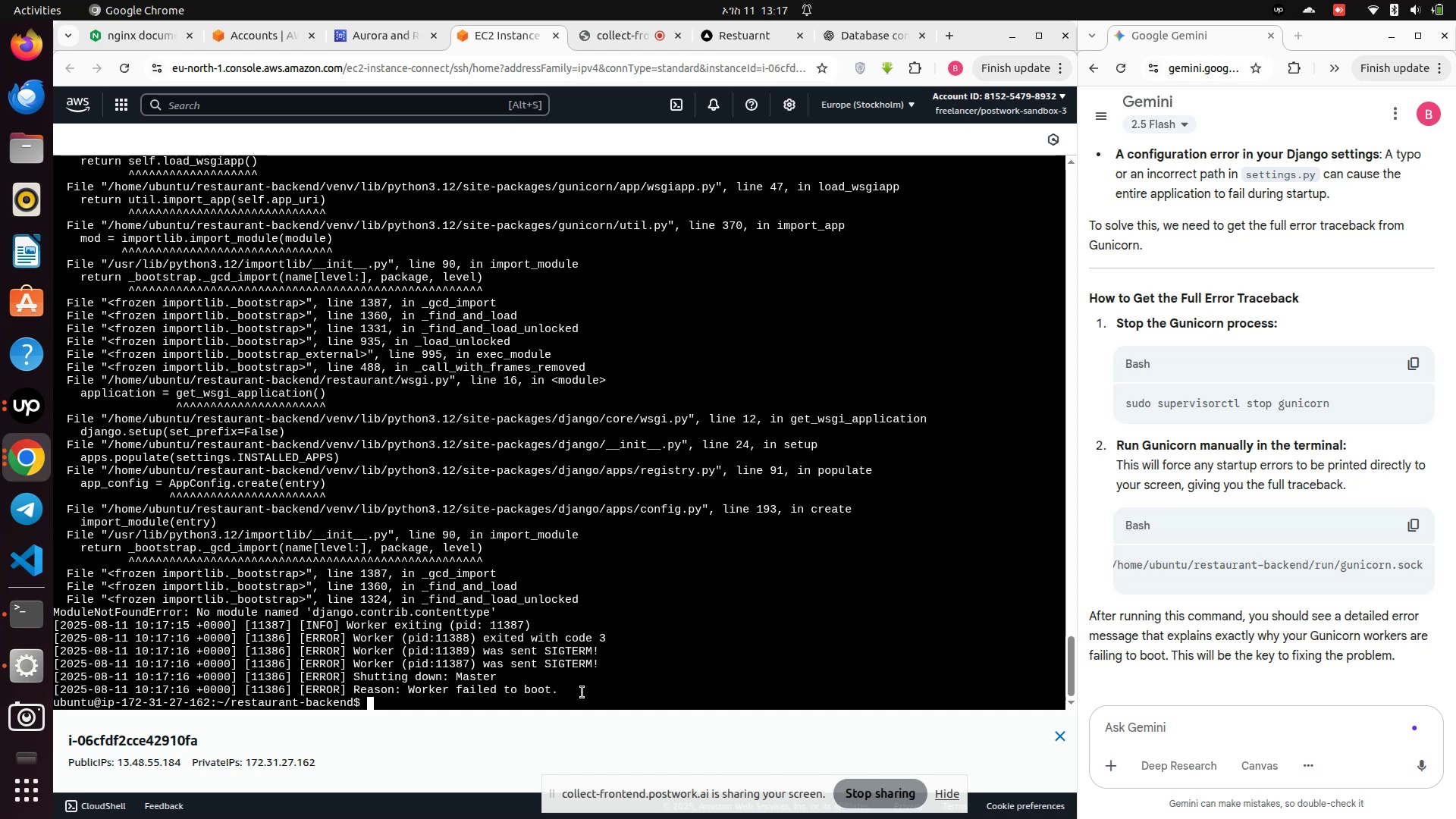 
wait(7.56)
 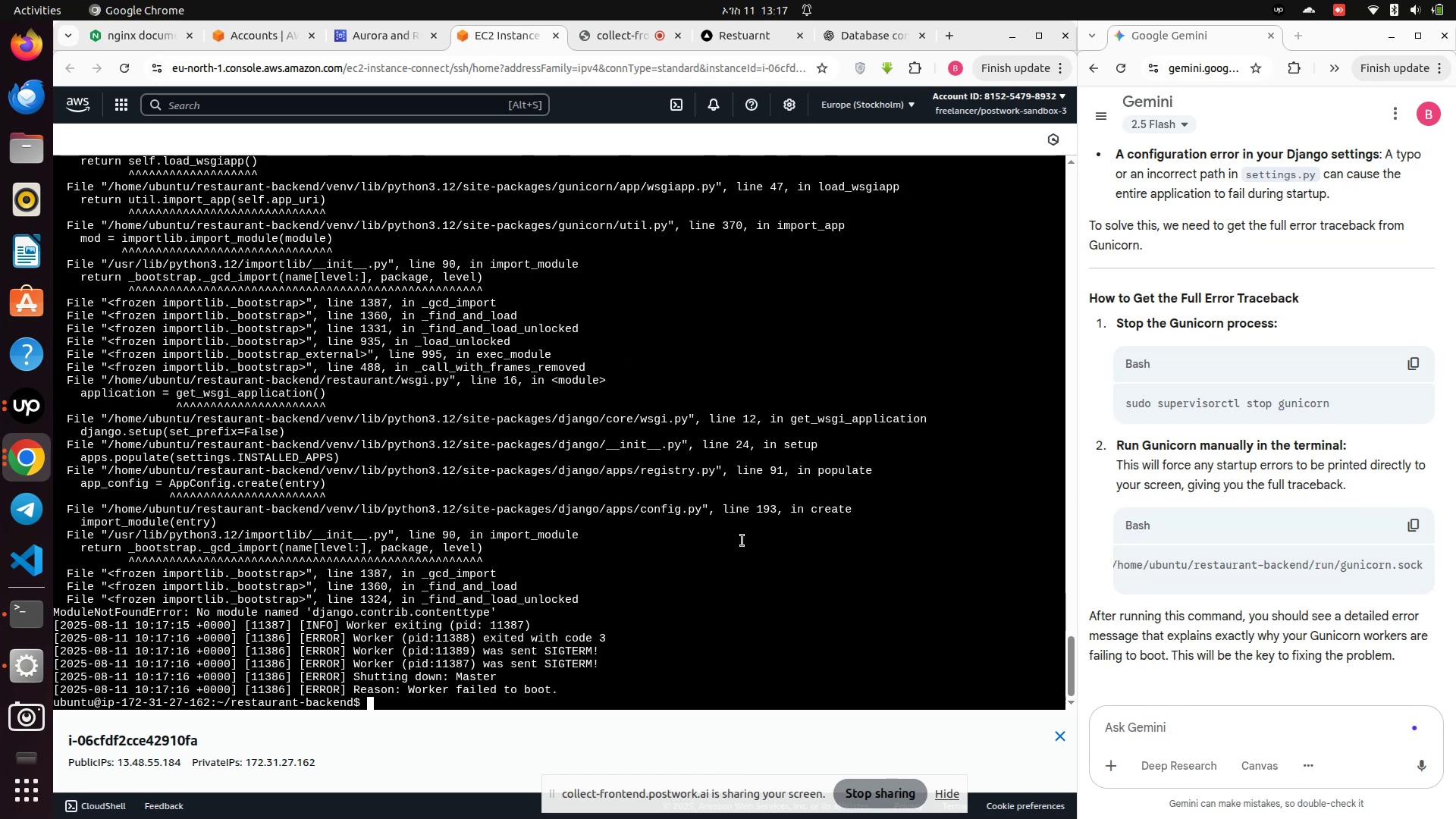 
left_click_drag(start_coordinate=[567, 698], to_coordinate=[171, 383])
 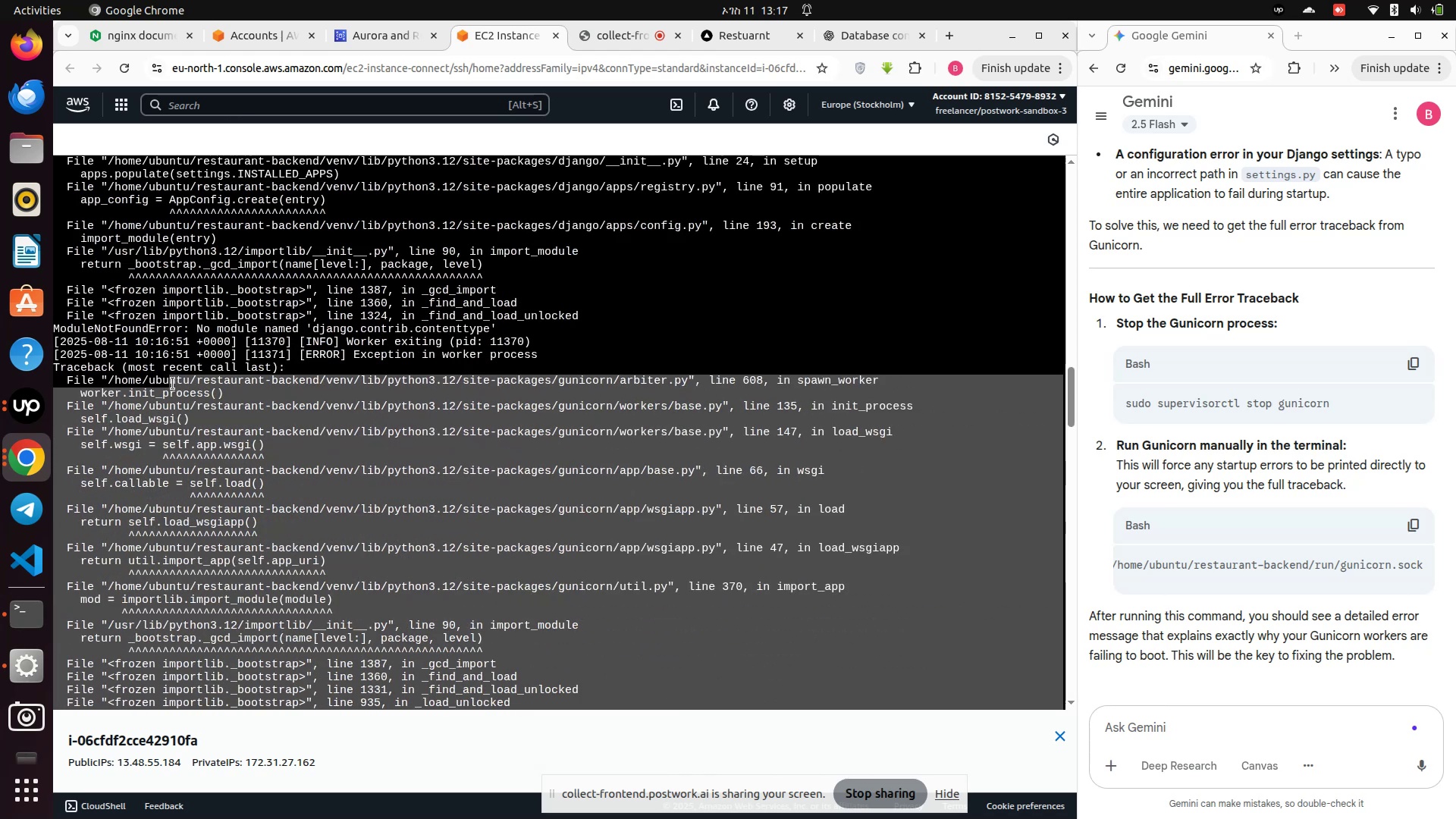 
scroll: coordinate [234, 362], scroll_direction: down, amount: 41.0
 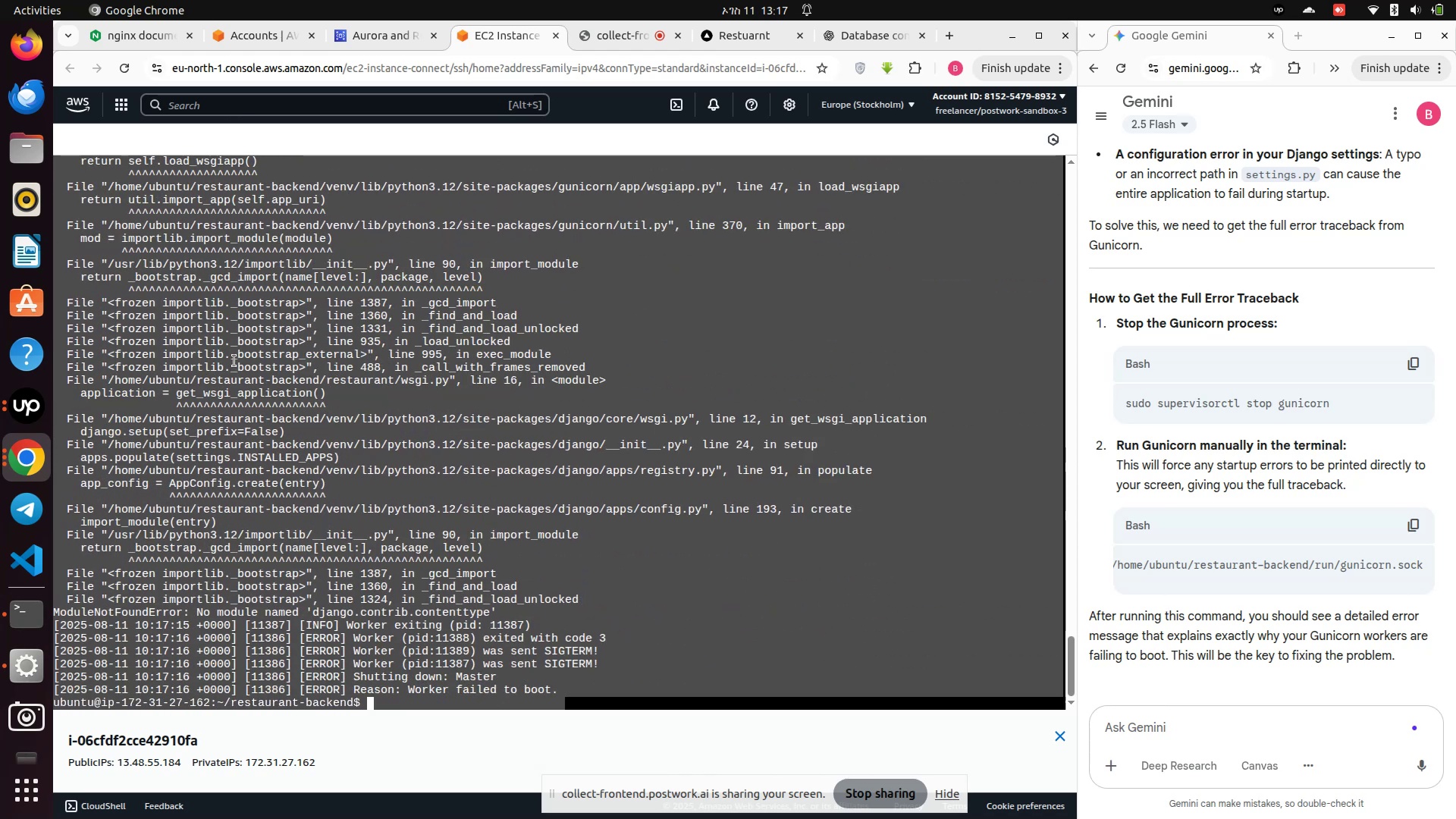 
type(clear)
 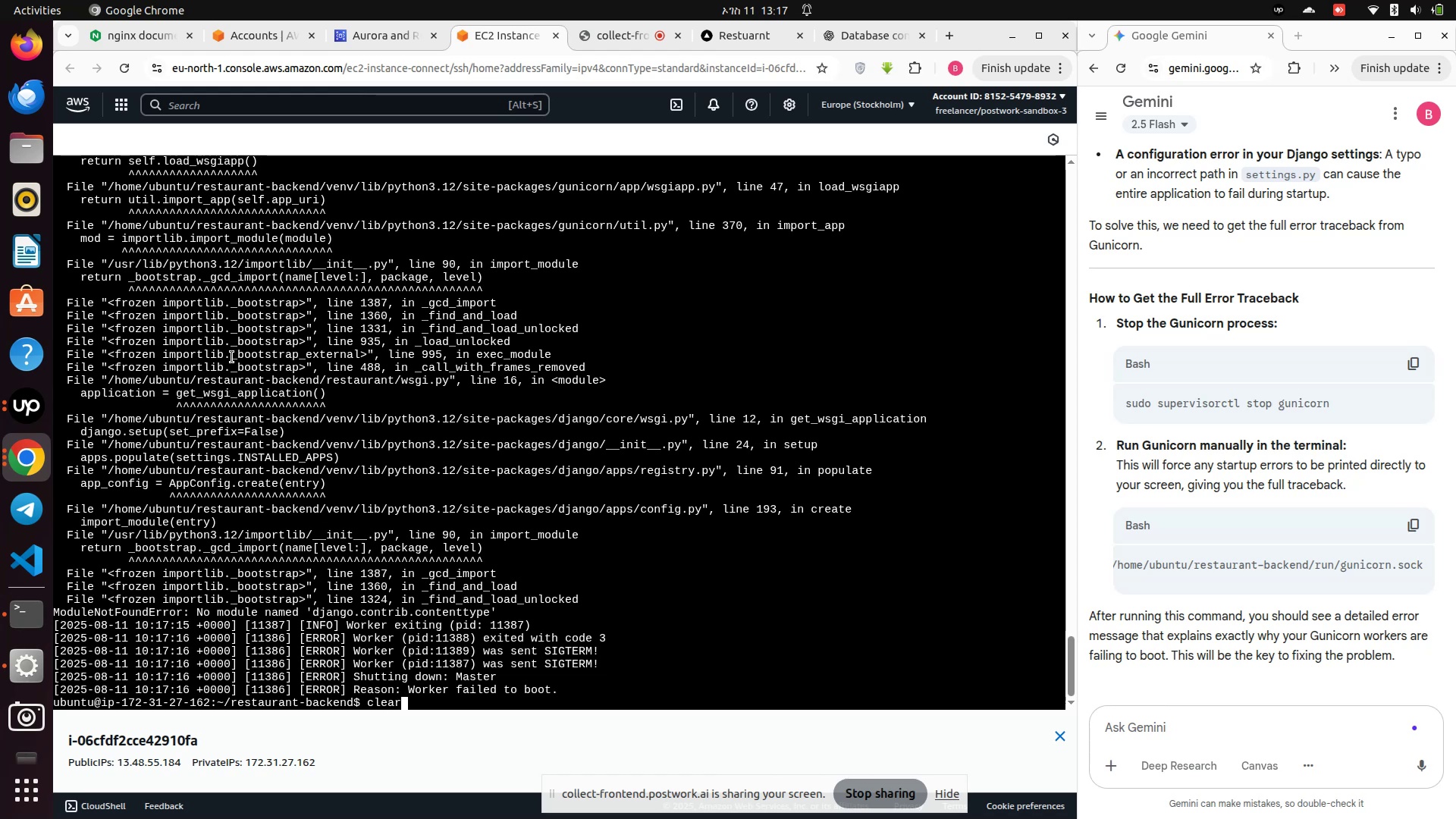 
key(Enter)
 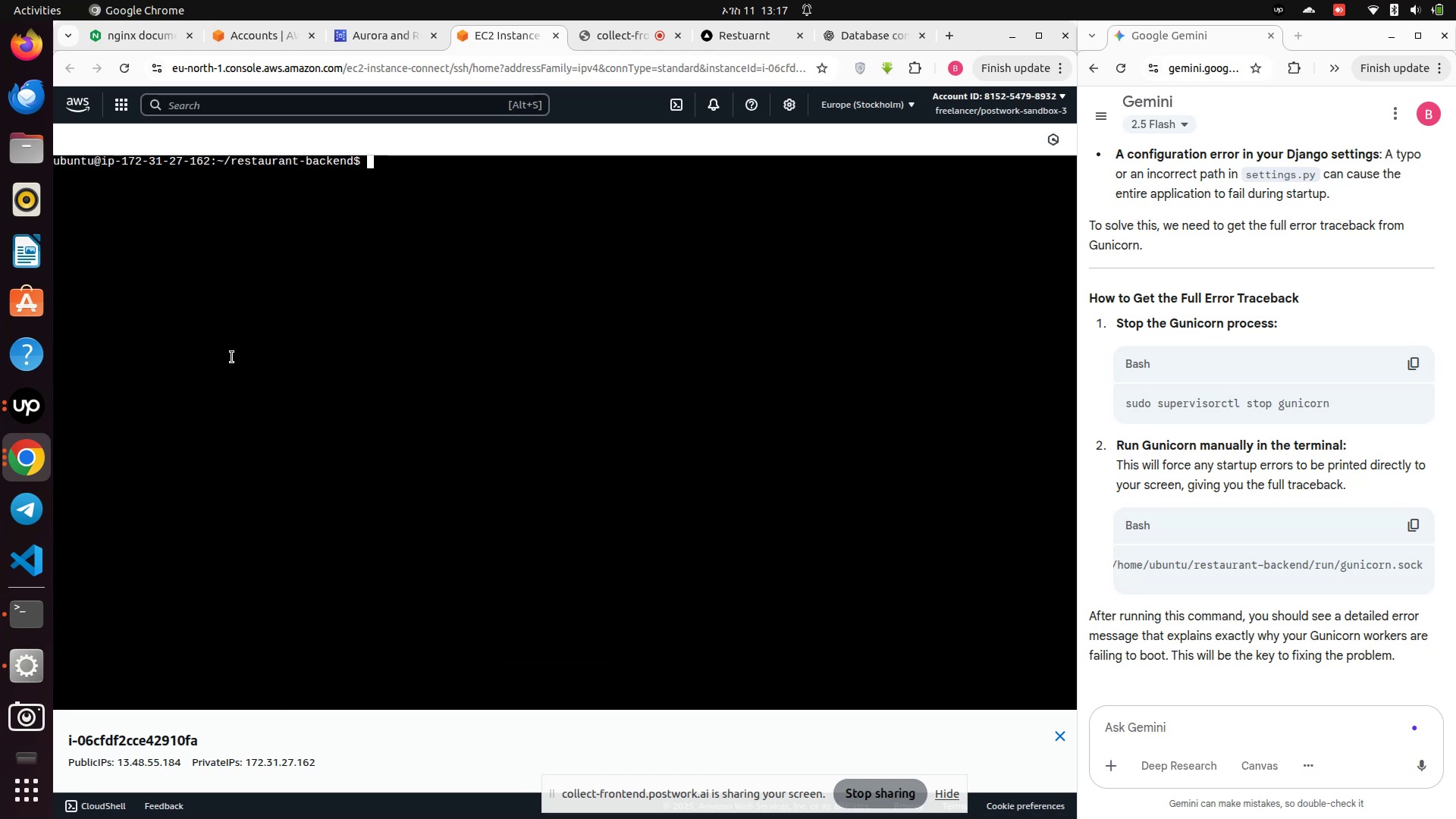 
key(ArrowUp)
 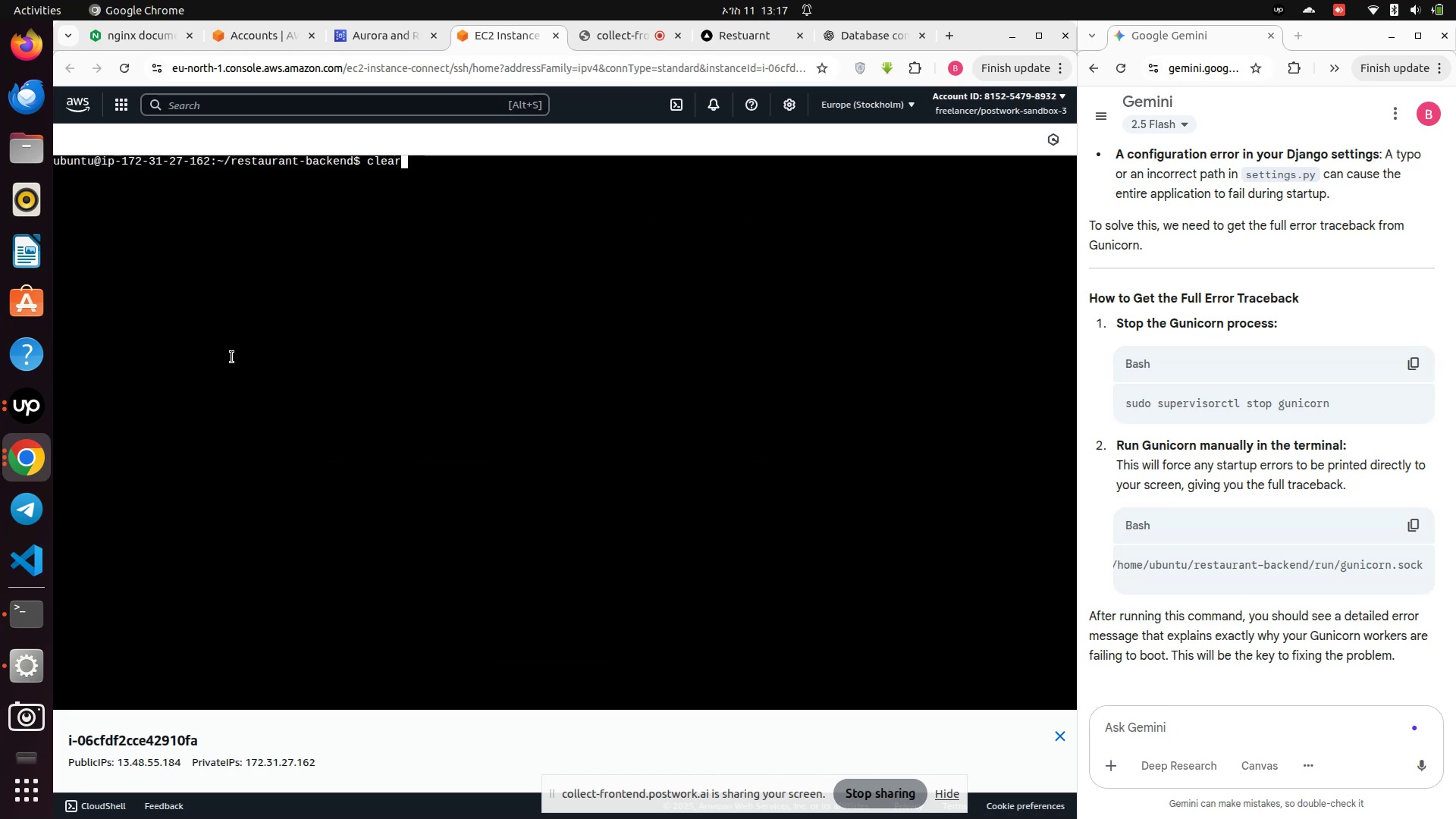 
key(ArrowUp)
 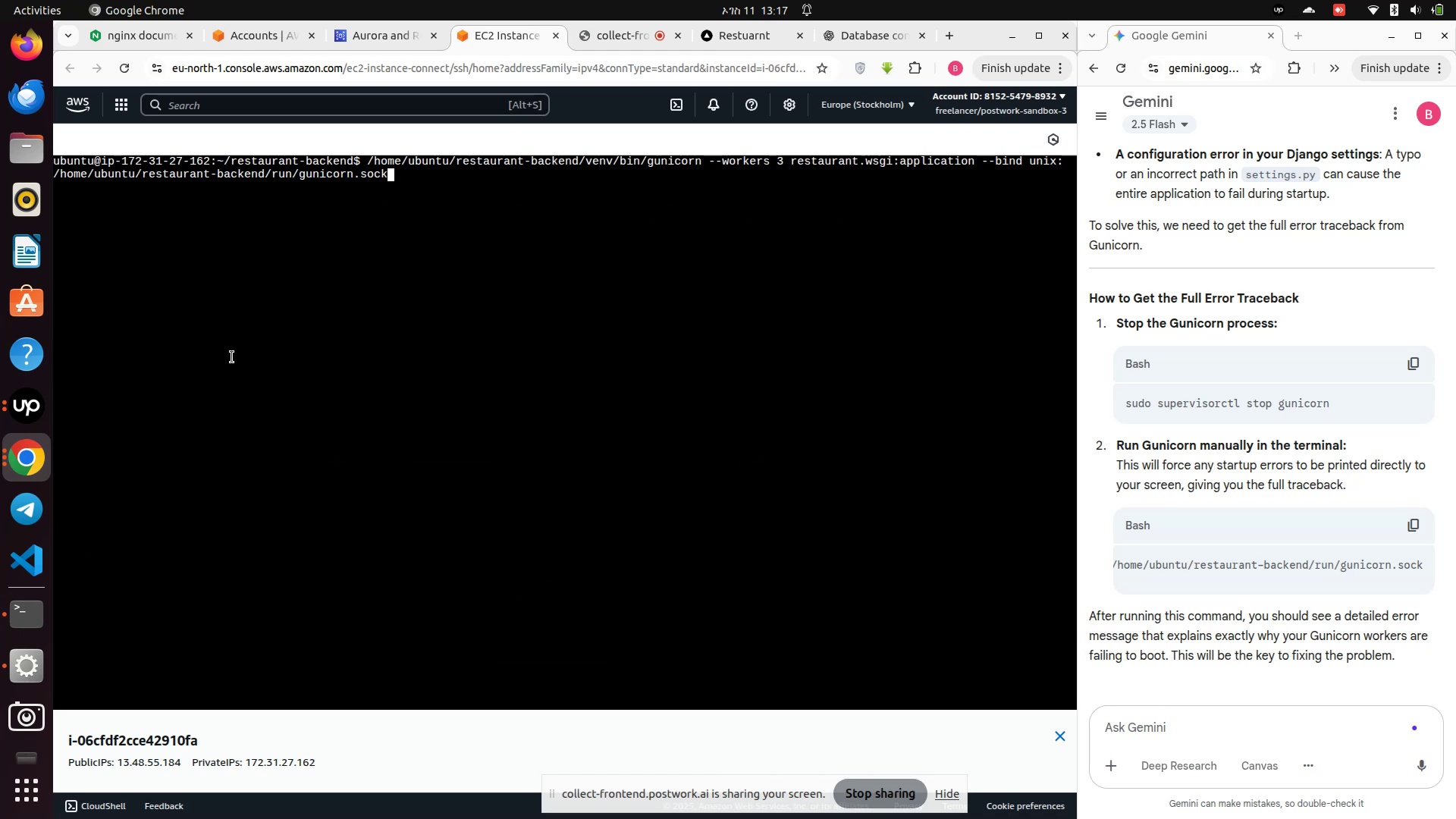 
key(Enter)
 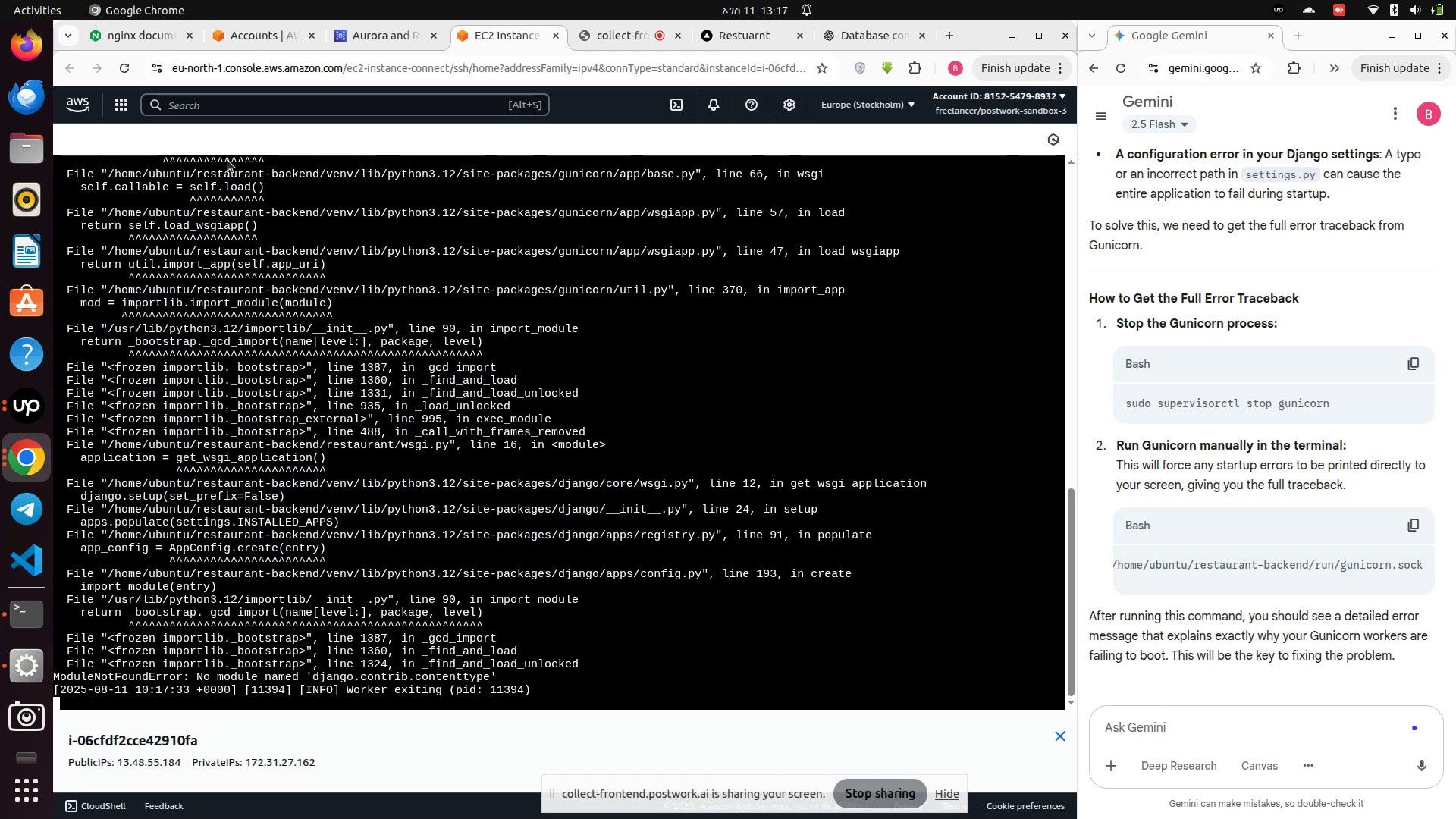 
scroll: coordinate [460, 522], scroll_direction: down, amount: 4.0
 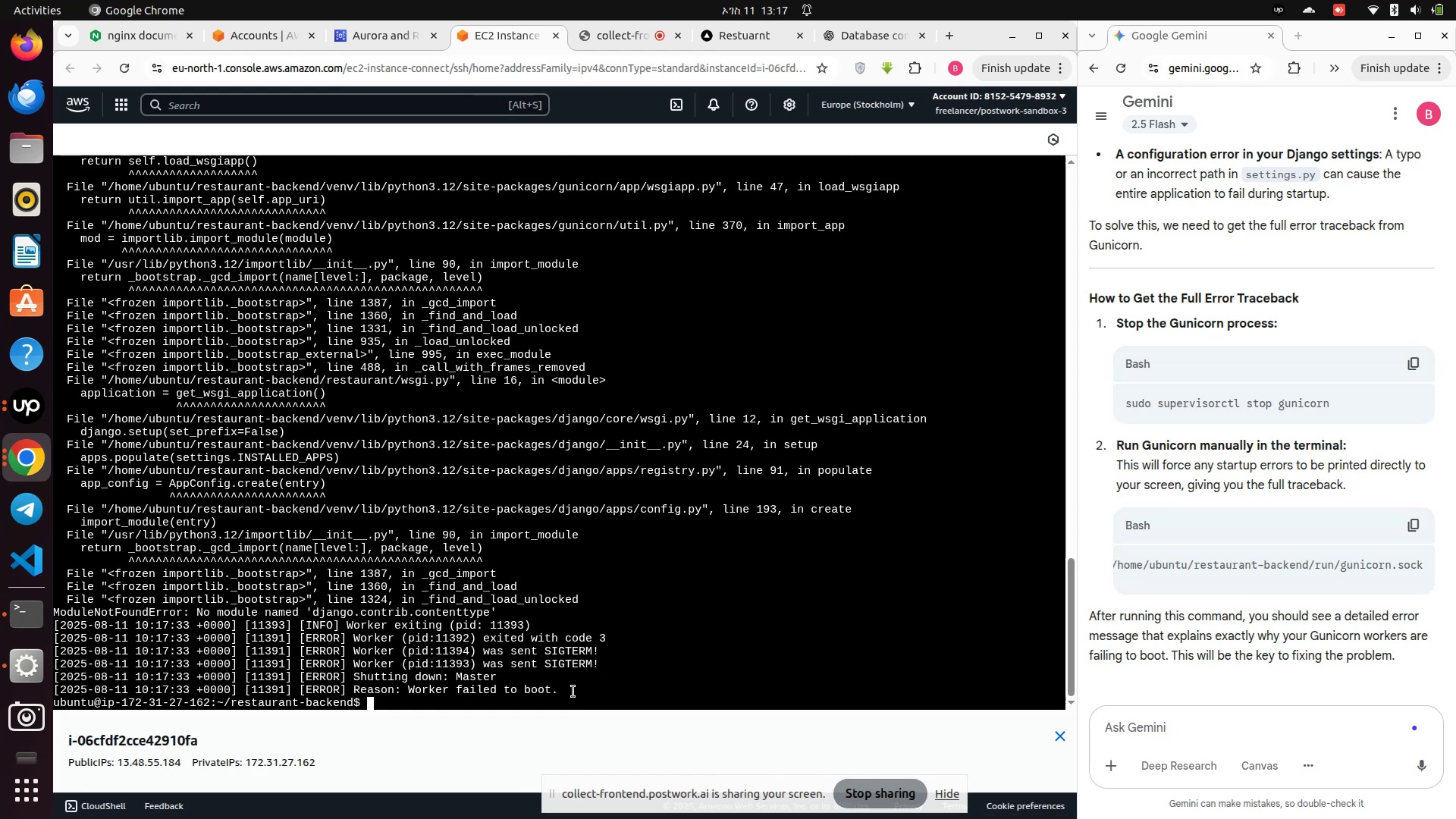 
wait(6.01)
 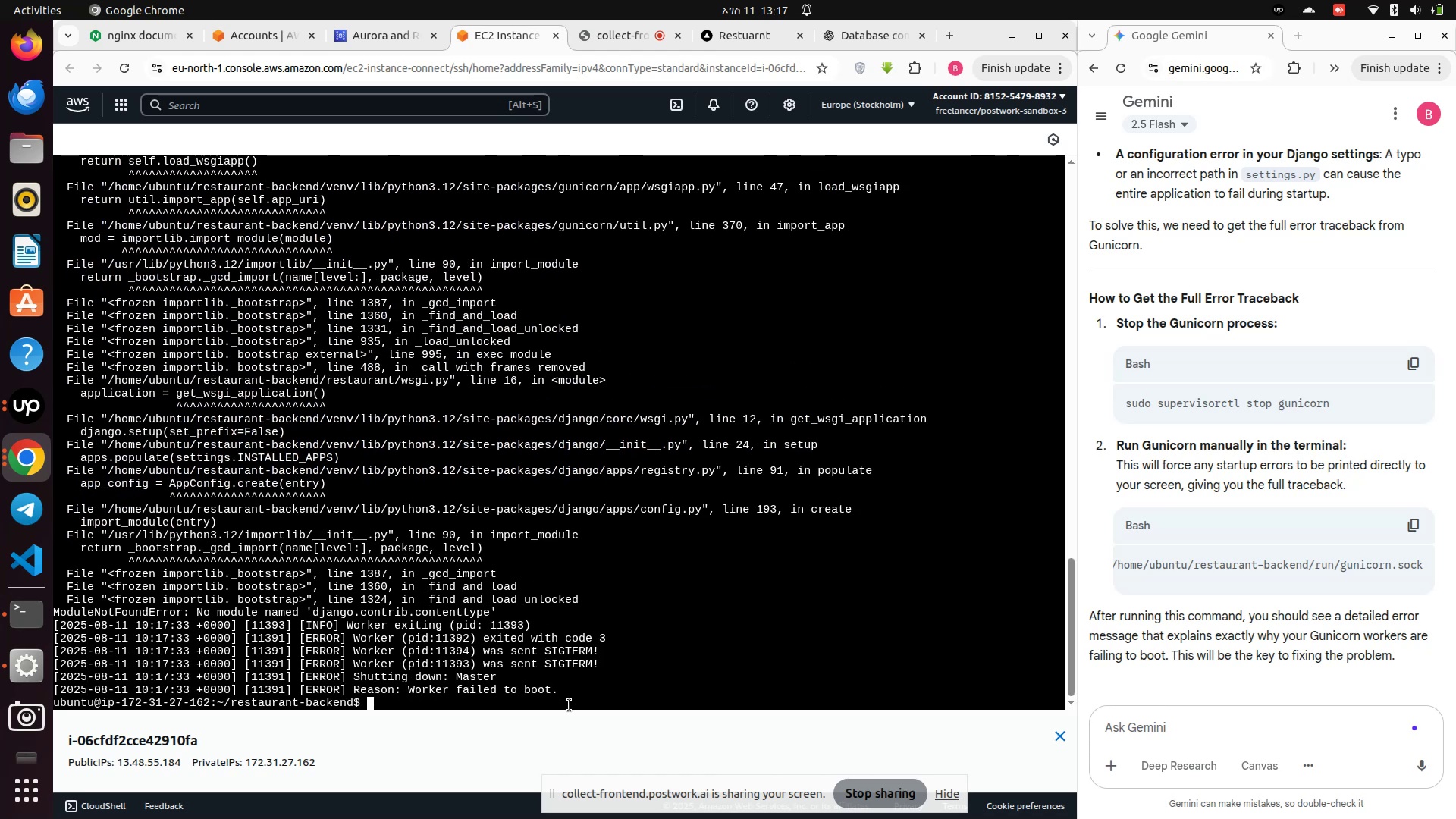 
left_click_drag(start_coordinate=[573, 692], to_coordinate=[53, 188])
 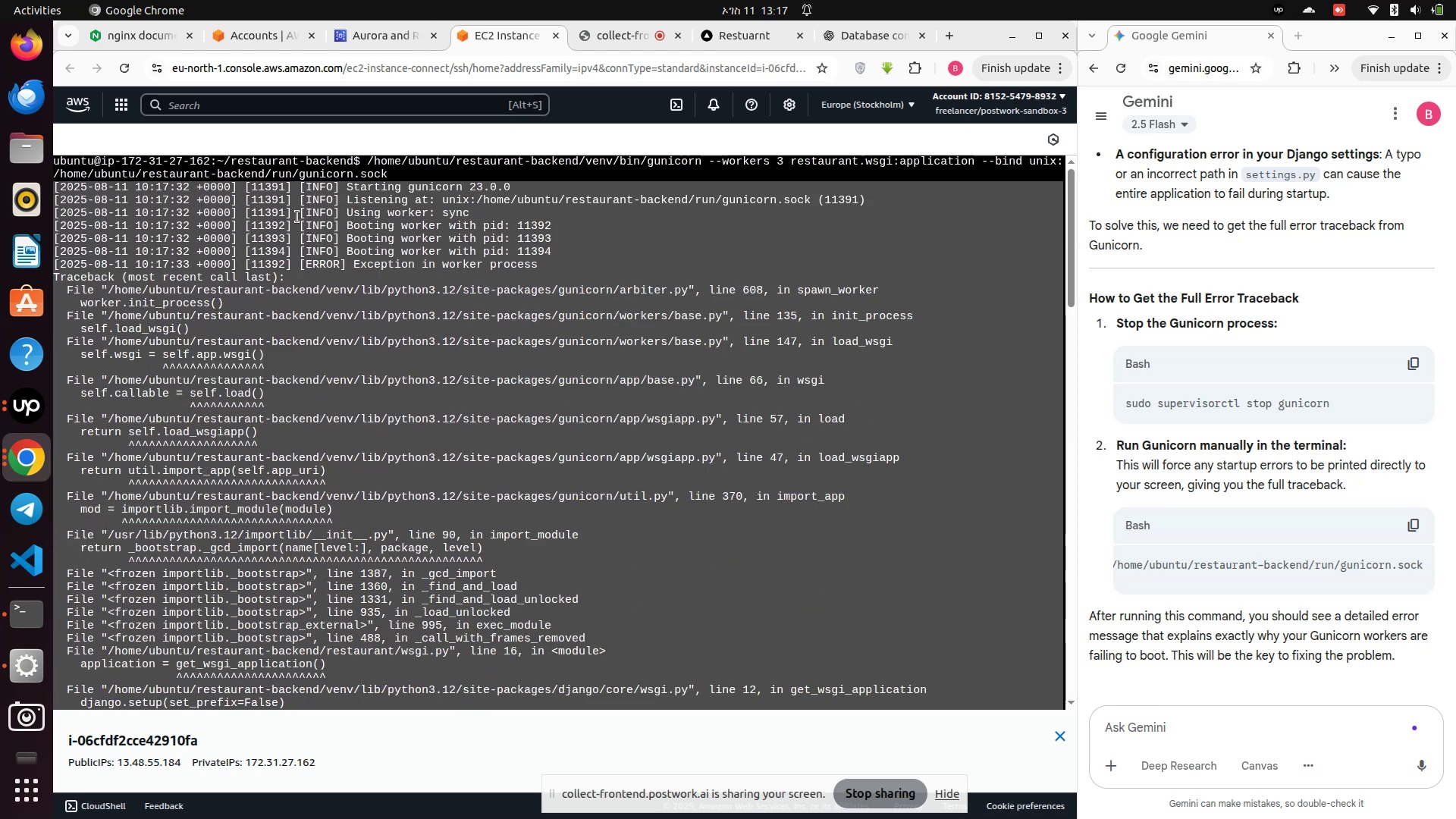 
right_click([297, 217])
 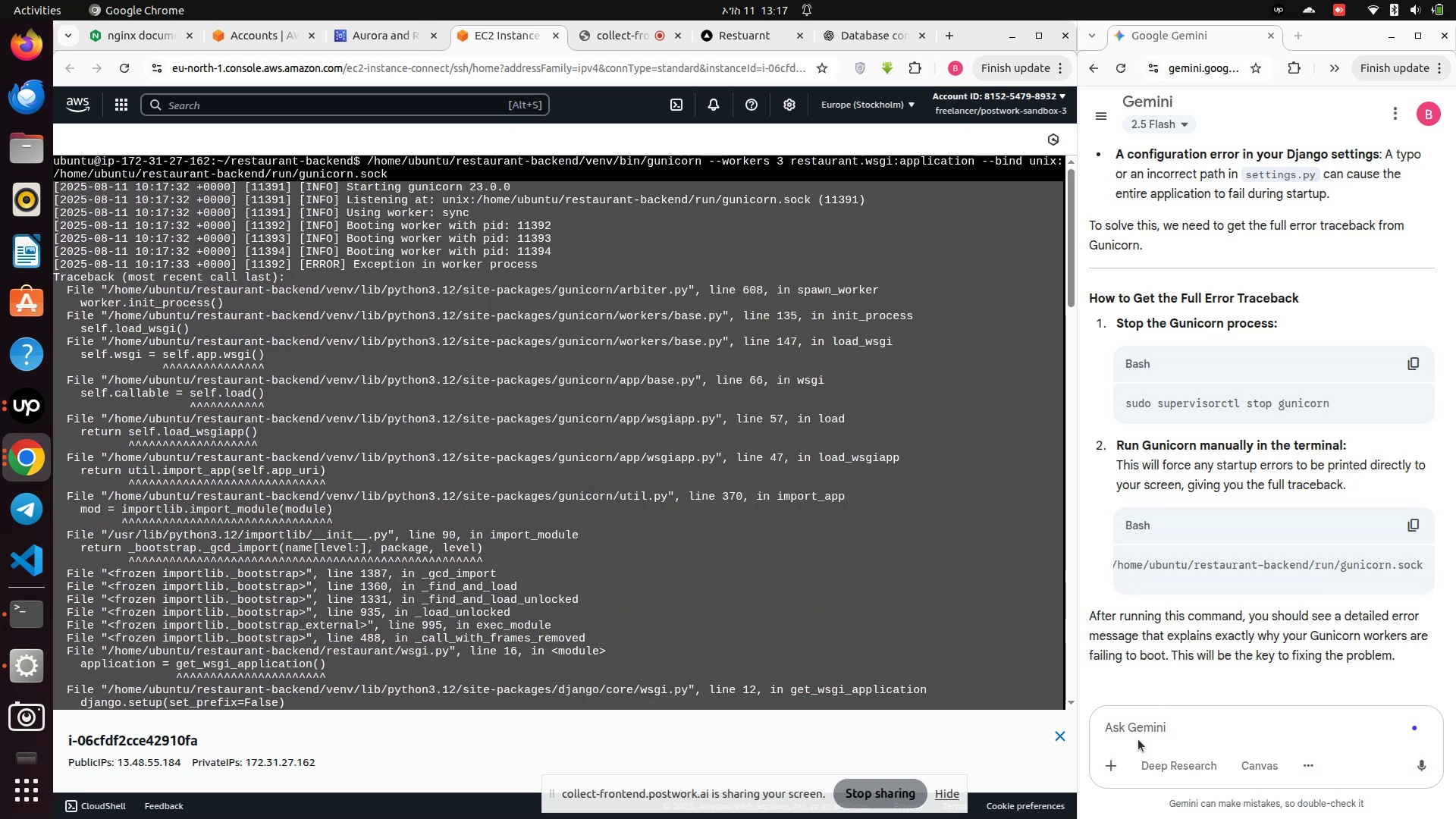 
left_click([1137, 729])
 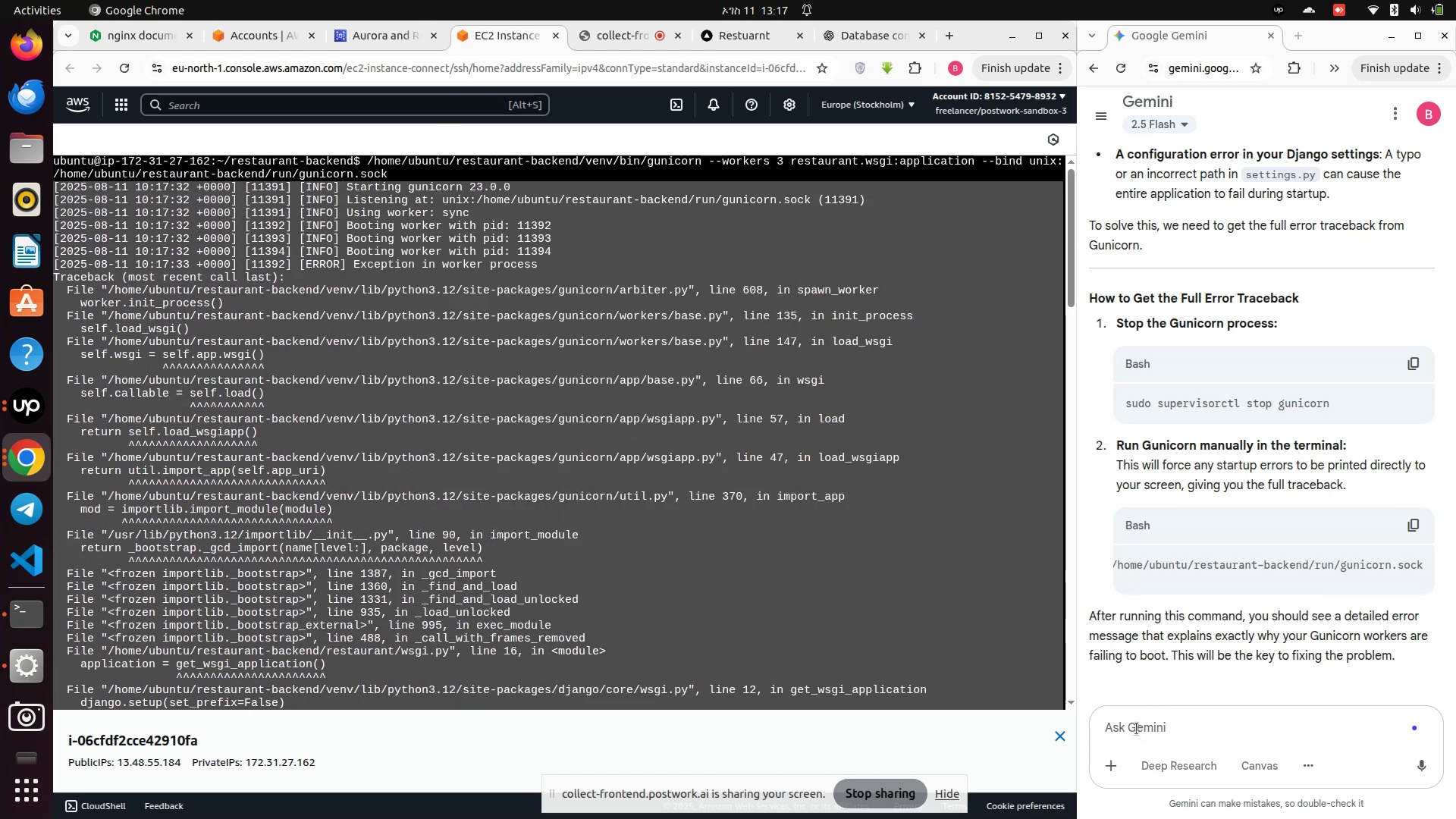 
key(Control+V)
 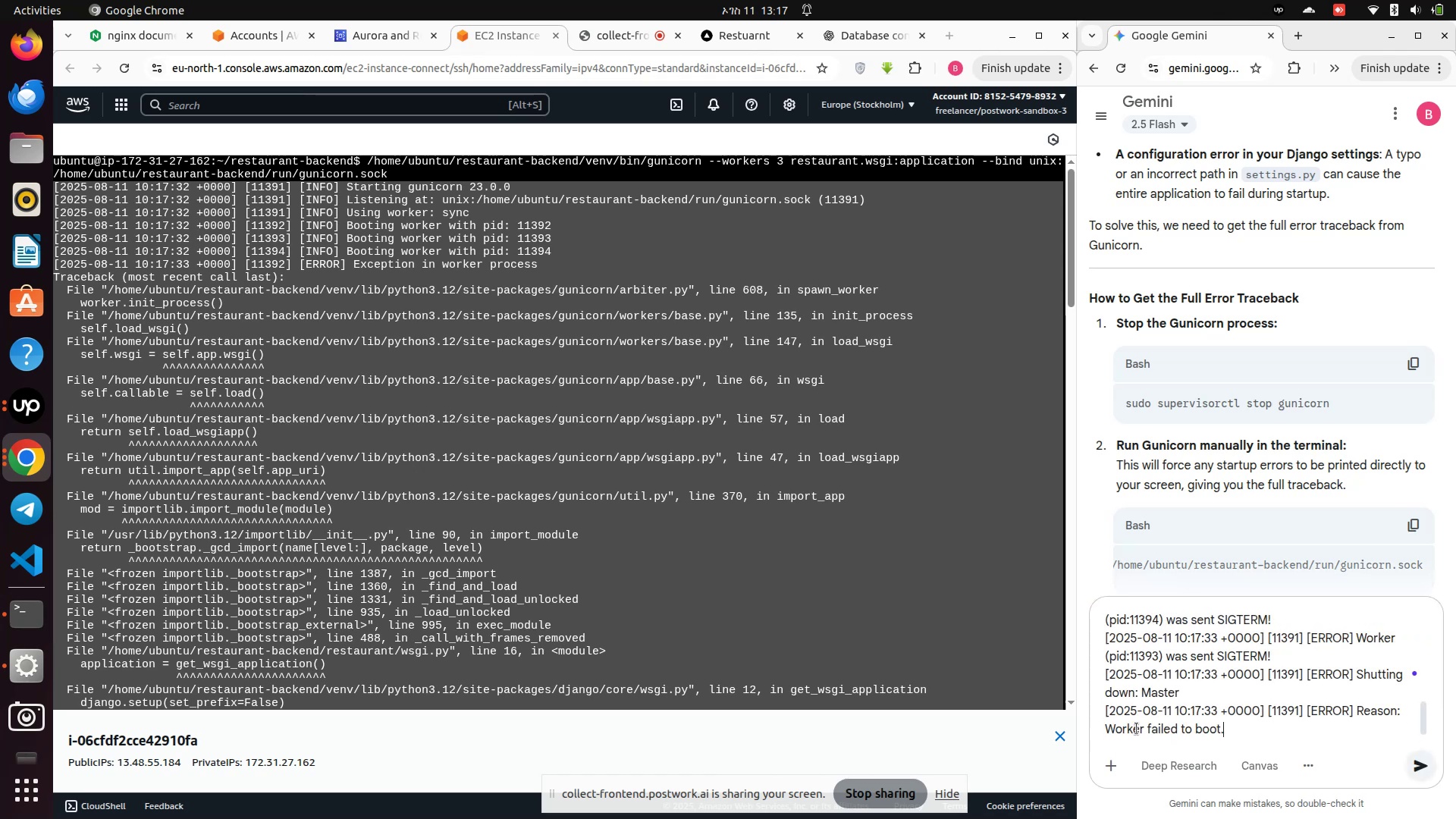 
key(Enter)
 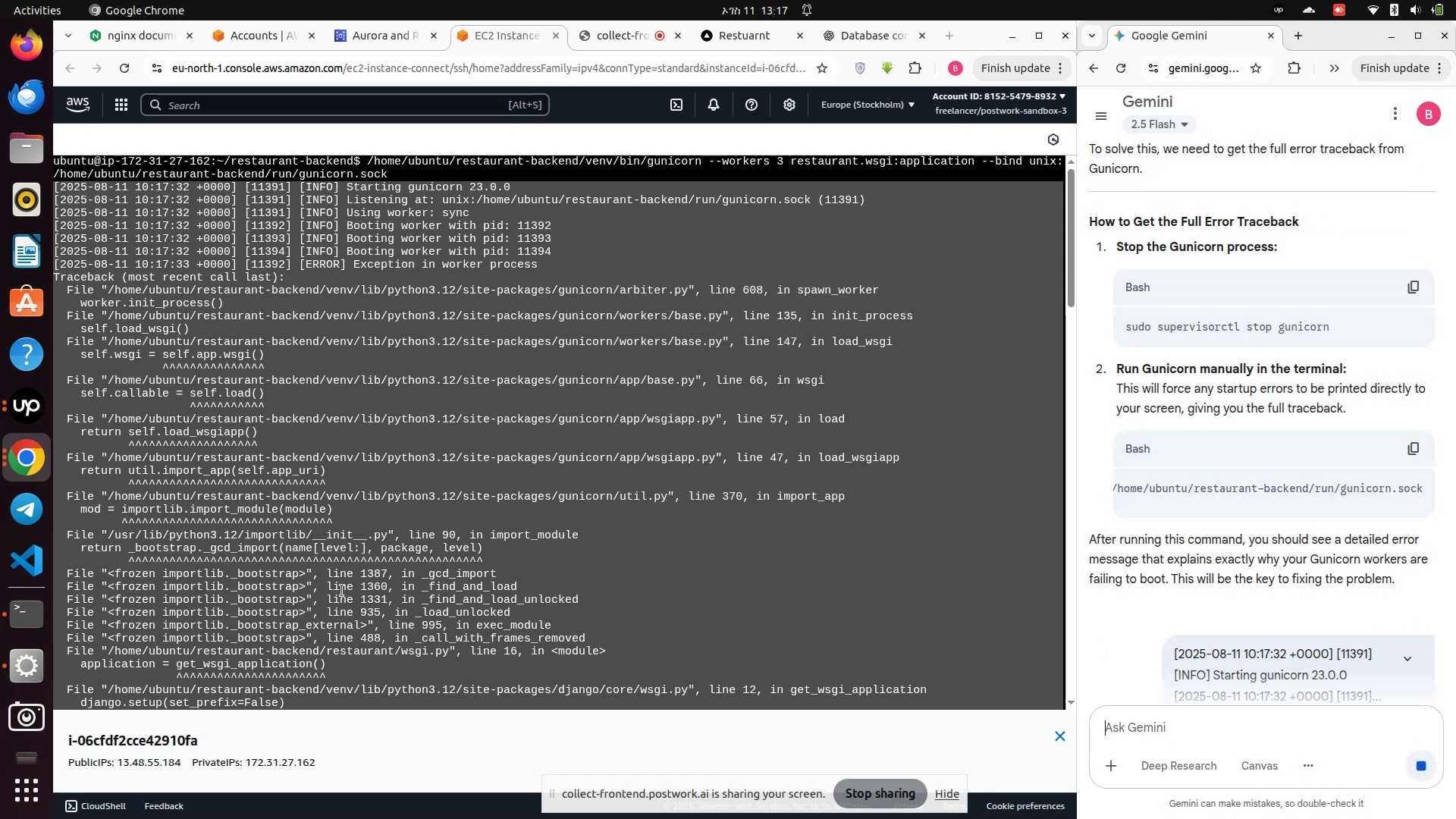 
scroll: coordinate [444, 526], scroll_direction: down, amount: 33.0
 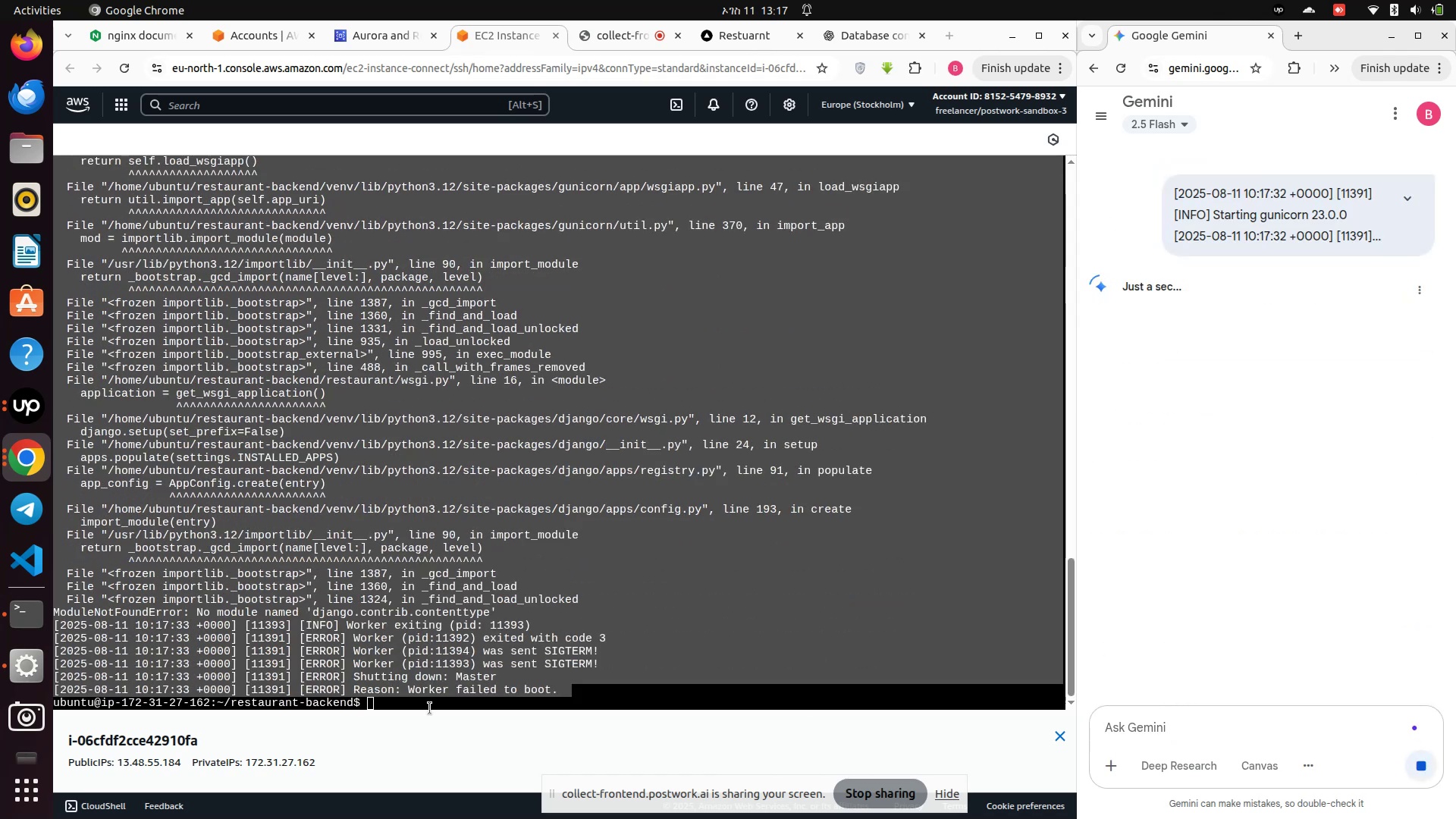 
left_click([428, 708])
 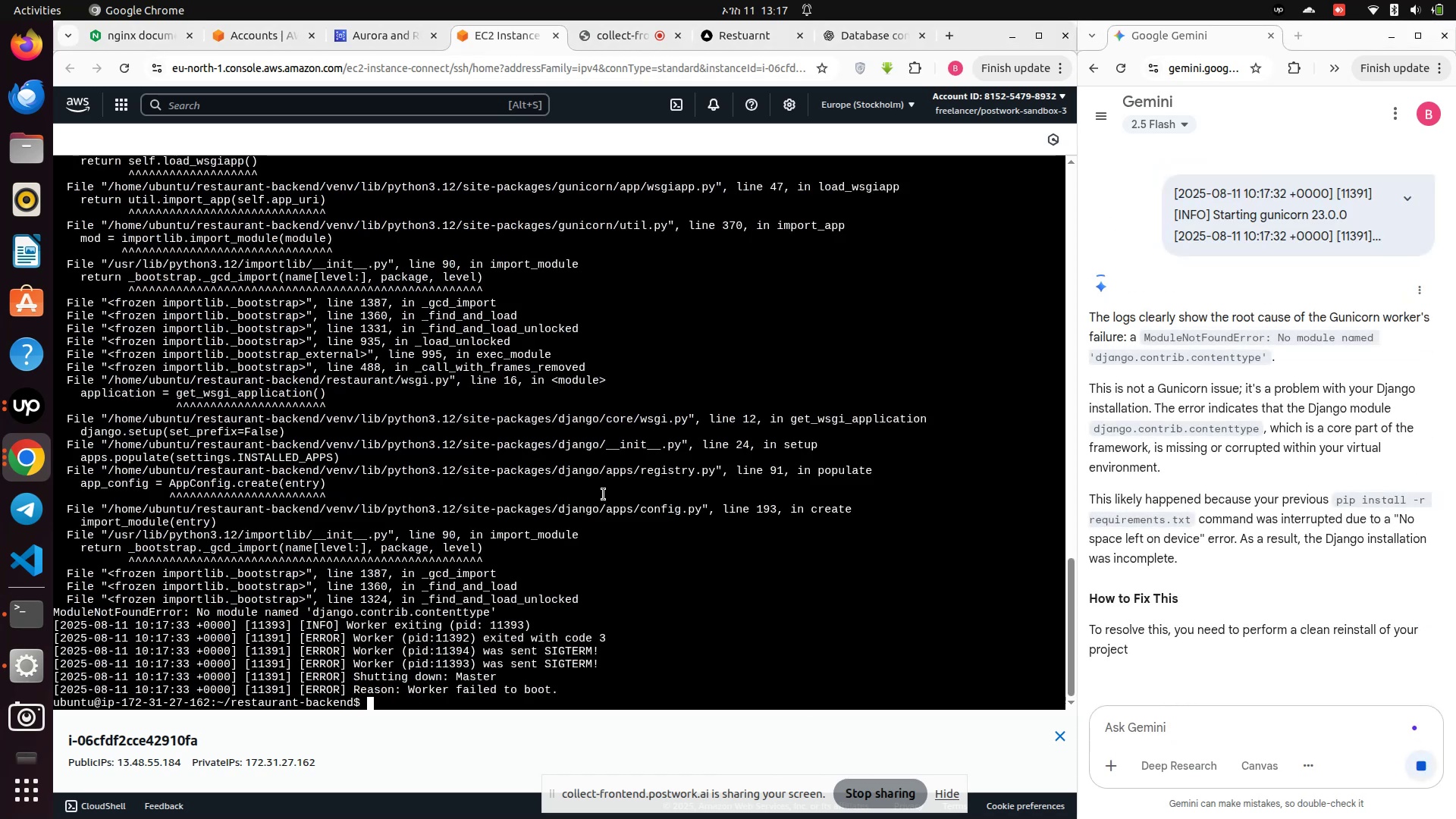 
scroll: coordinate [1257, 554], scroll_direction: down, amount: 5.0
 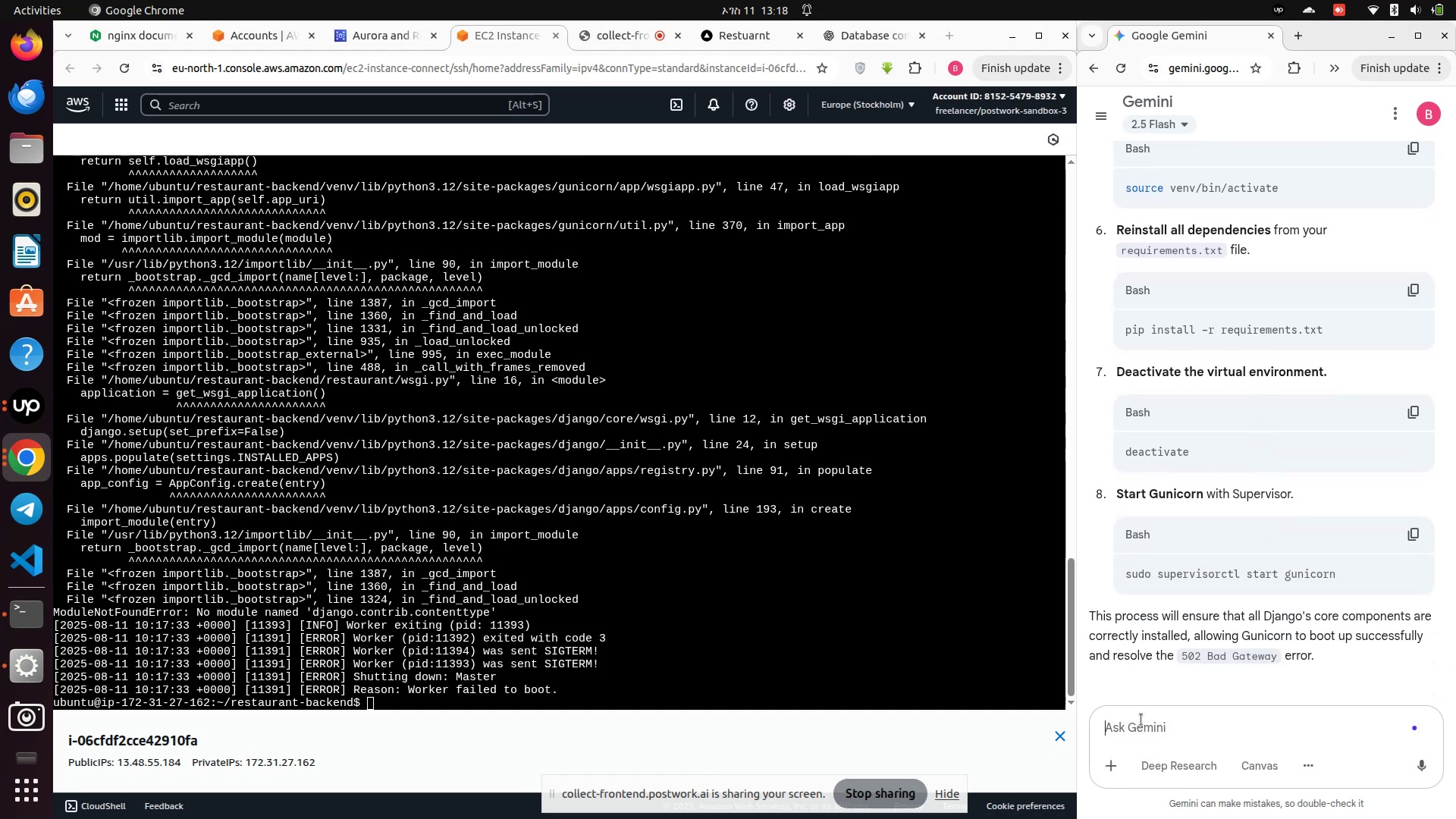 
type(how to install )
 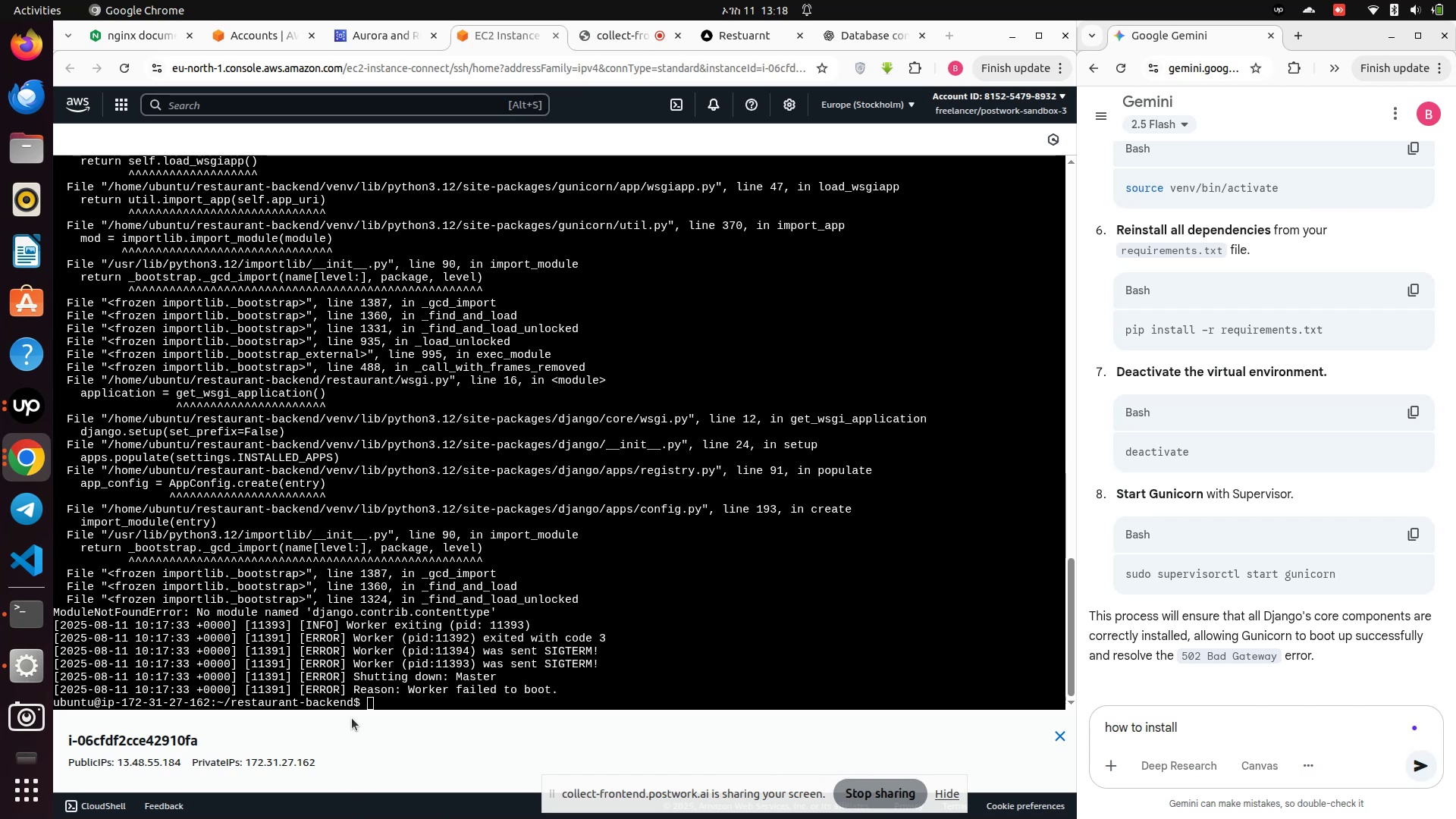 
left_click([406, 708])
 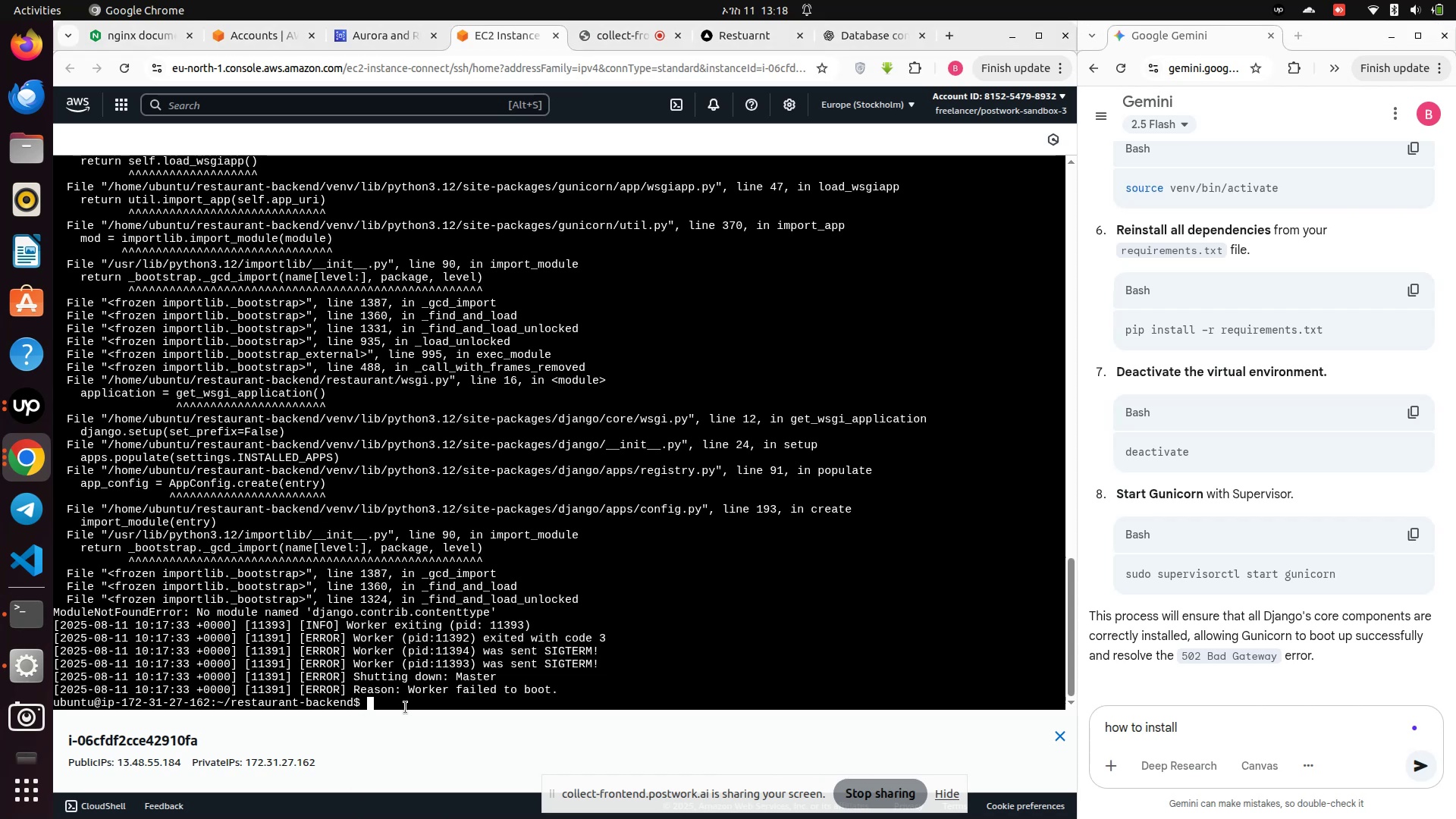 
type(source ./v)
key(Tab)
type(ac)
key(Tab)
key(Backspace)
key(Backspace)
type(ac)
key(Tab)
key(Backspace)
key(Backspace)
type(b)
key(Tab)
type(ac)
key(Tab)
 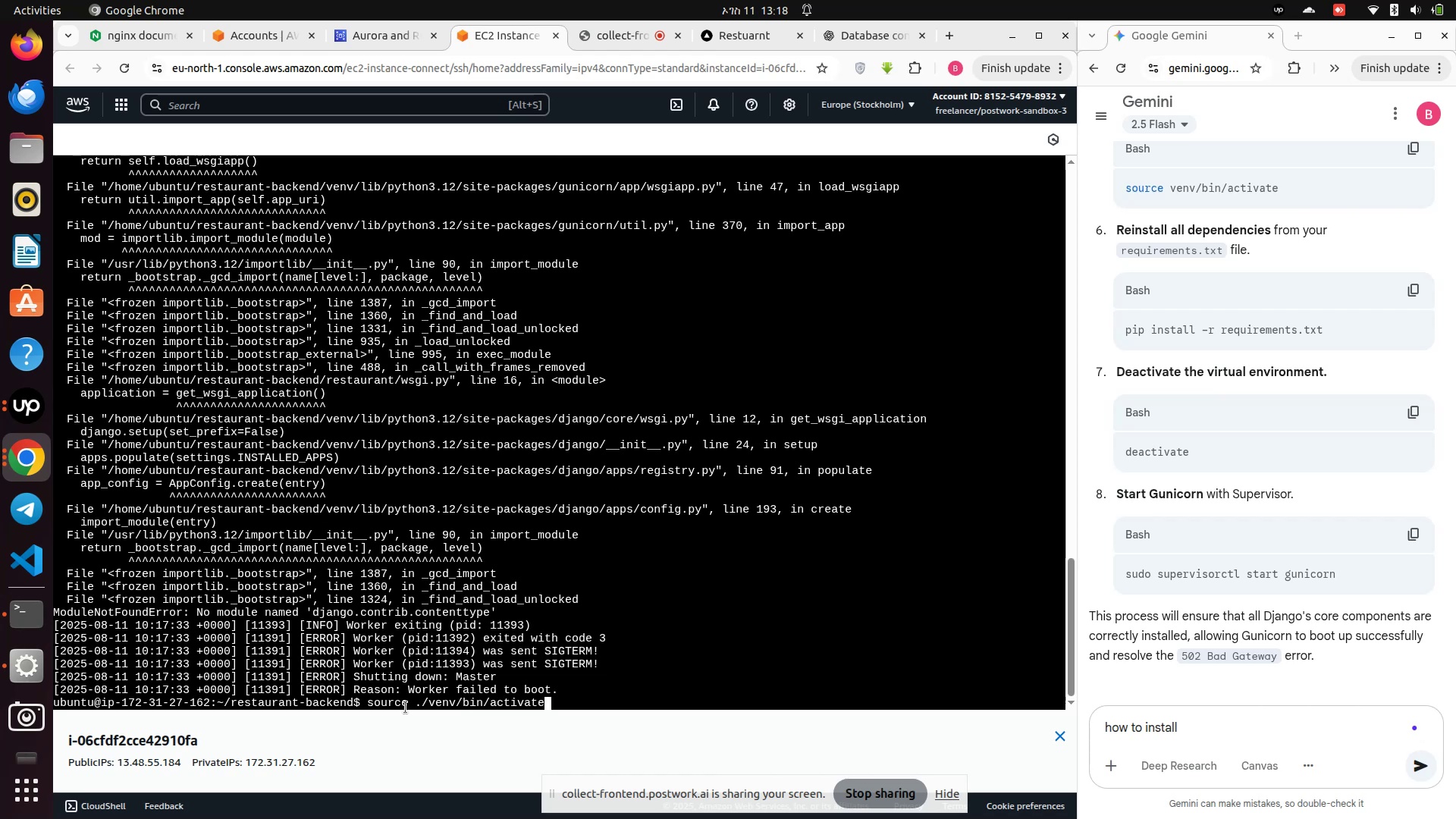 
key(Enter)
 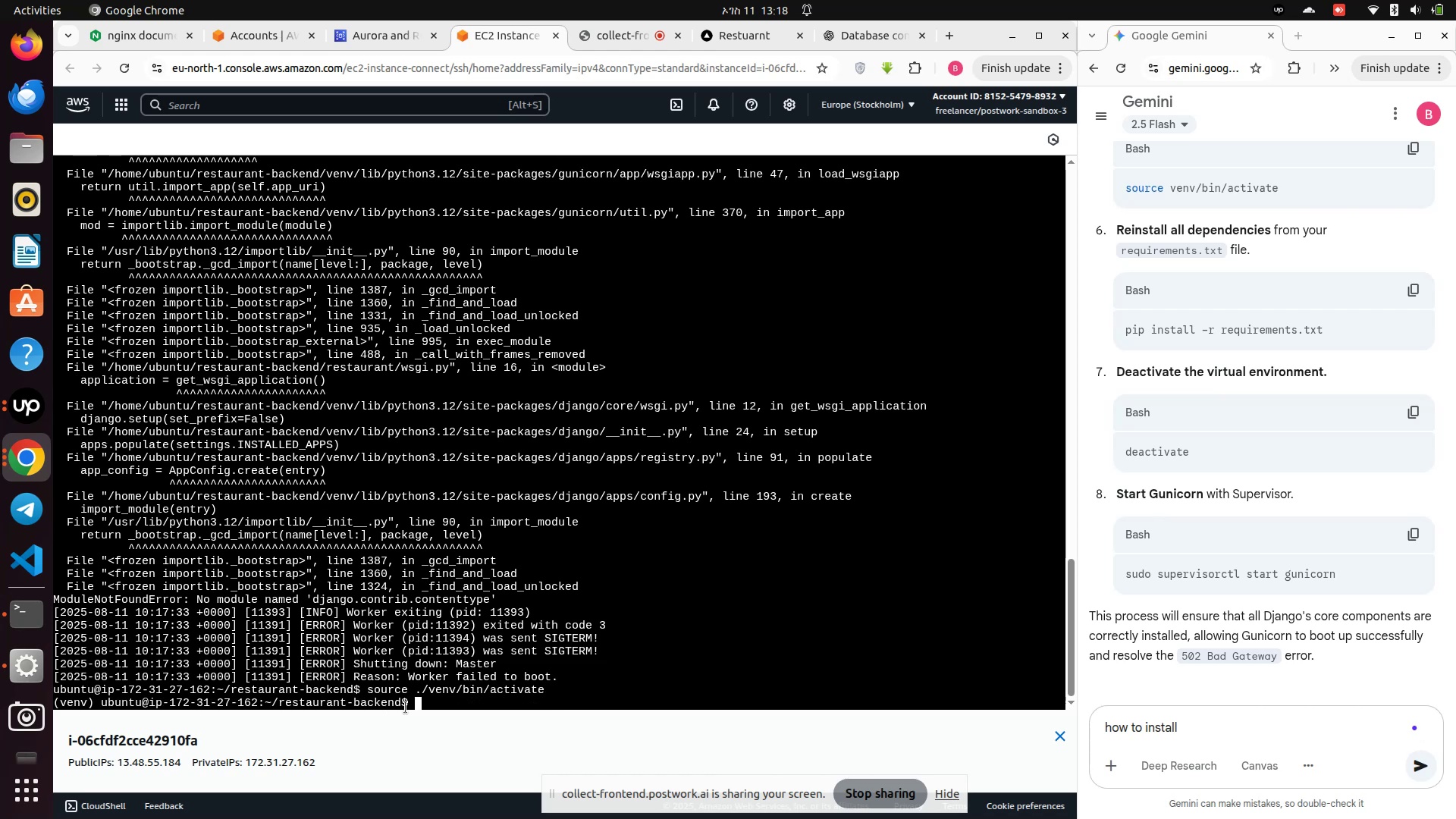 
key(ArrowUp)
 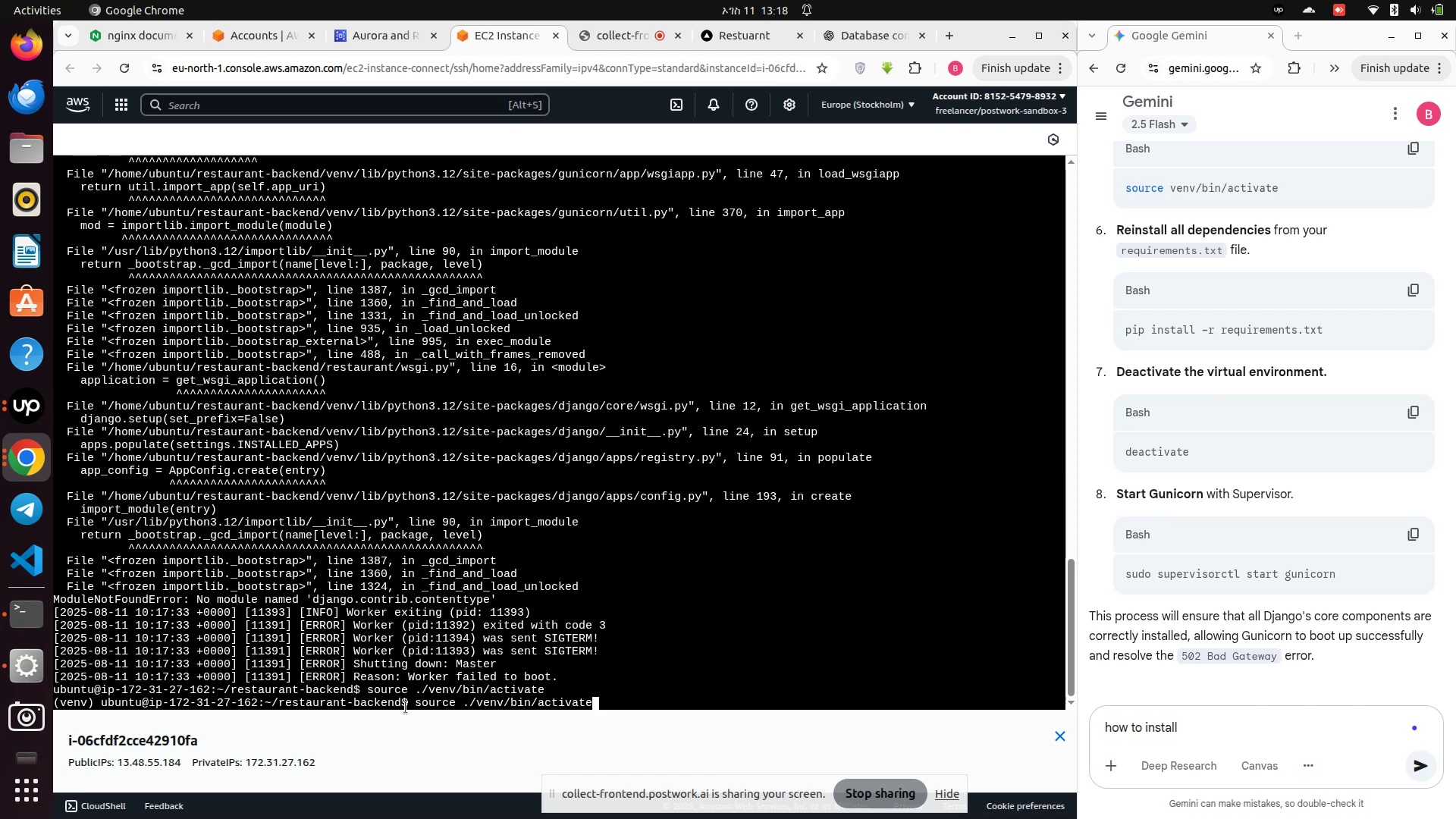 
key(ArrowUp)
 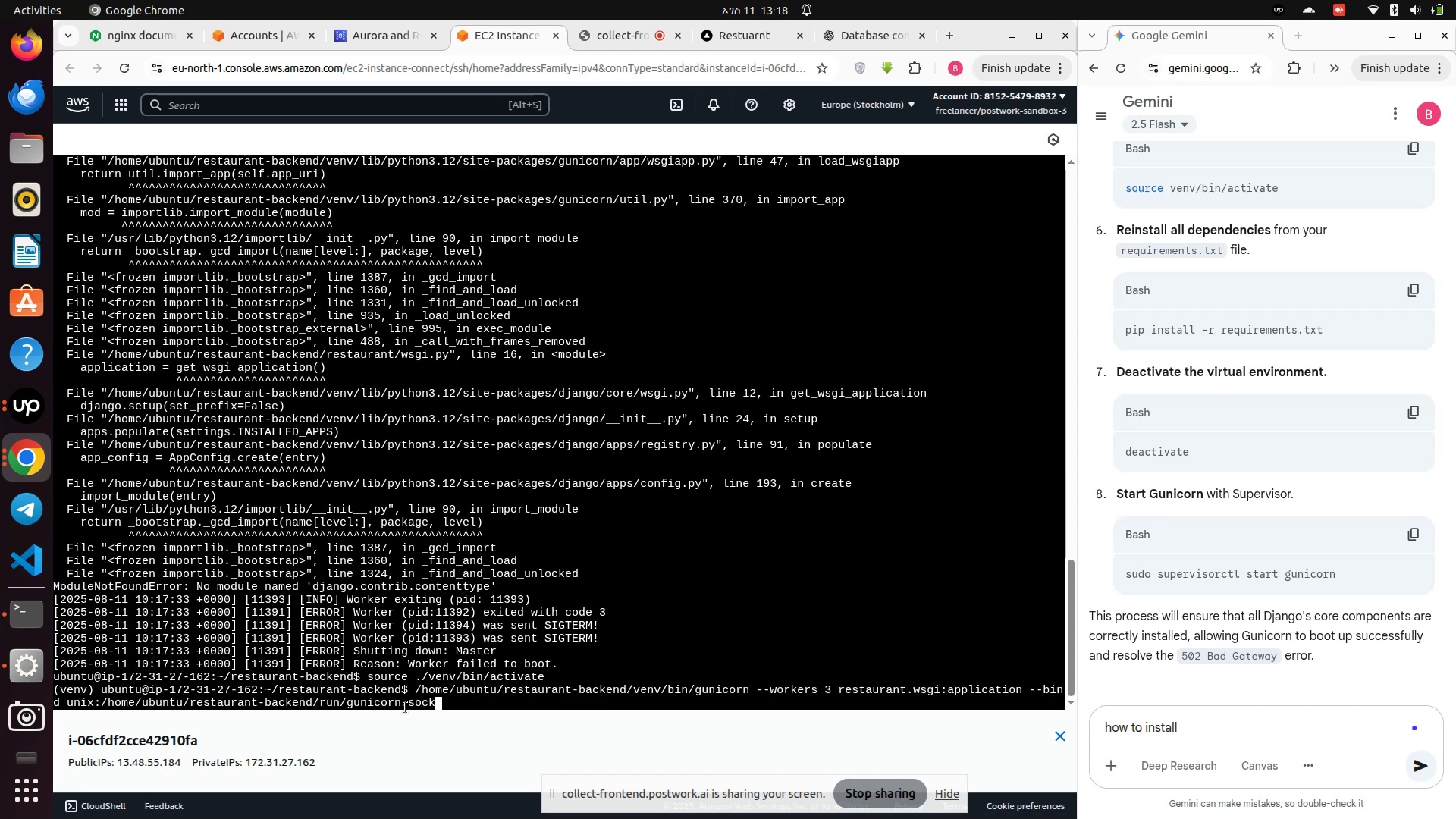 
key(Enter)
 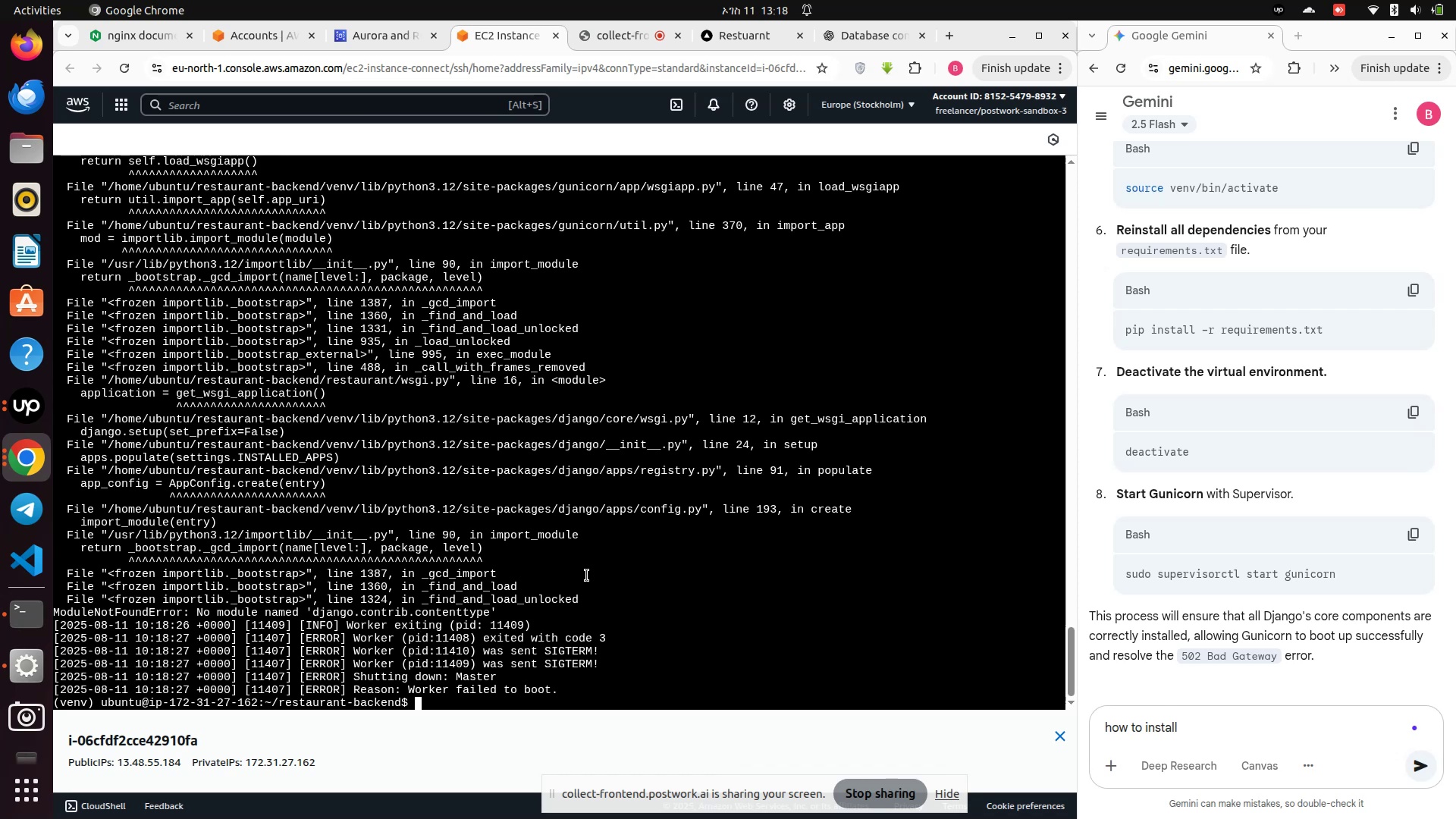 
wait(6.93)
 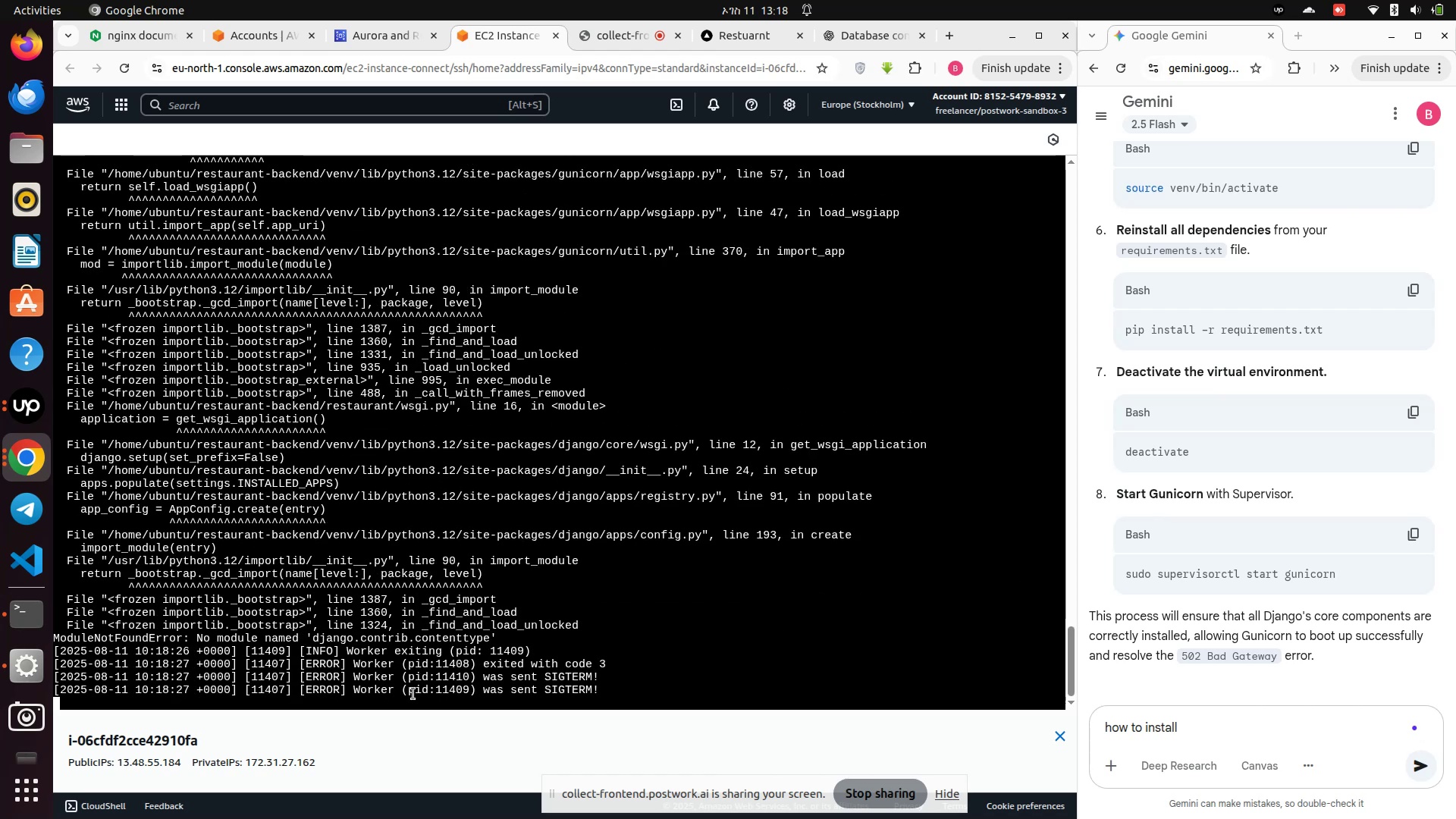 
scroll: coordinate [587, 576], scroll_direction: up, amount: 13.0
 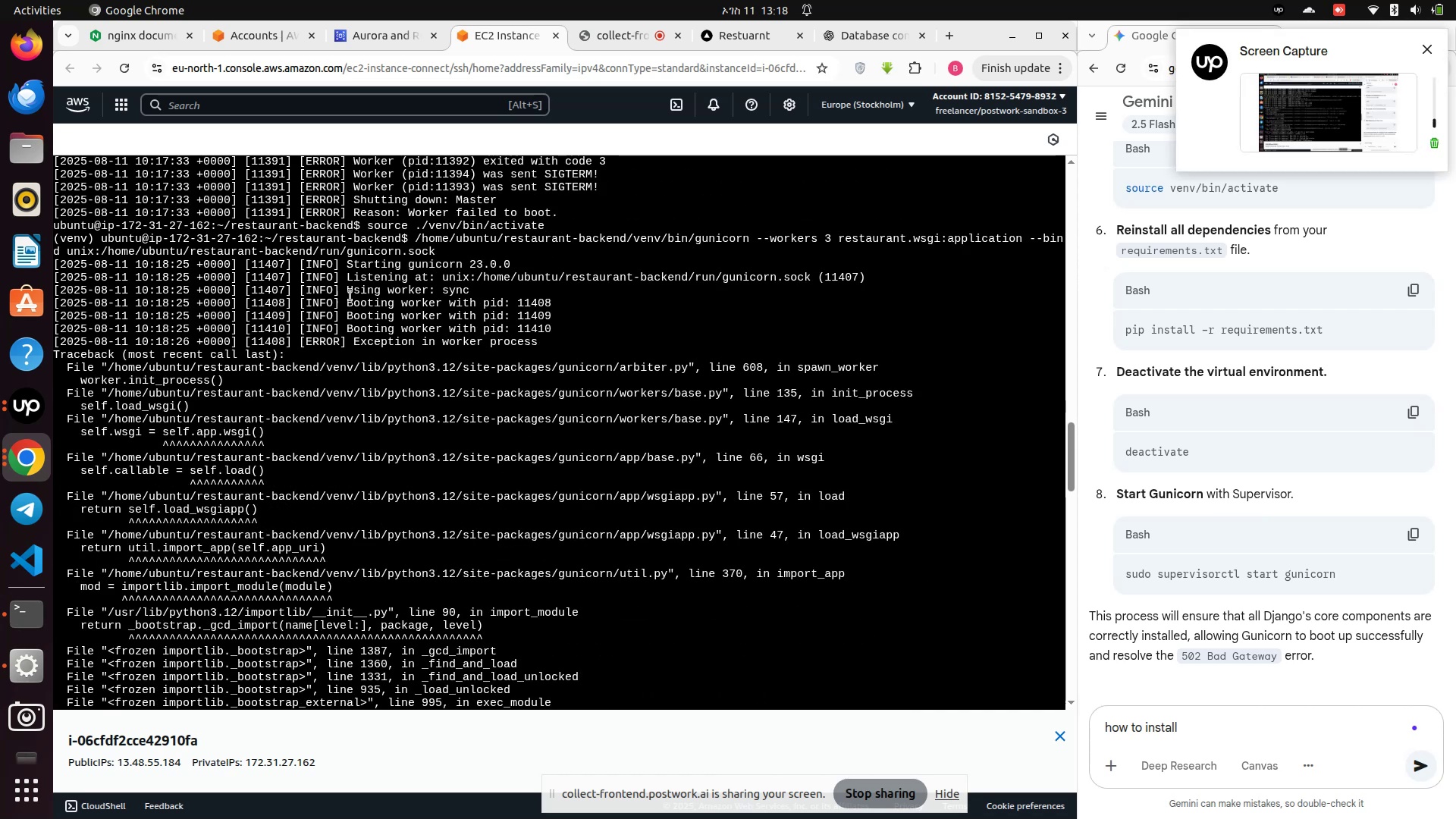 
wait(5.94)
 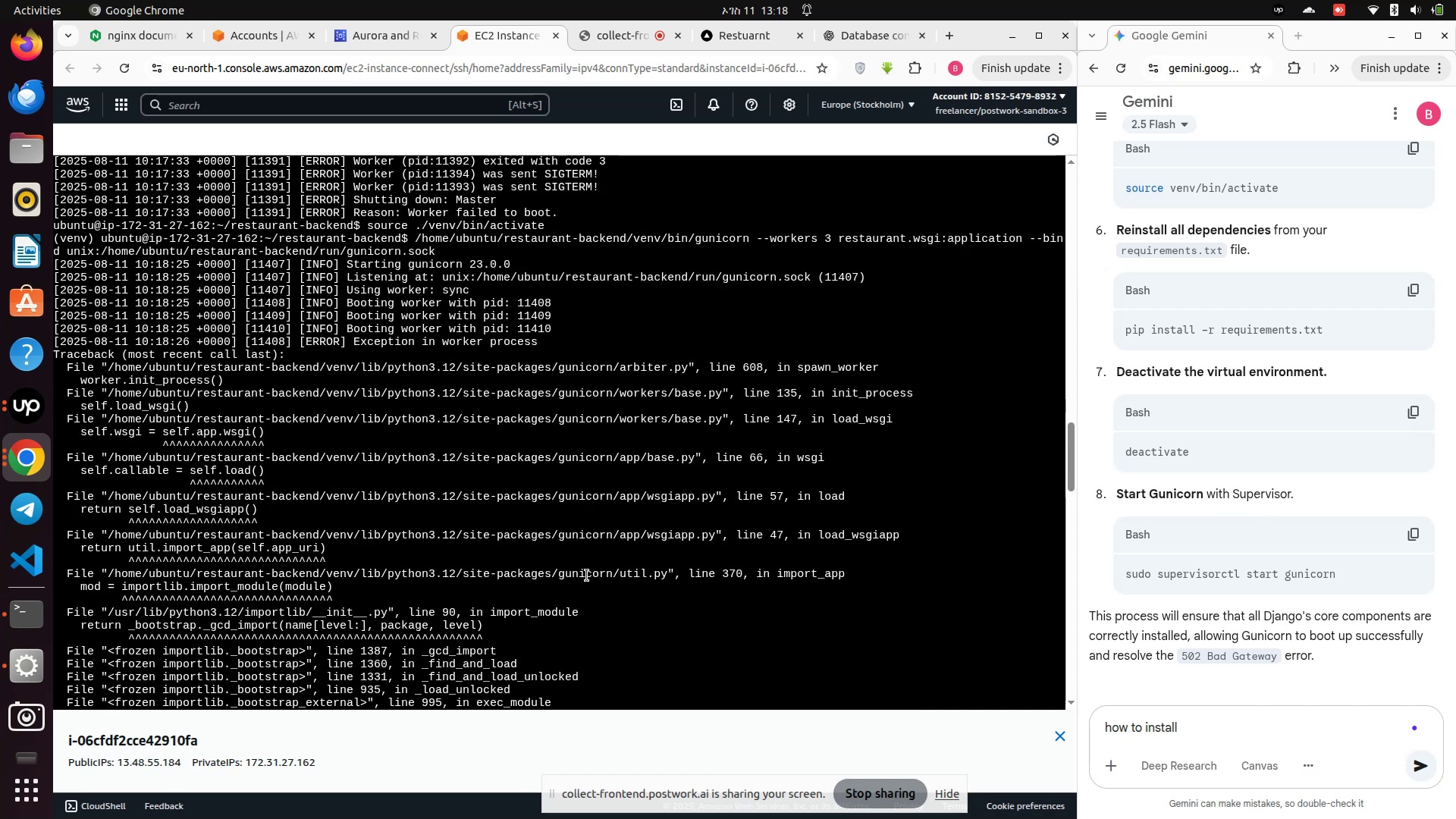 
left_click_drag(start_coordinate=[60, 226], to_coordinate=[167, 737])
 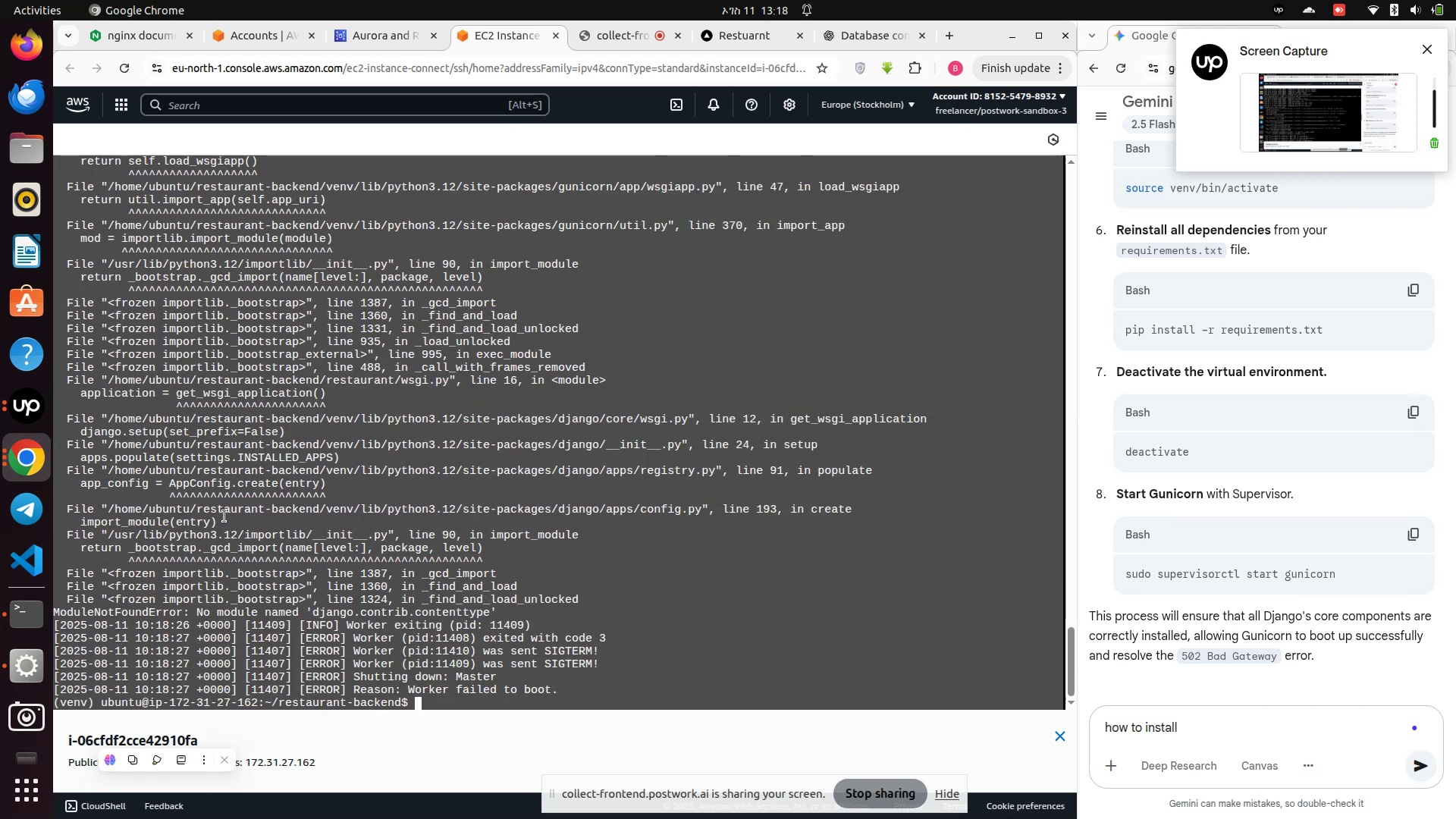 
right_click([231, 513])
 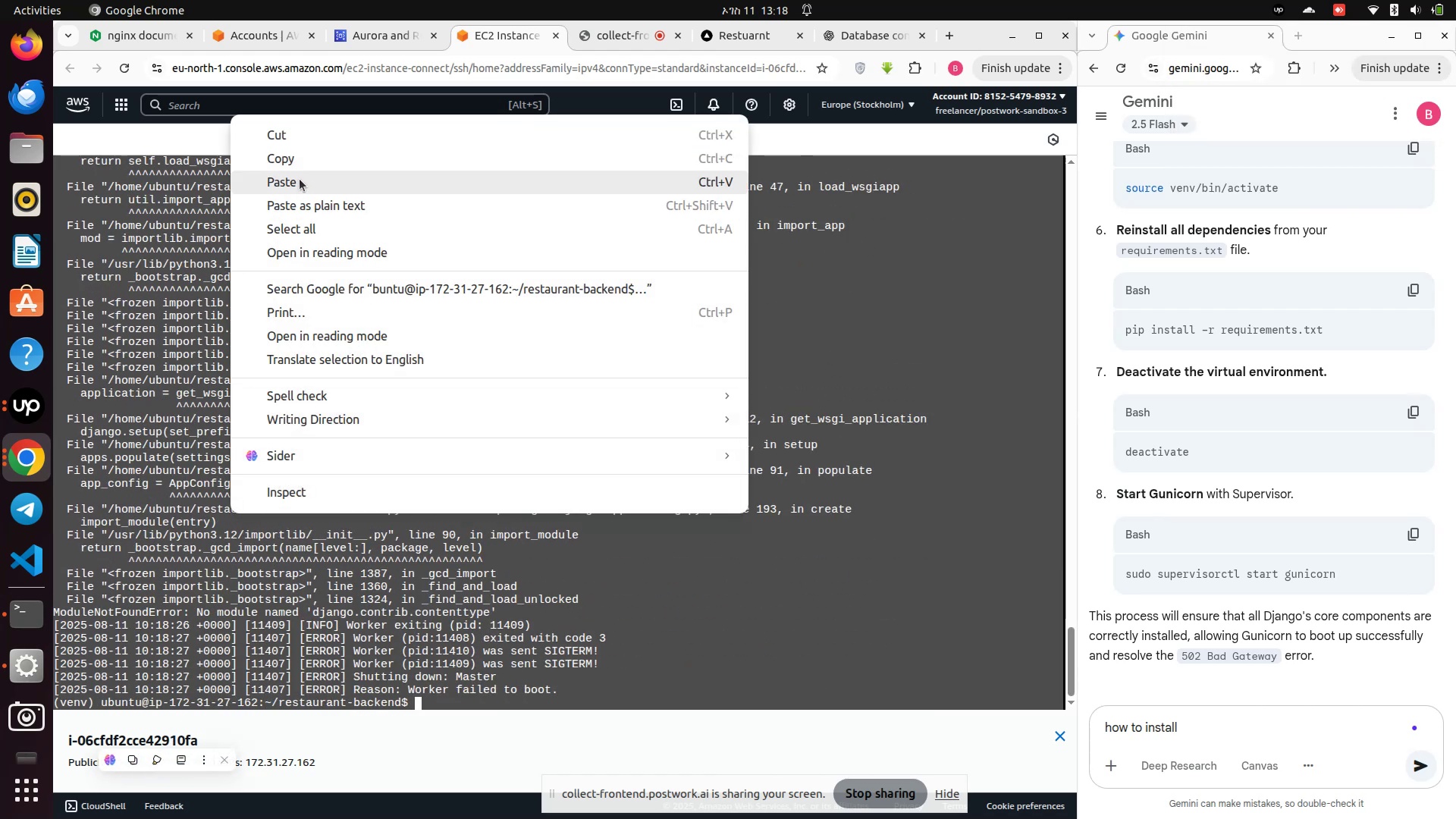 
left_click([287, 161])
 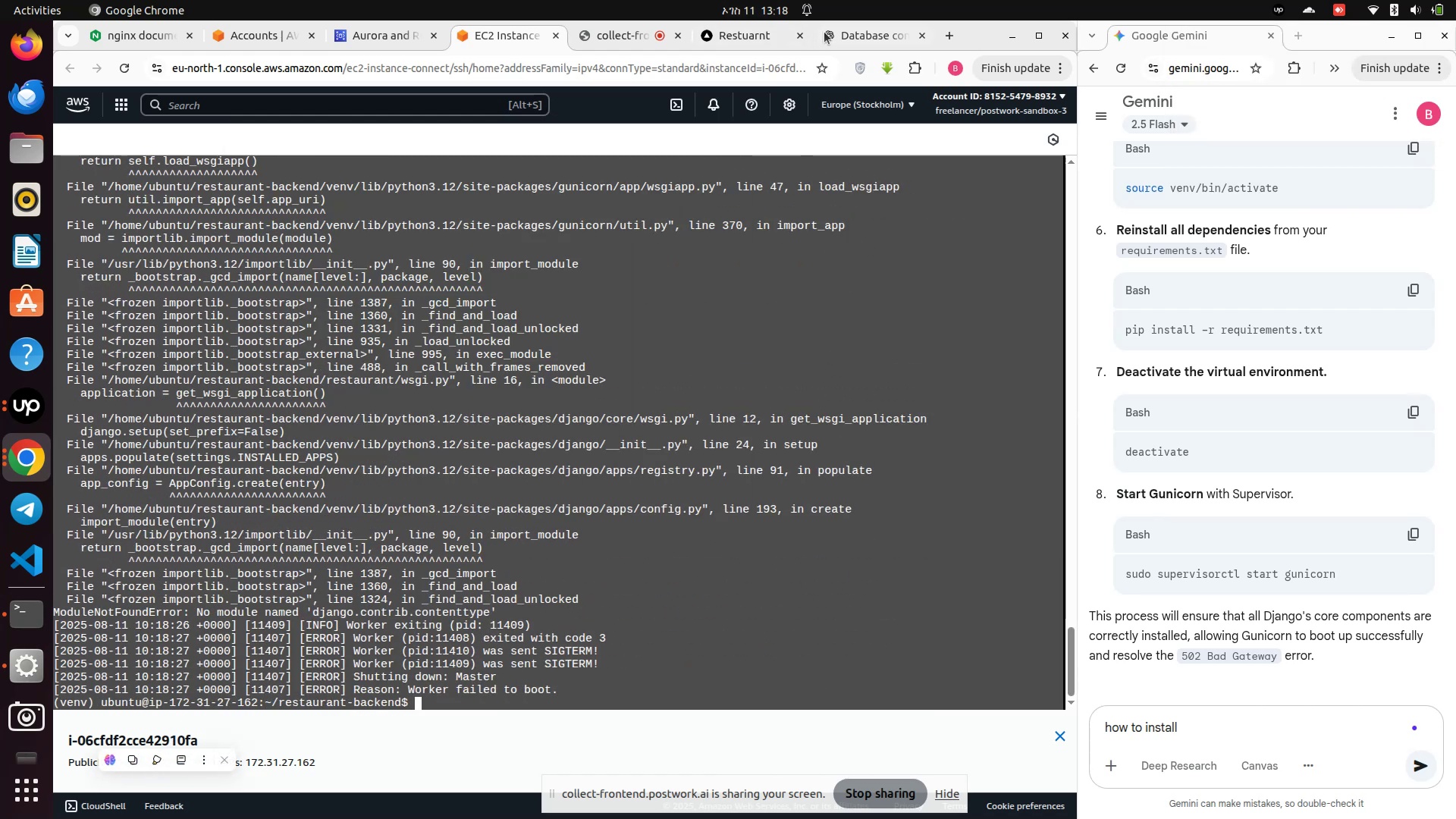 
left_click([866, 35])
 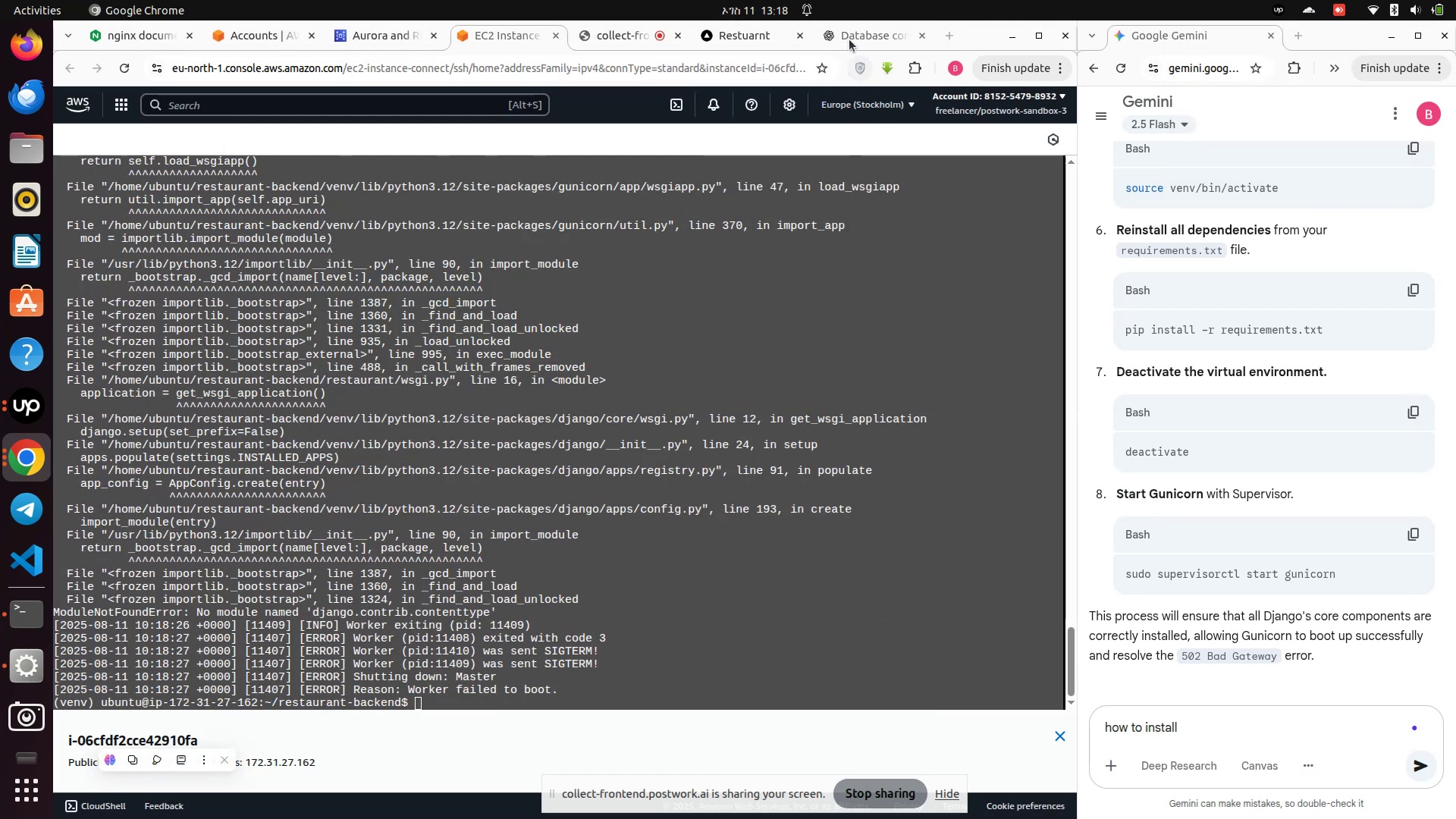 
left_click([842, 33])
 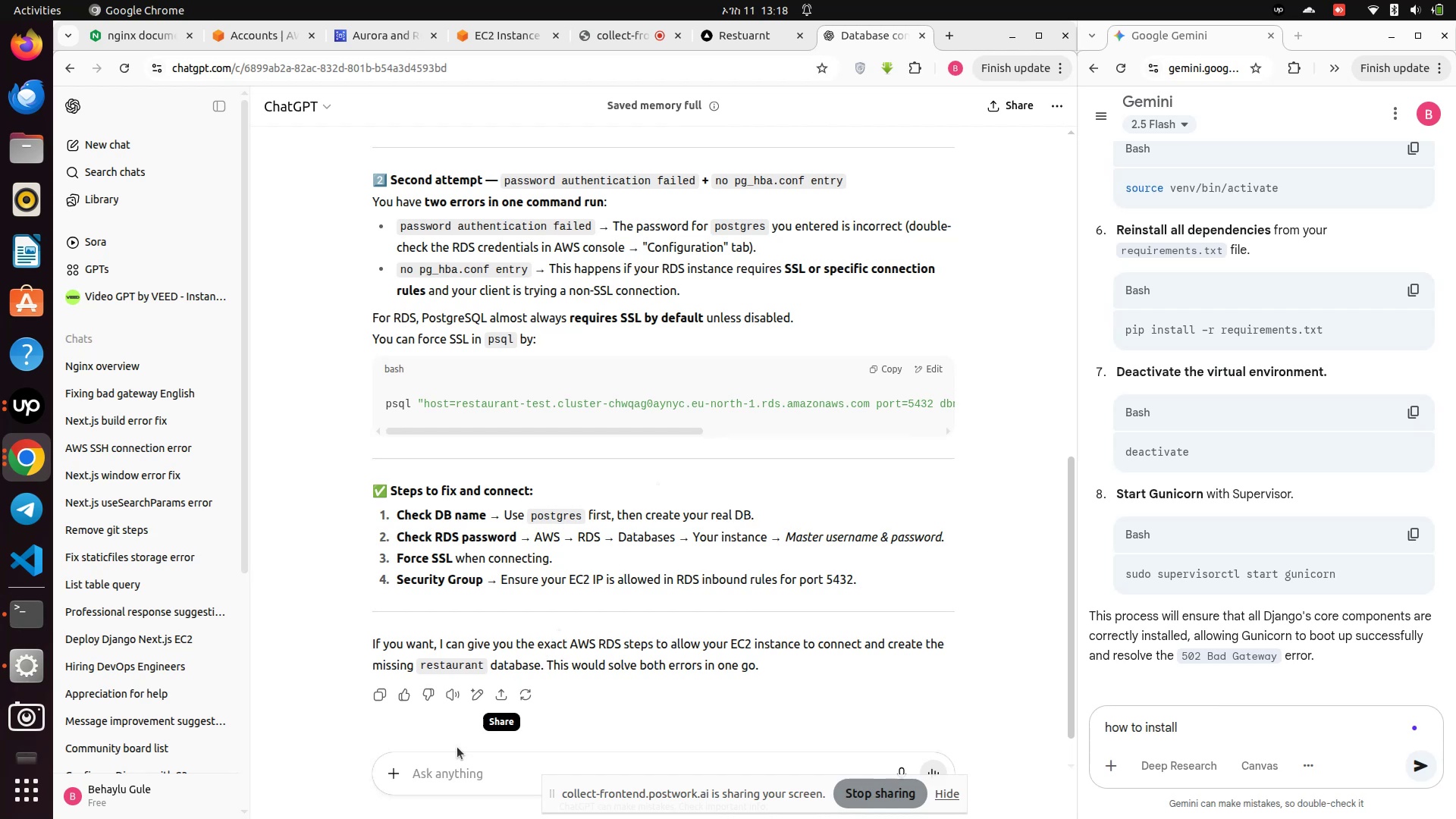 
left_click([435, 781])
 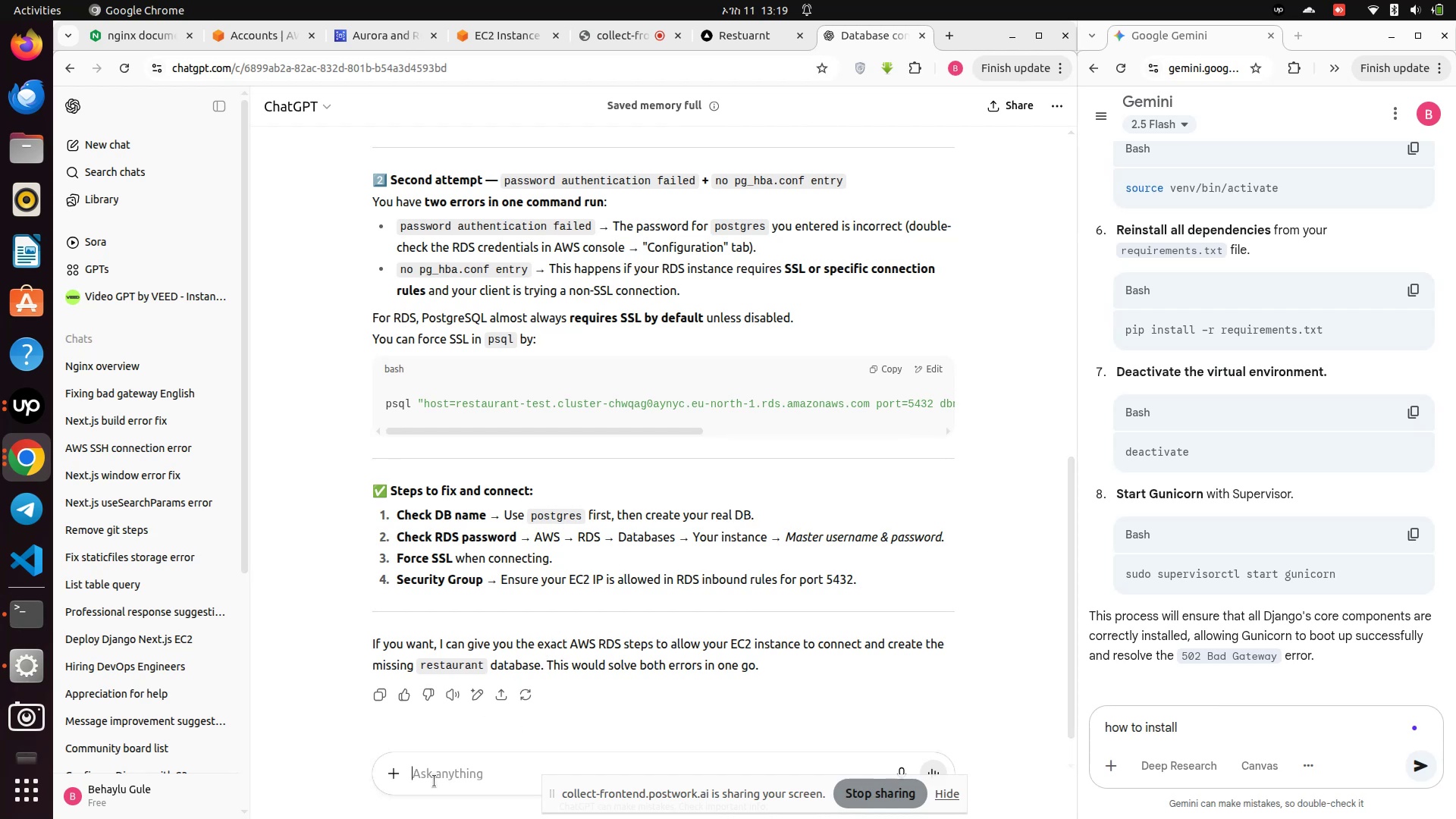 
key(Control+V)
 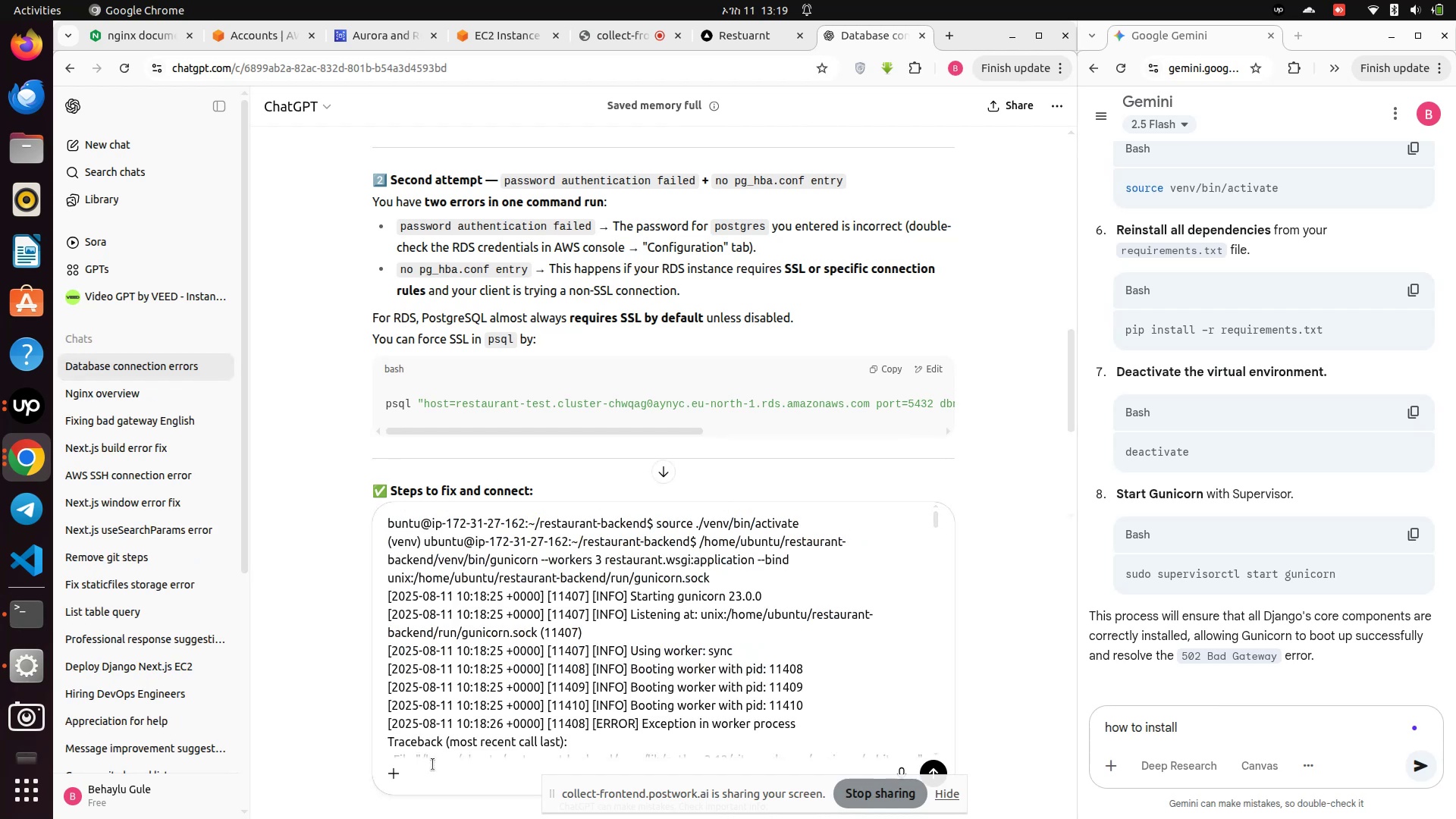 
key(Enter)
 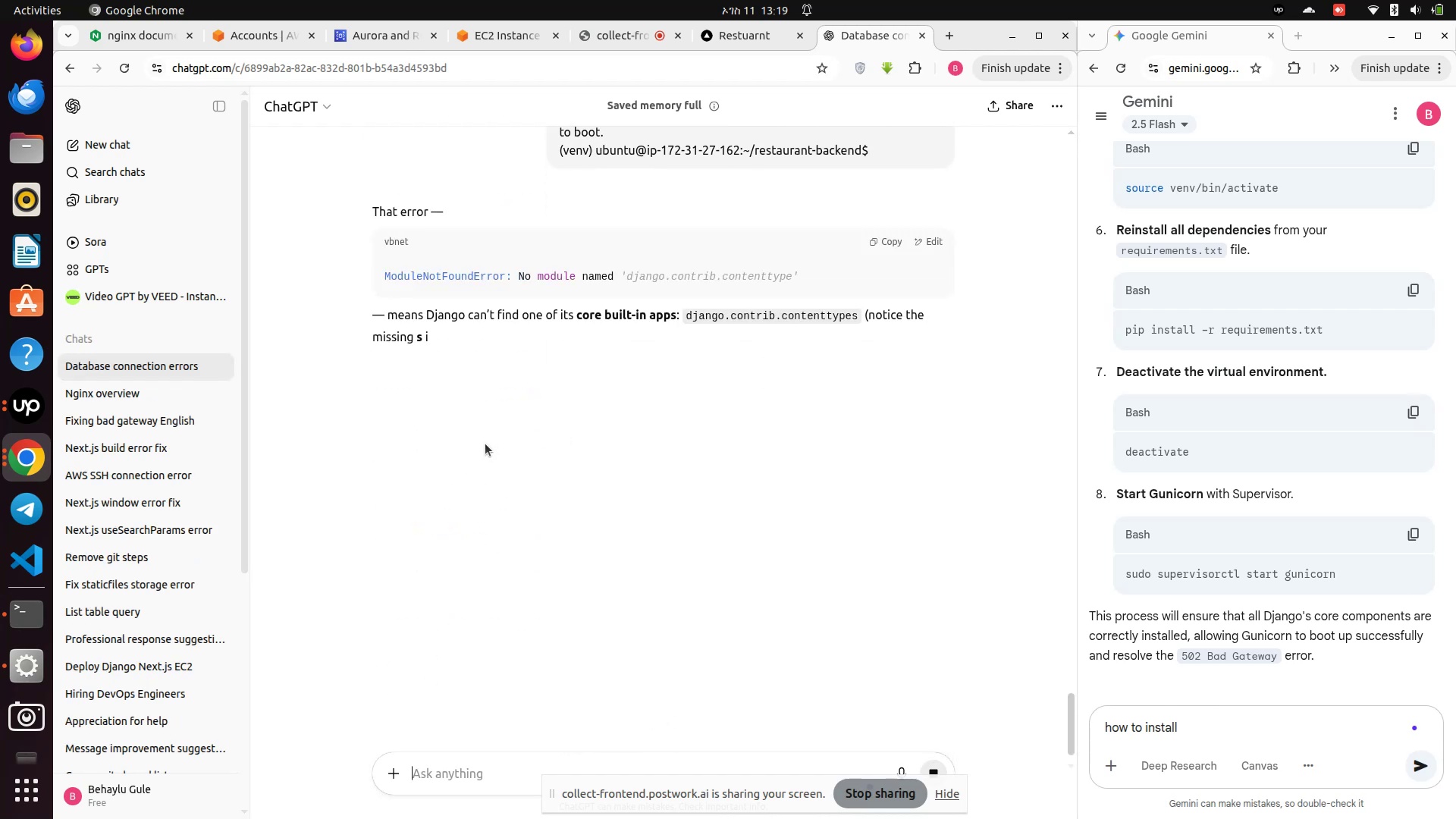 
wait(6.84)
 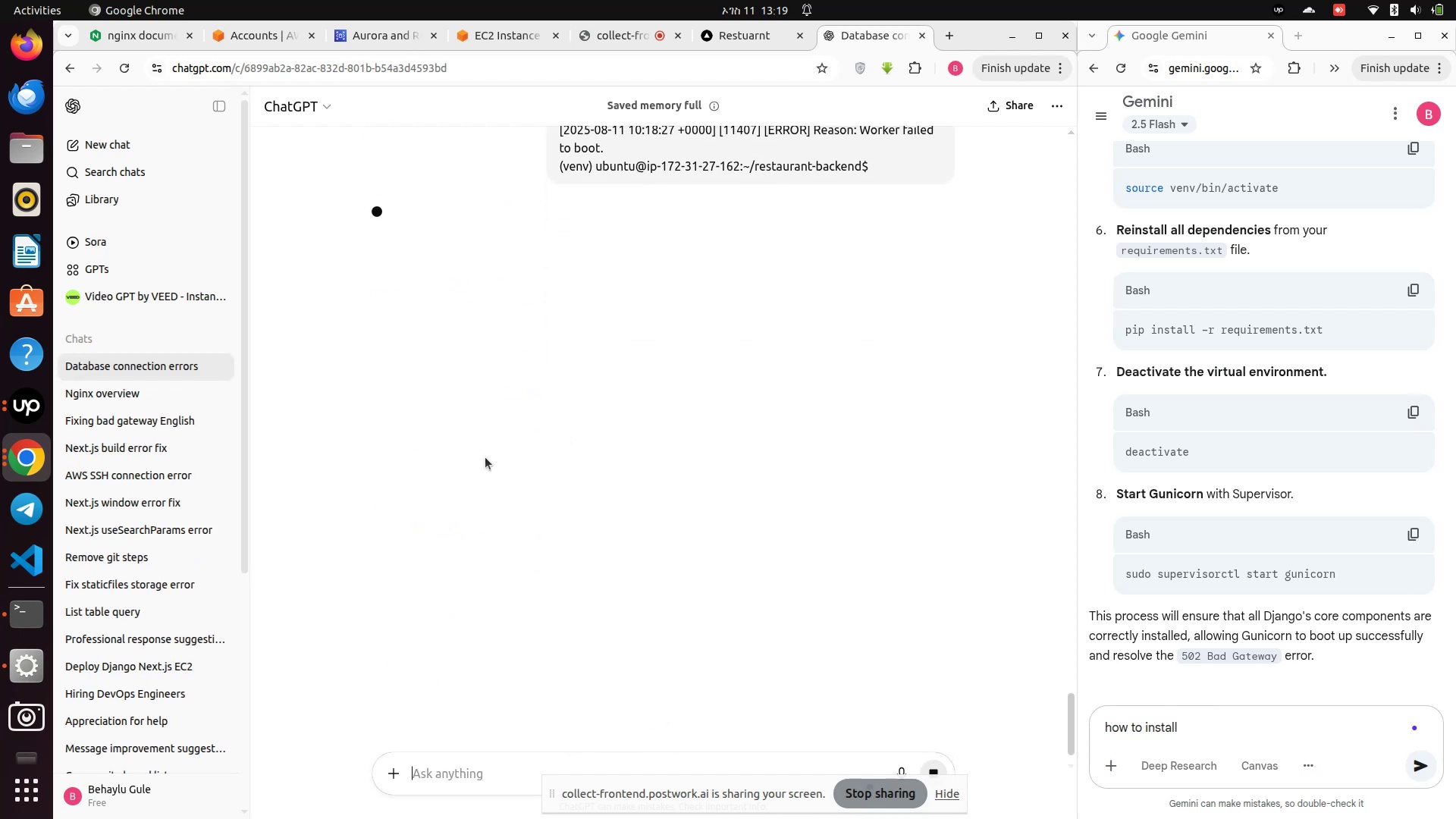 
scroll: coordinate [764, 604], scroll_direction: down, amount: 5.0
 